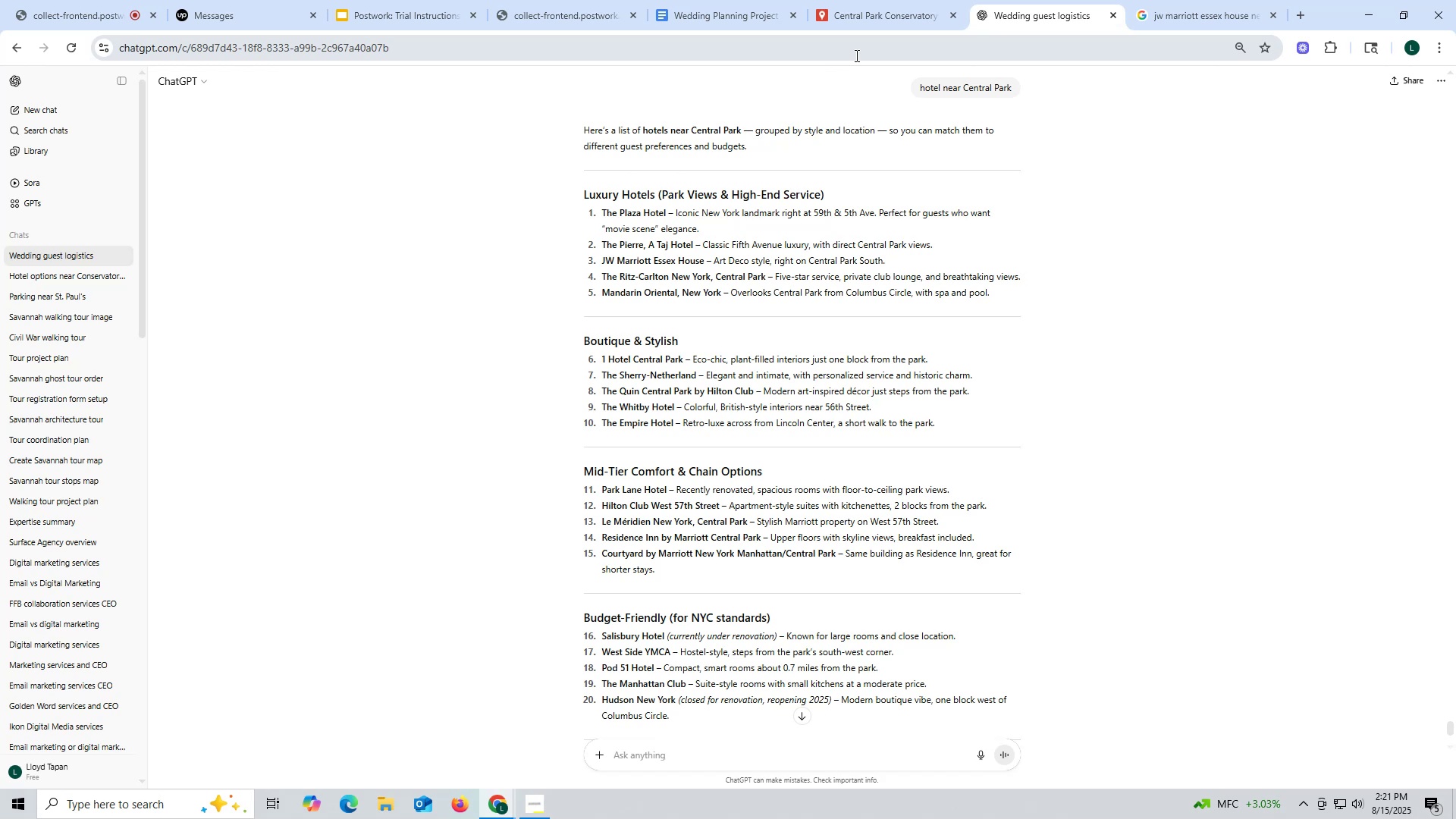 
left_click_drag(start_coordinate=[599, 211], to_coordinate=[668, 212])
 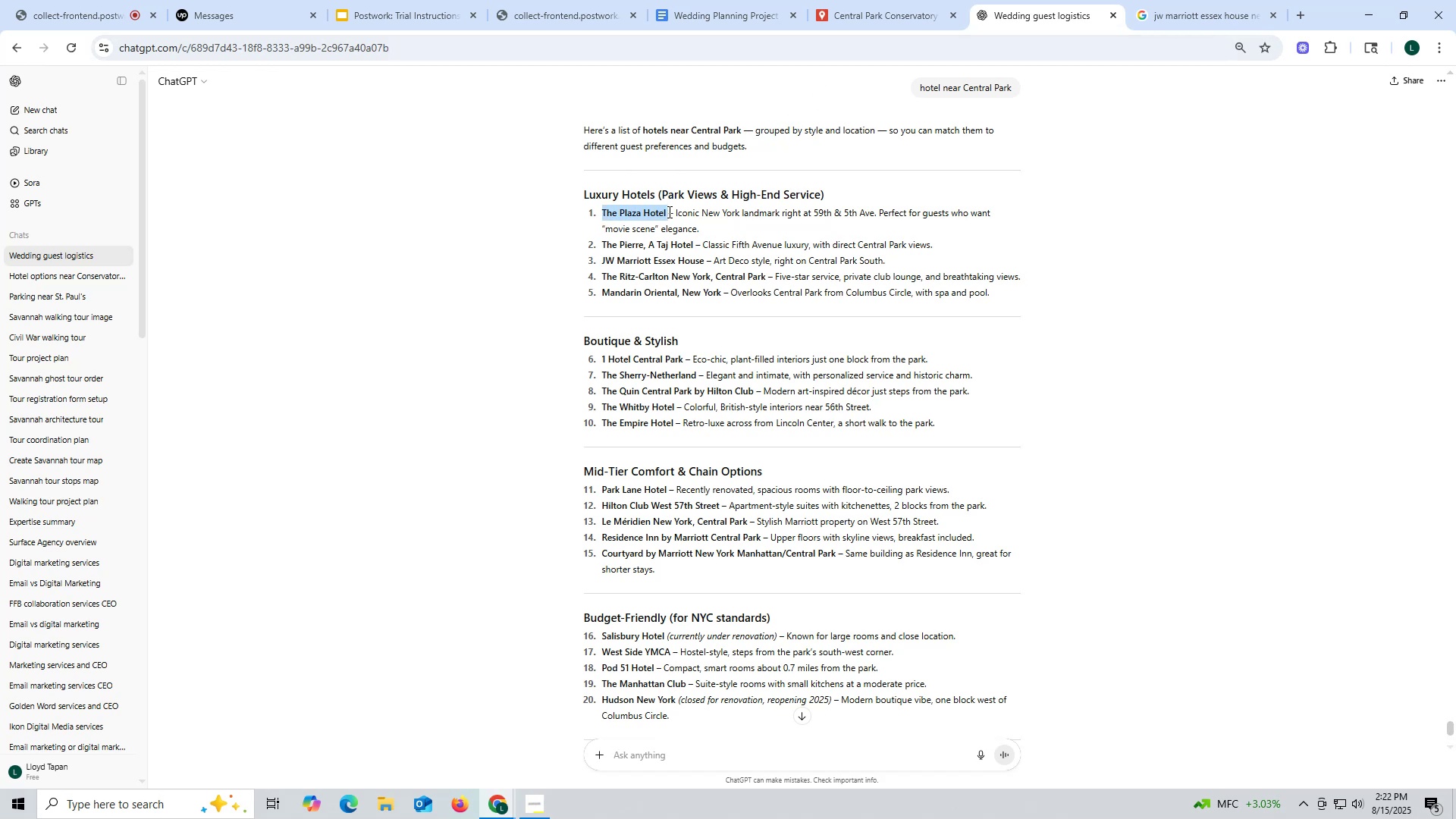 
key(Control+ControlLeft)
 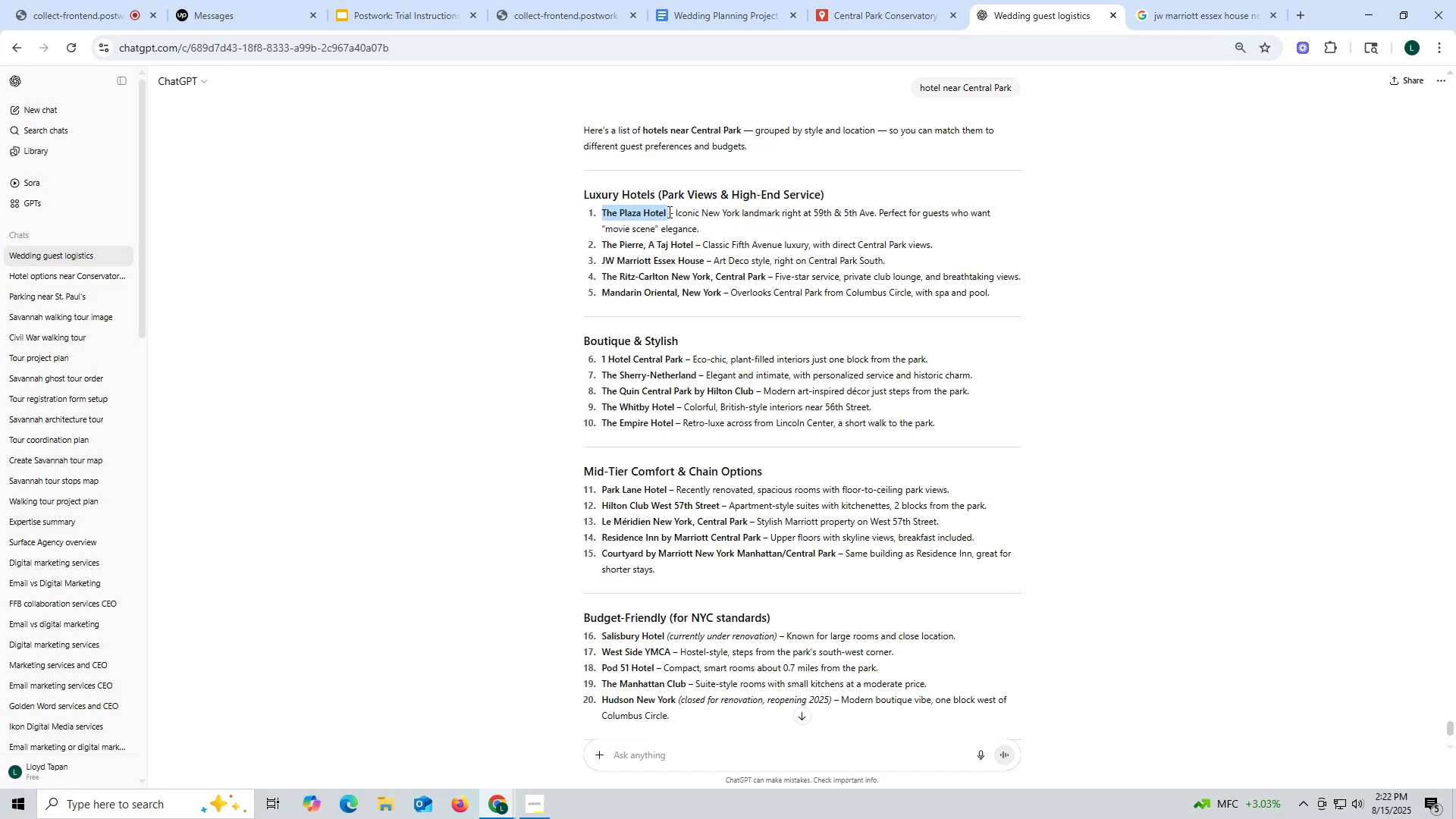 
key(Control+C)
 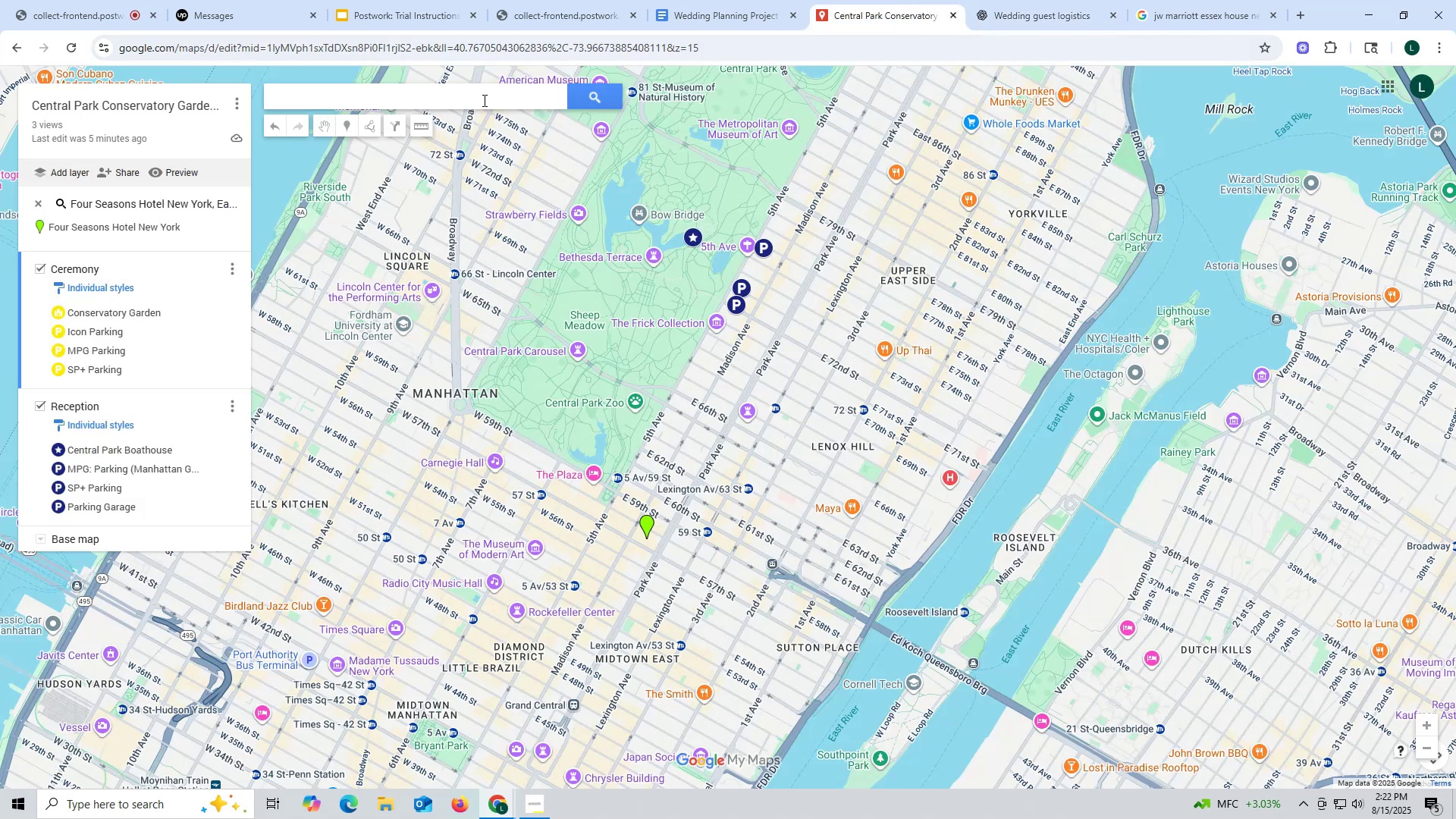 
key(Control+ControlLeft)
 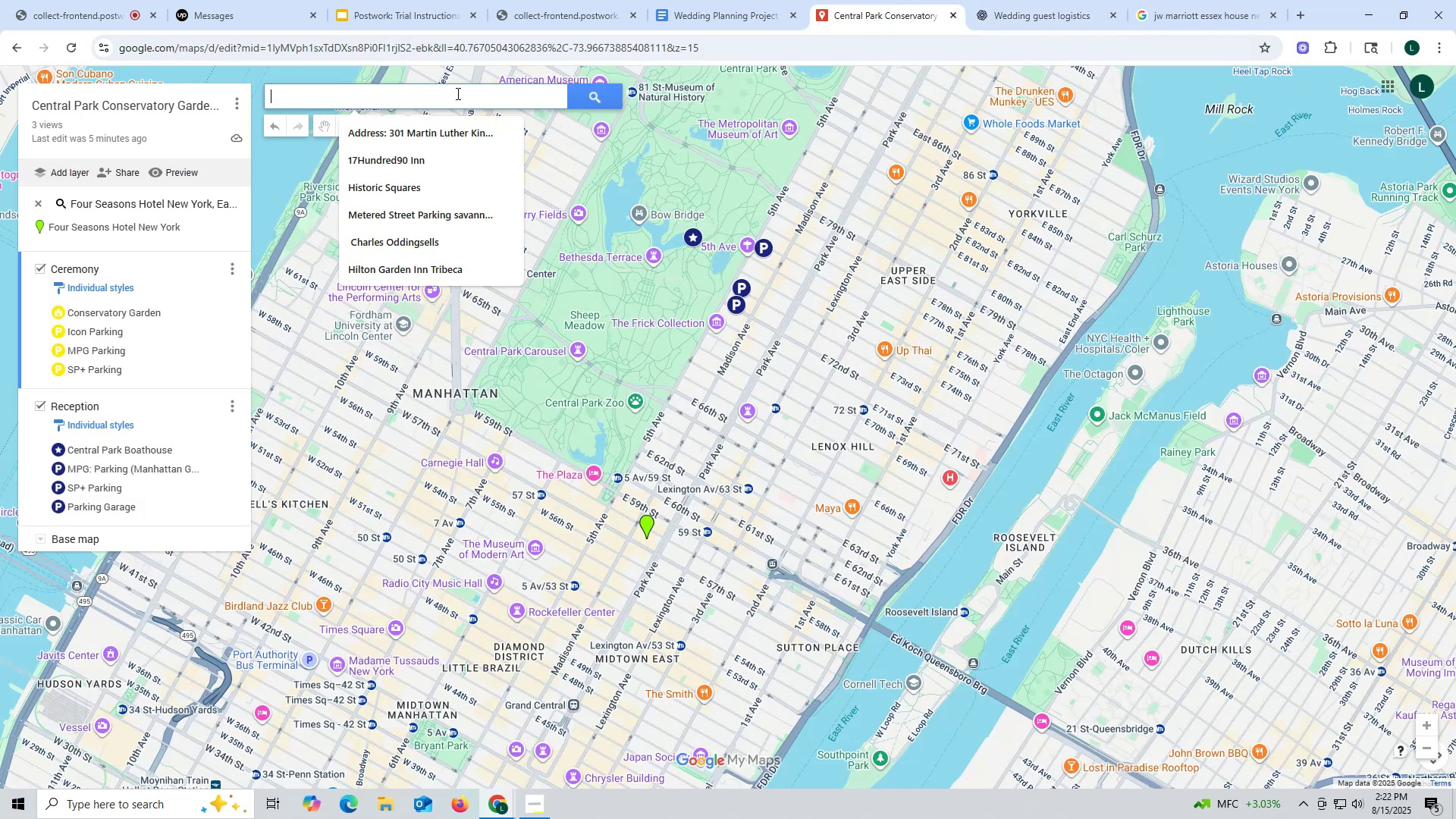 
key(Control+V)
 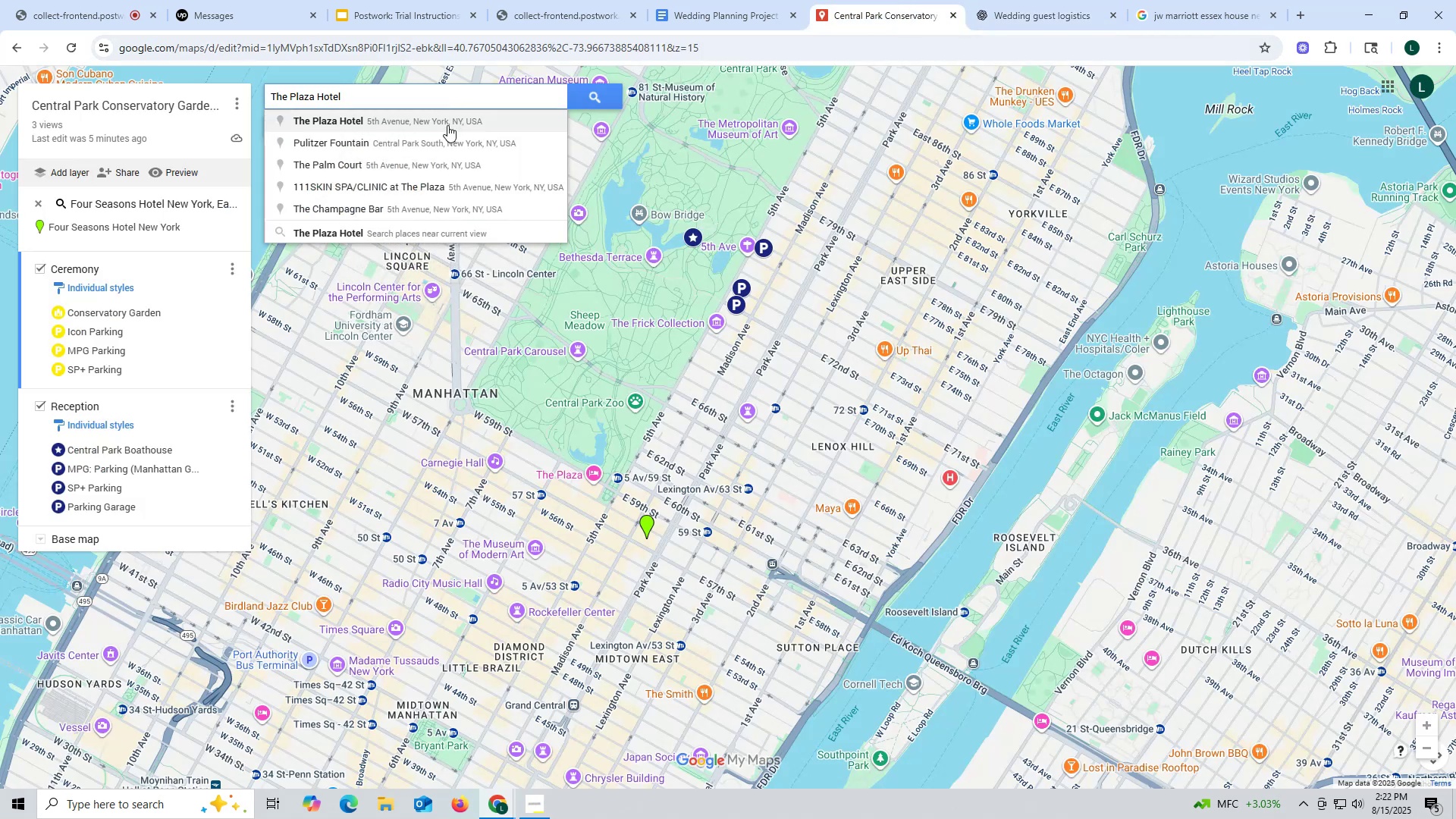 
left_click([447, 126])
 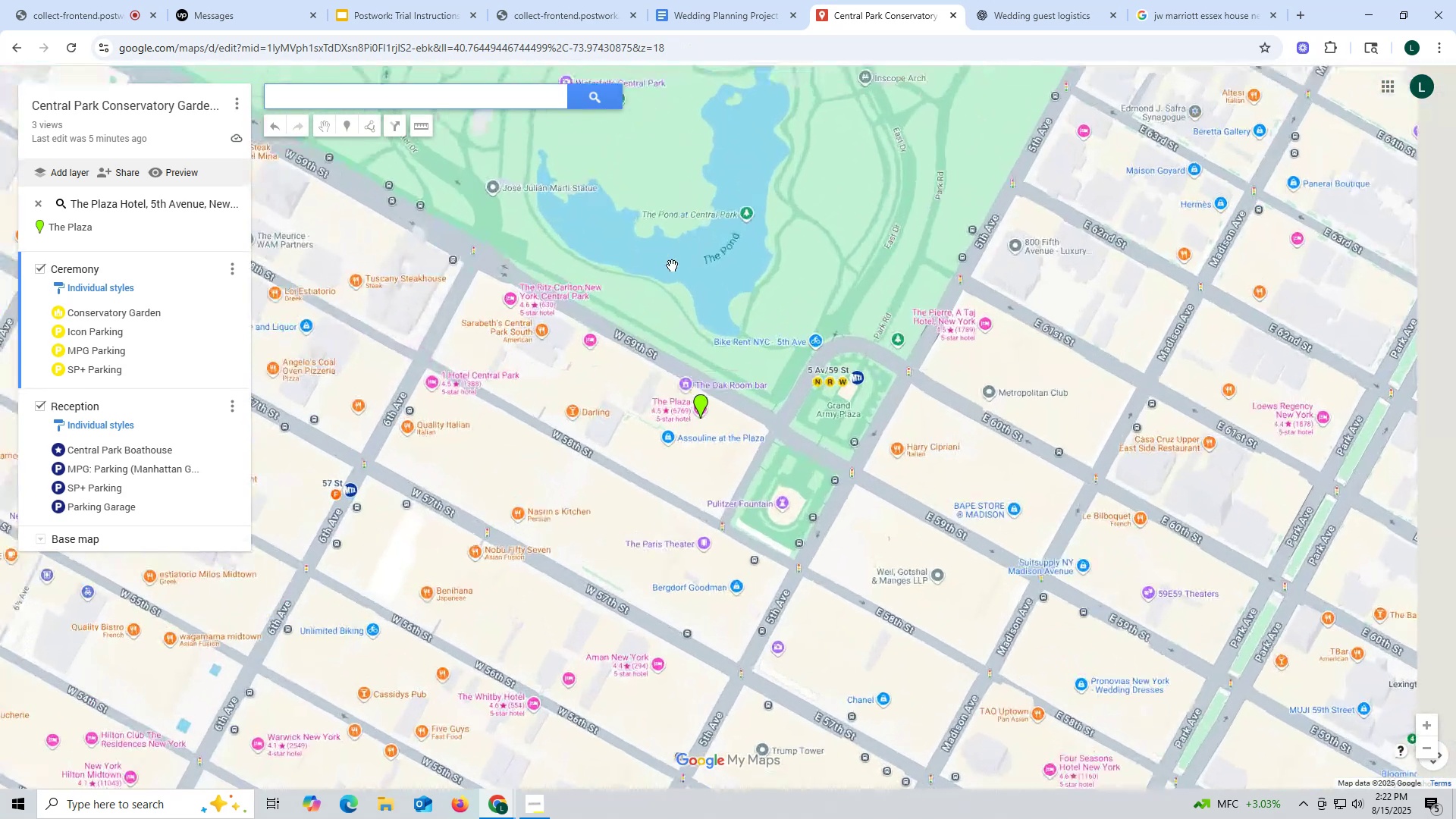 
scroll: coordinate [804, 246], scroll_direction: down, amount: 14.0
 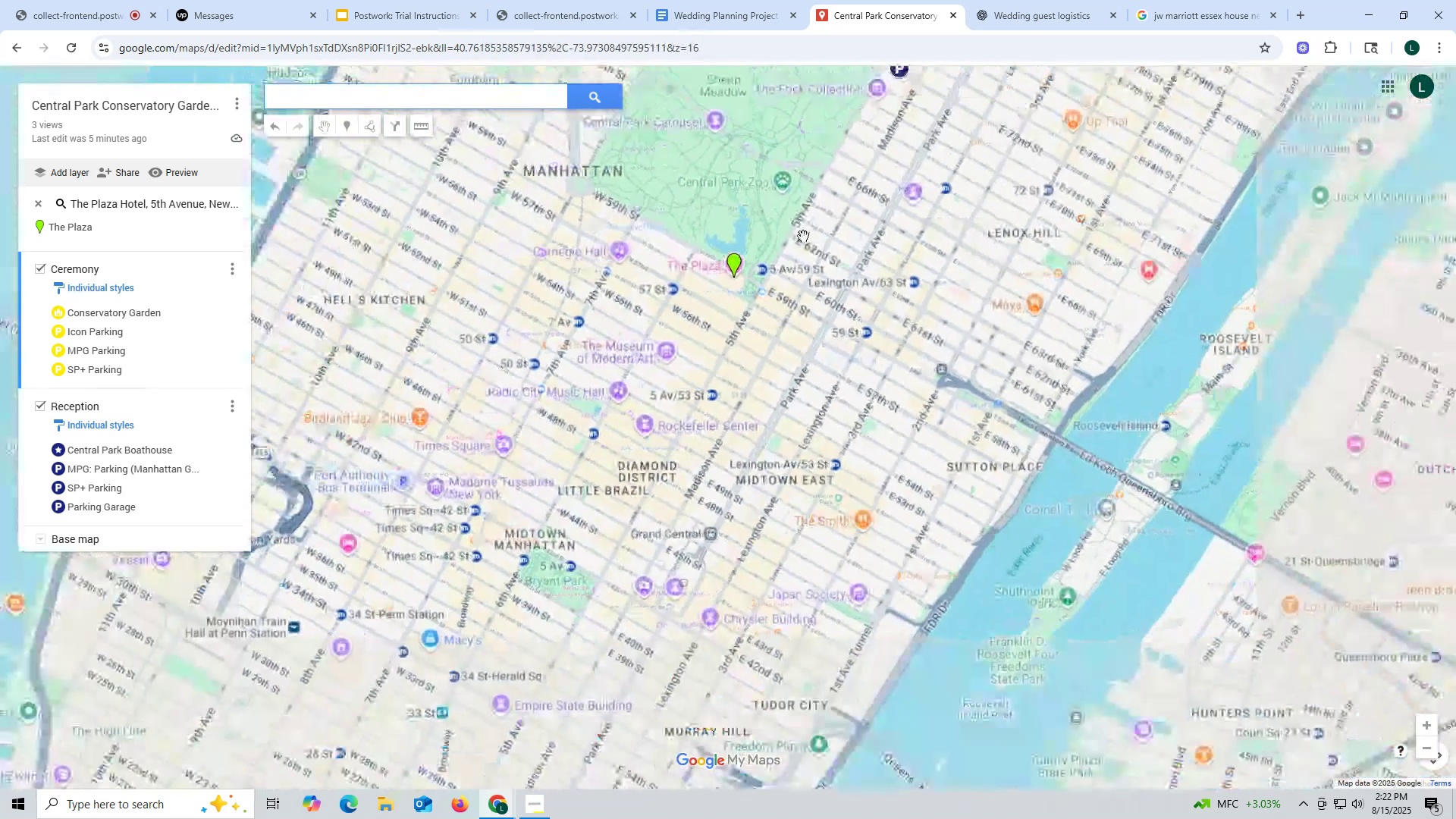 
left_click_drag(start_coordinate=[828, 171], to_coordinate=[758, 488])
 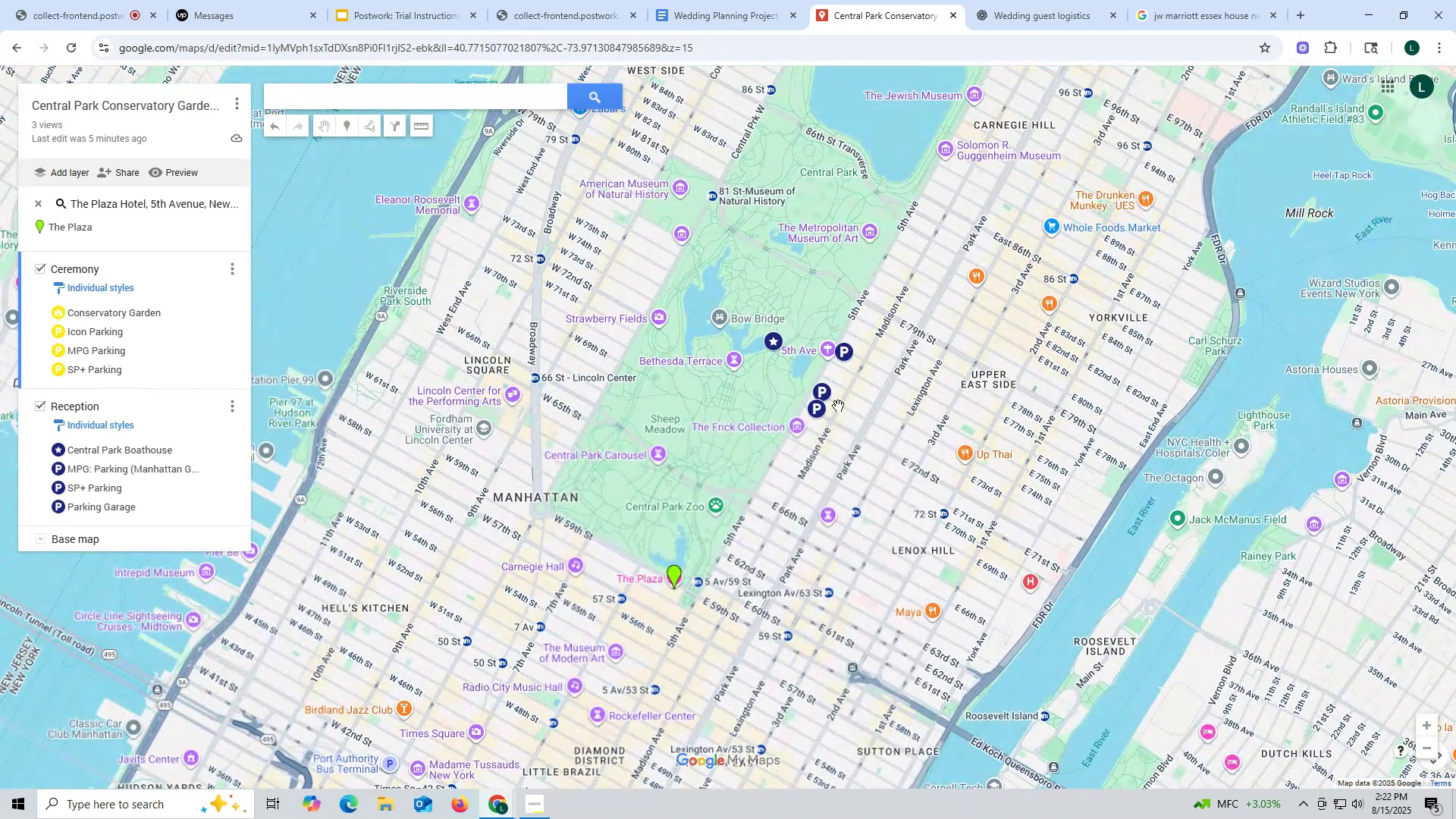 
left_click_drag(start_coordinate=[850, 380], to_coordinate=[723, 613])
 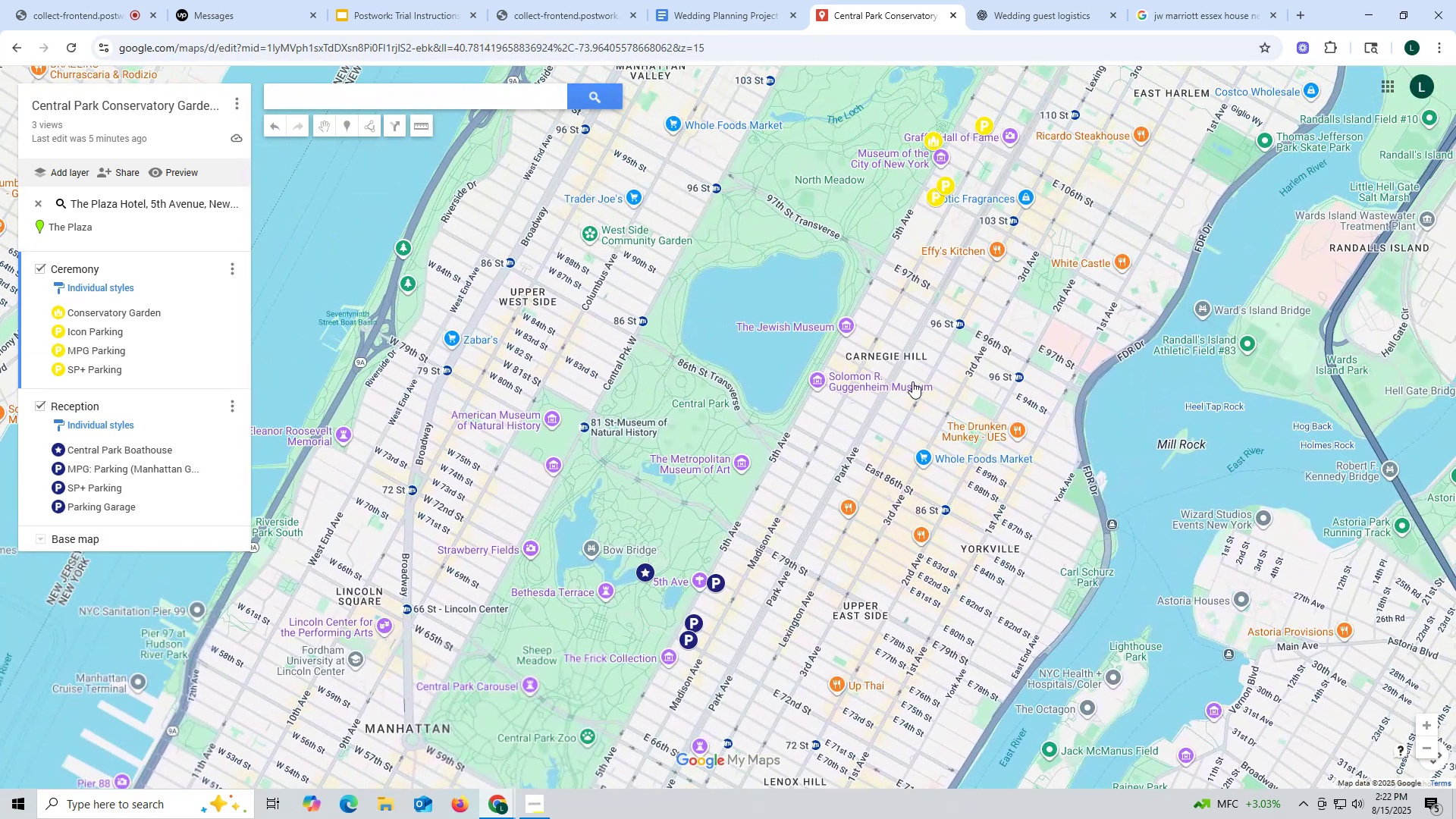 
left_click_drag(start_coordinate=[912, 381], to_coordinate=[842, 497])
 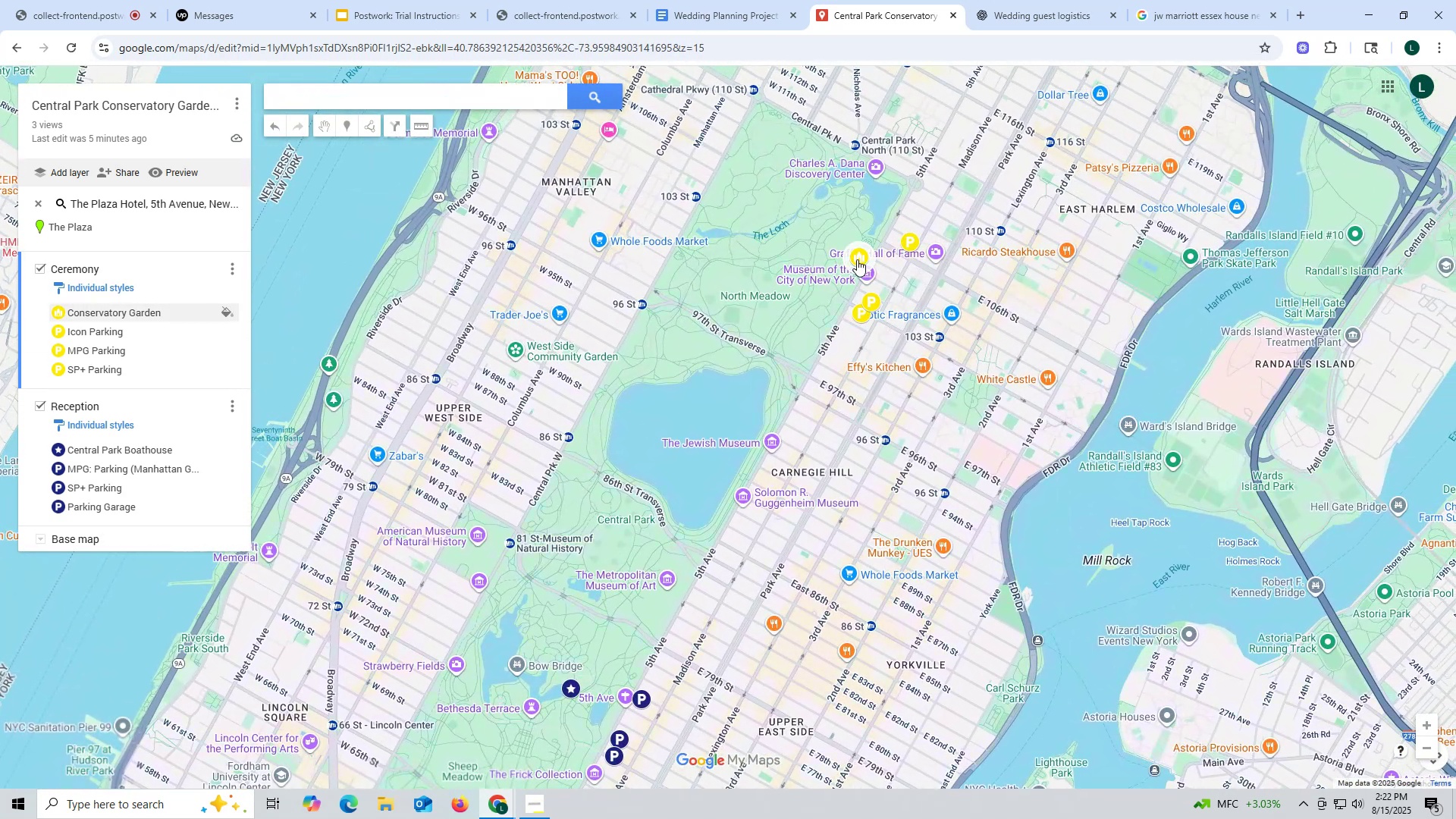 
left_click([857, 259])
 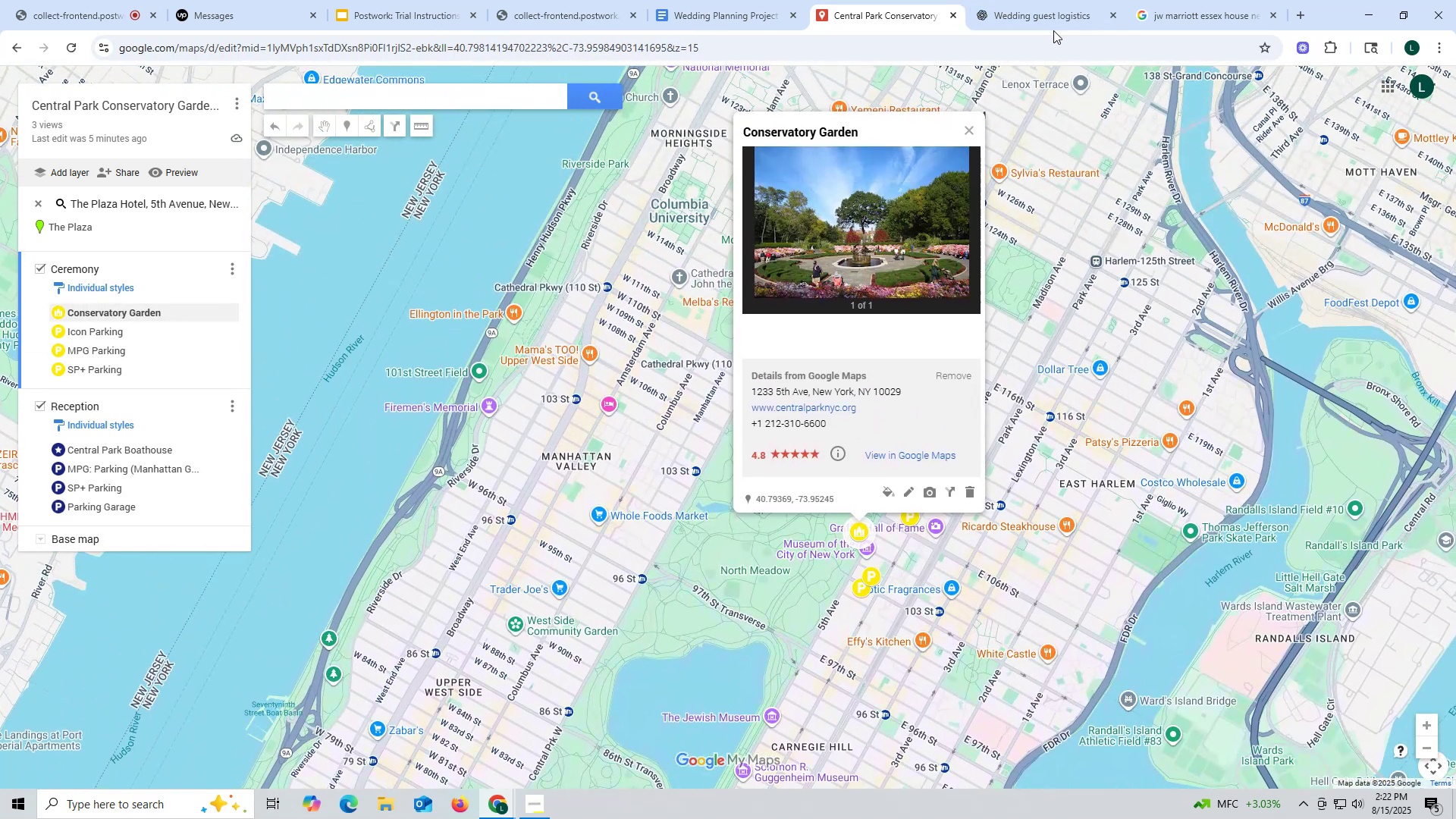 
left_click([1182, 7])
 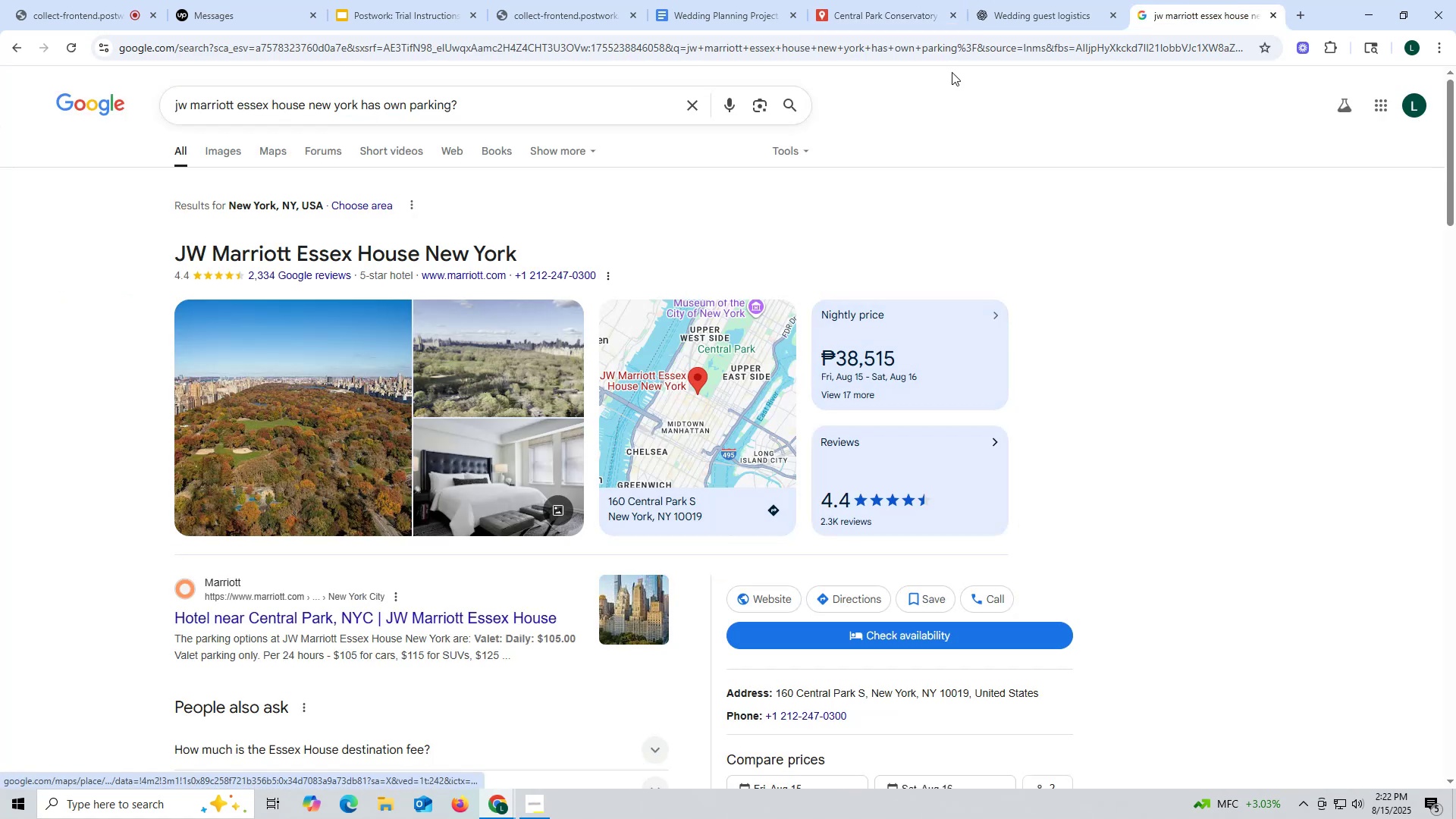 
left_click([1025, 16])
 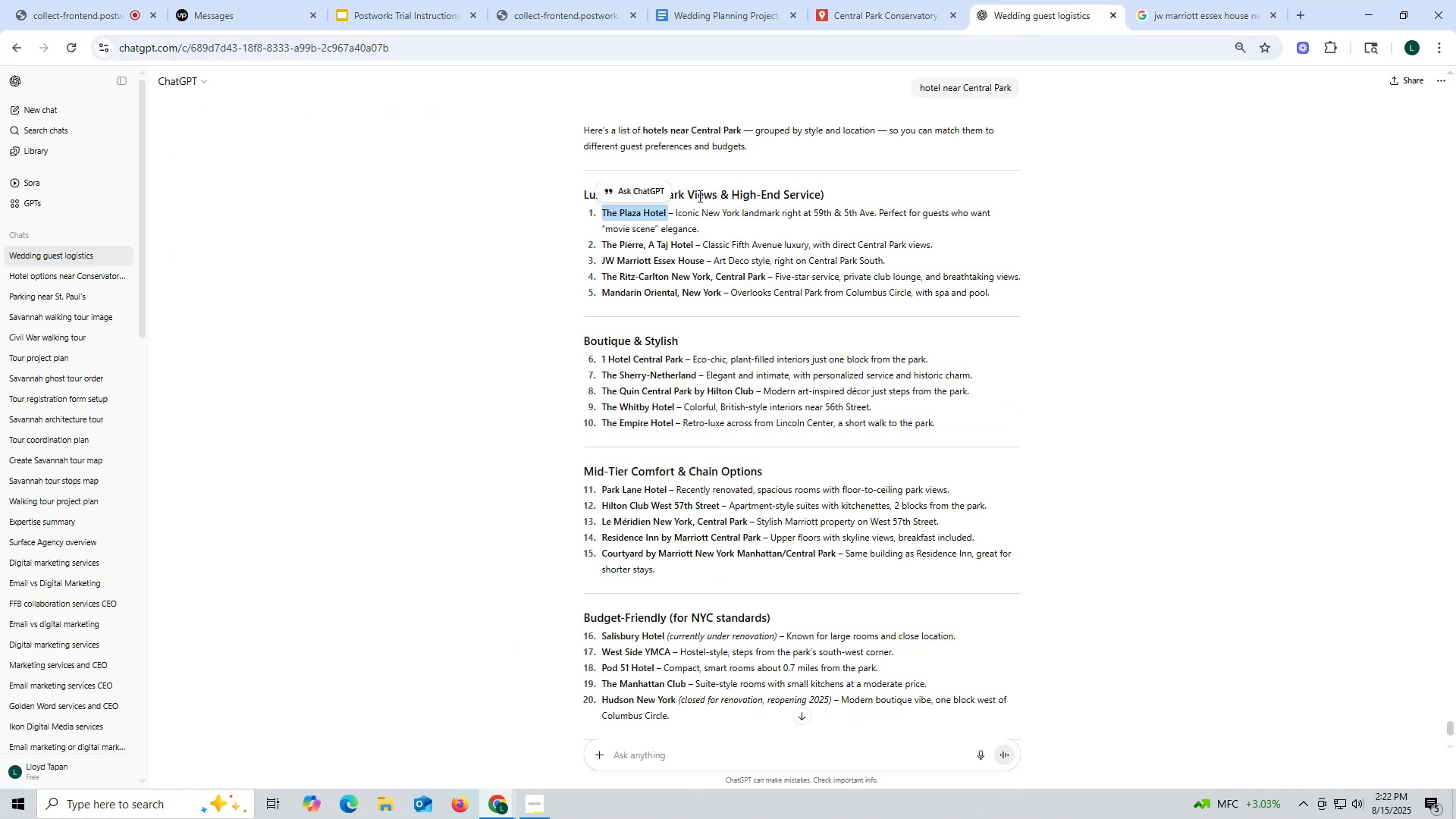 
scroll: coordinate [777, 174], scroll_direction: up, amount: 3.0
 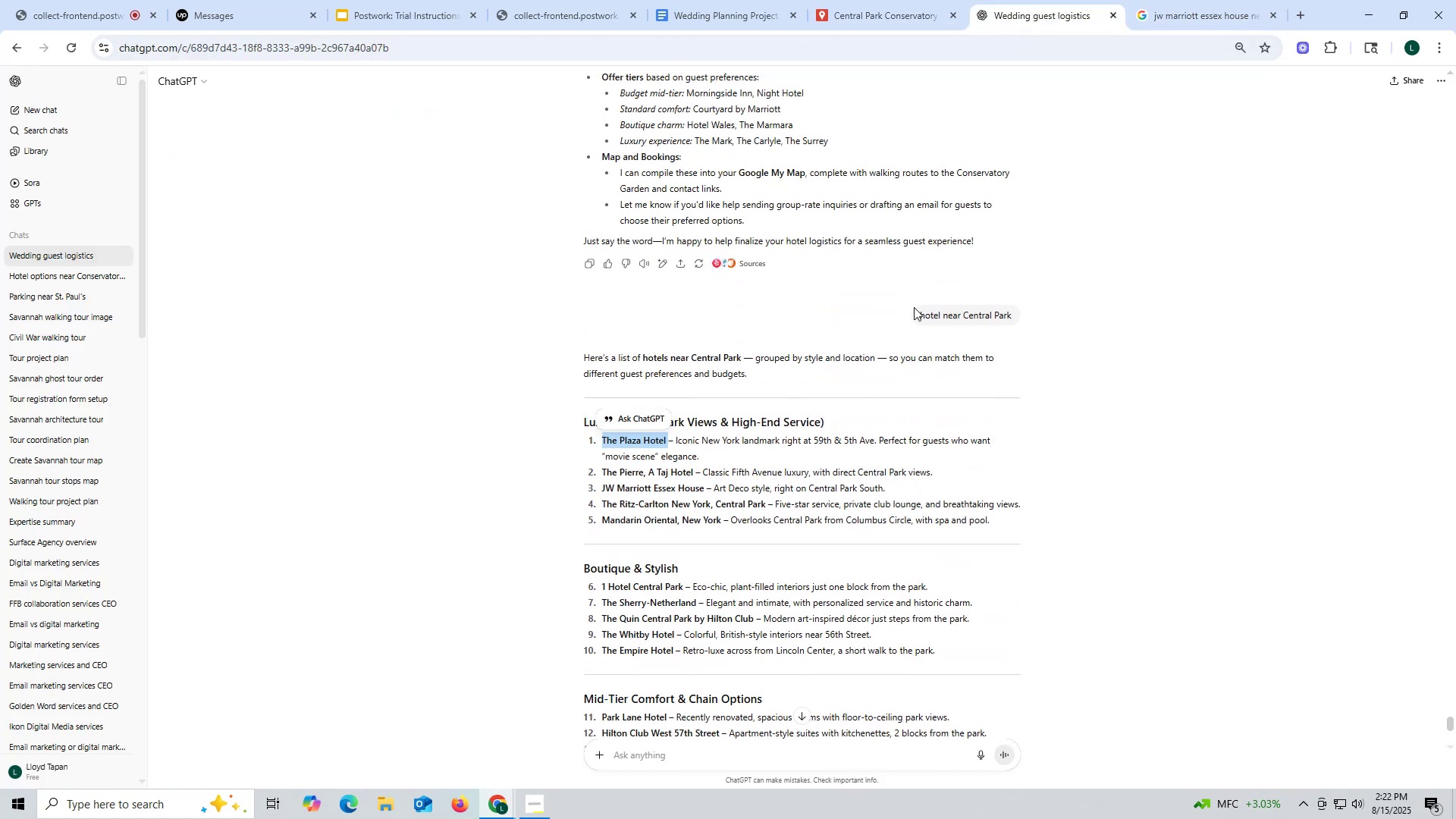 
left_click_drag(start_coordinate=[918, 310], to_coordinate=[1011, 315])
 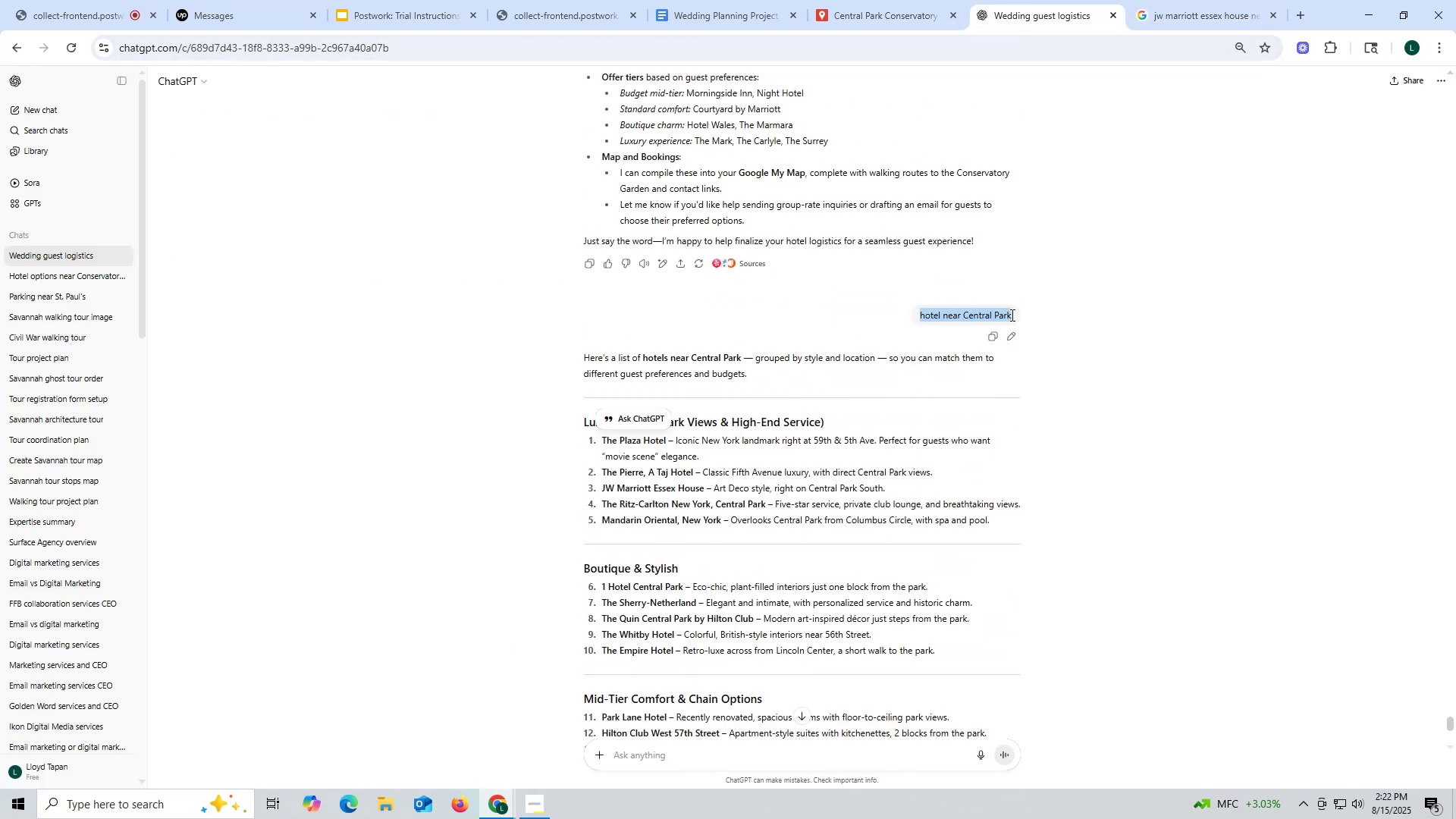 
key(Control+ControlLeft)
 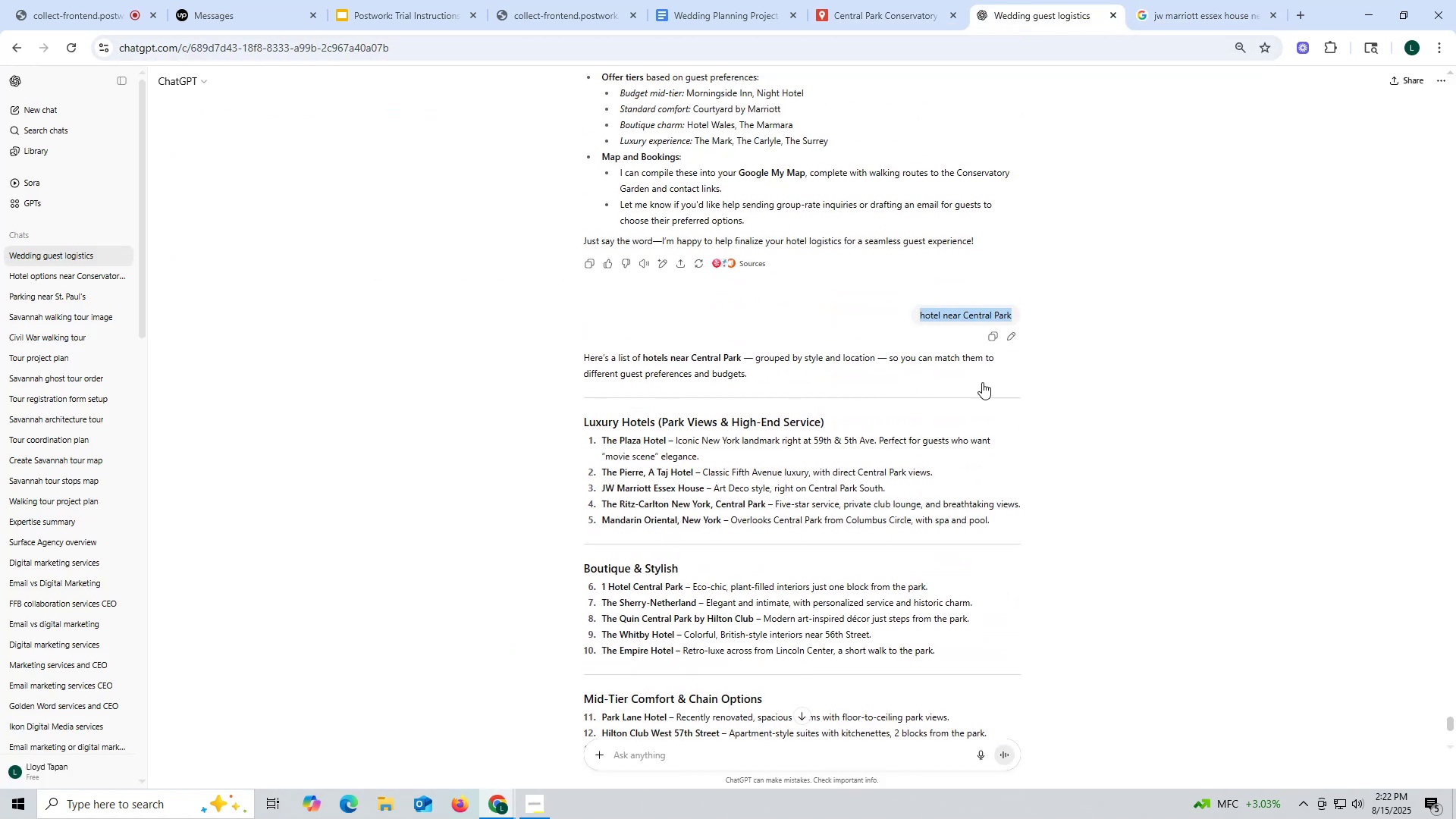 
key(Control+C)
 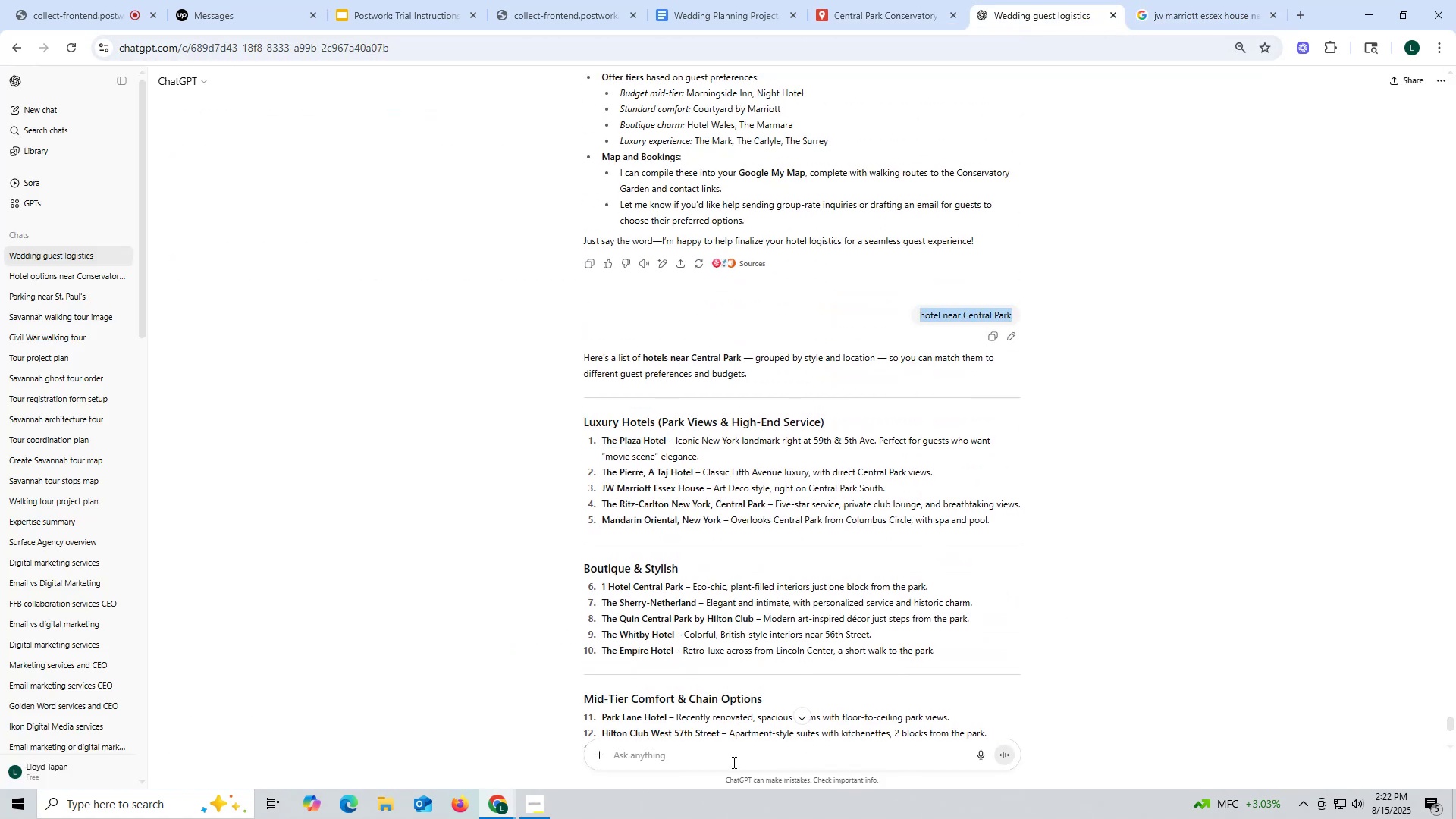 
key(Control+ControlLeft)
 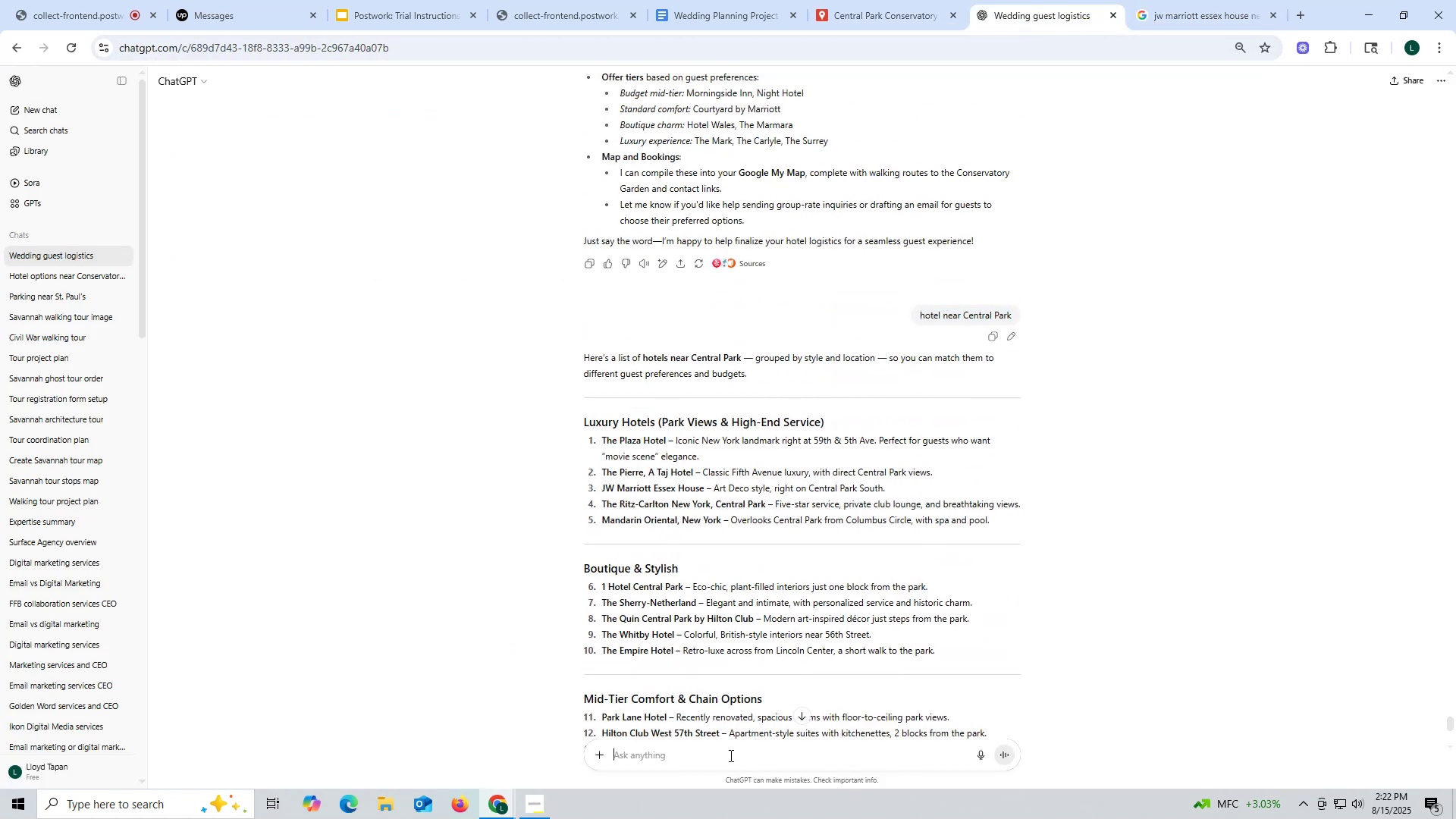 
key(Control+V)
 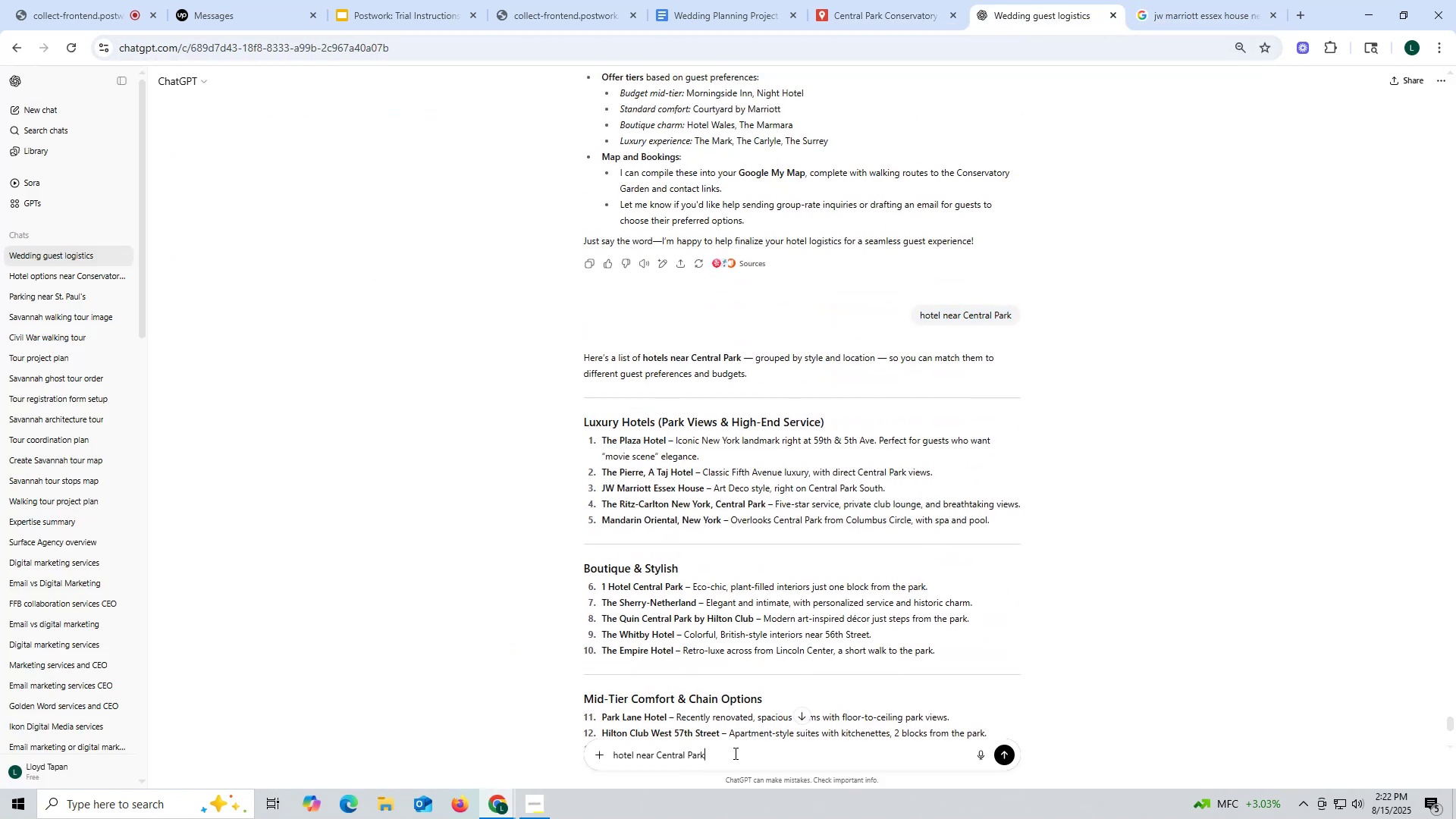 
type( conservatory garden)
 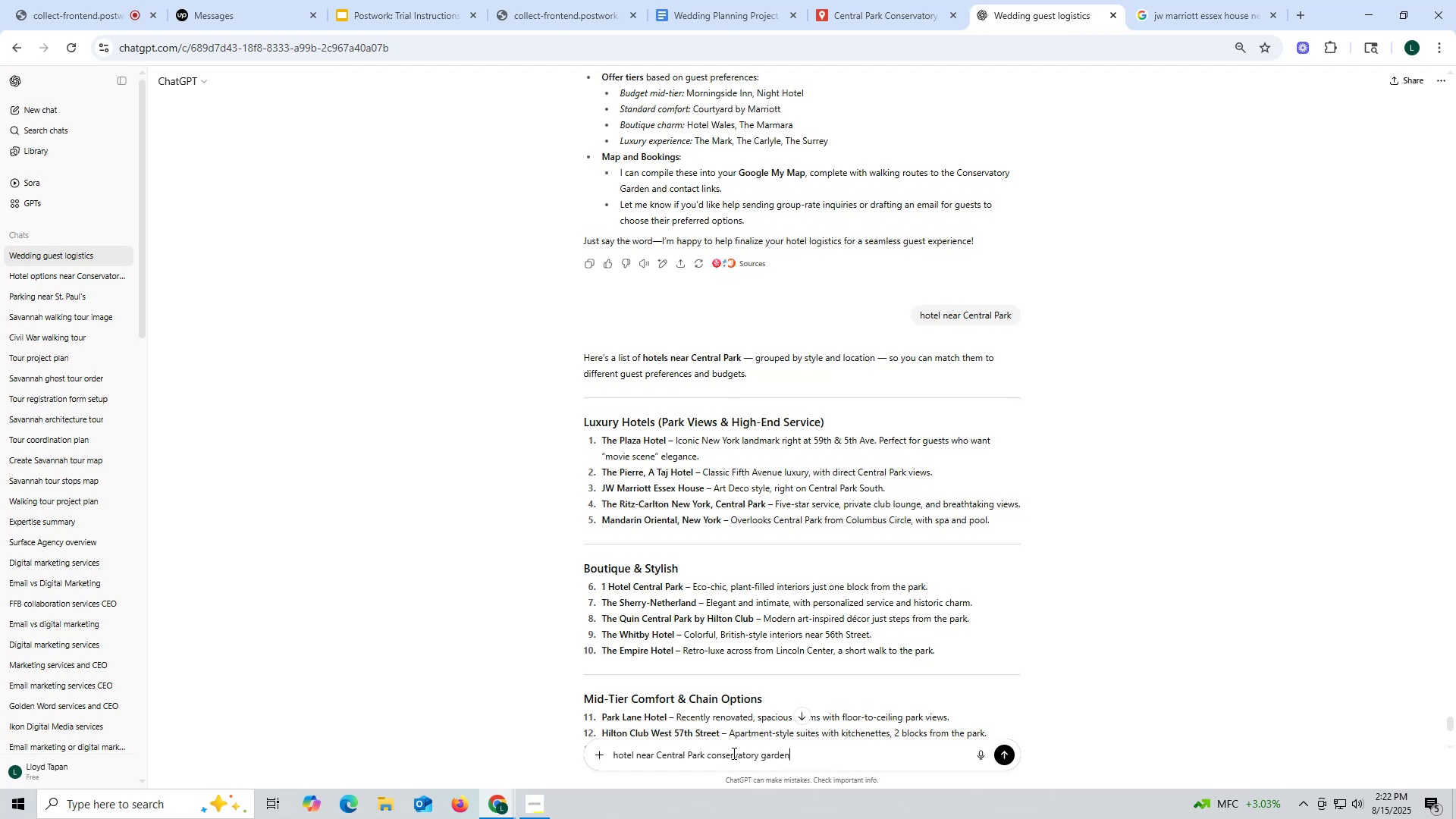 
key(Enter)
 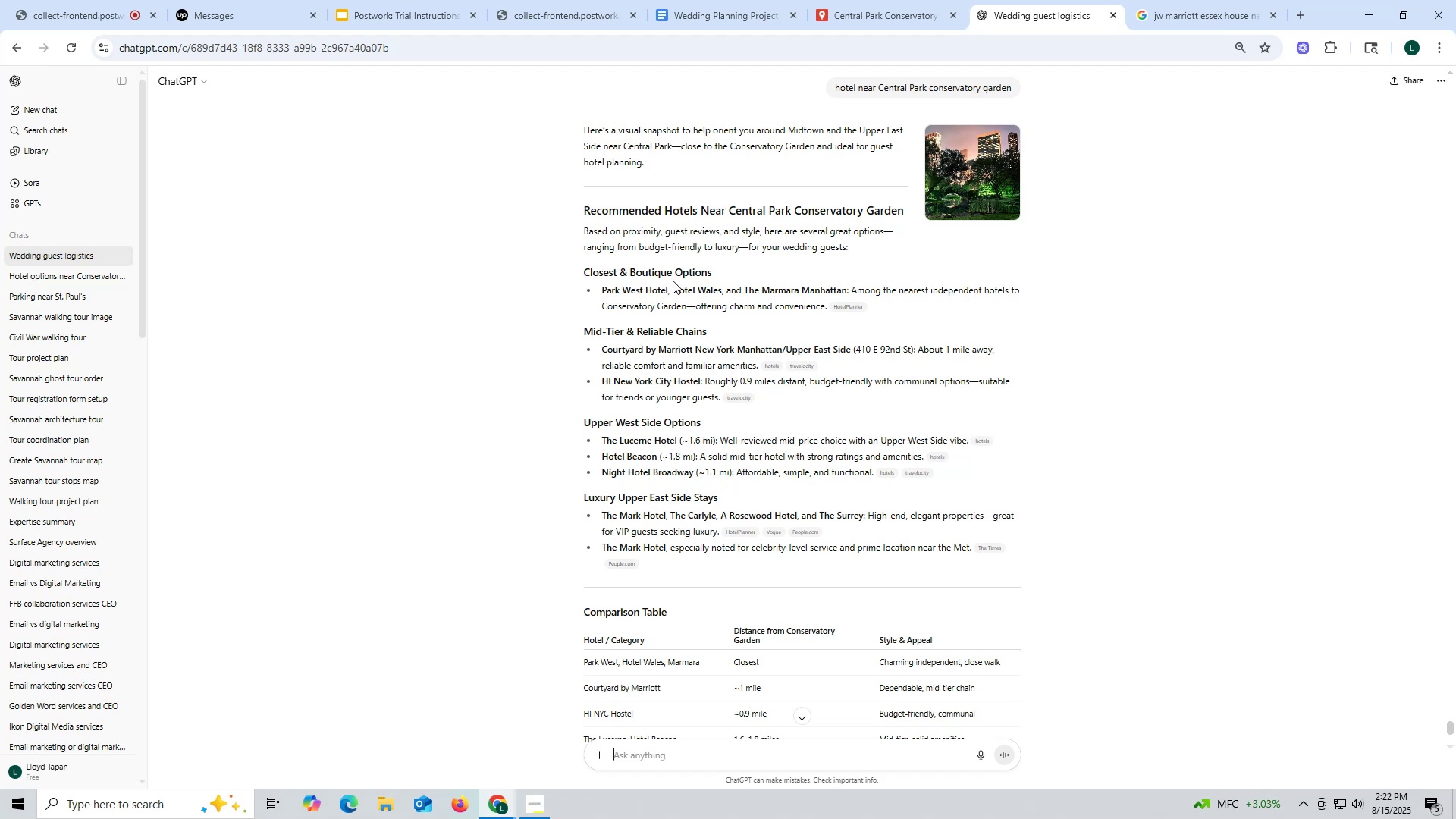 
wait(21.82)
 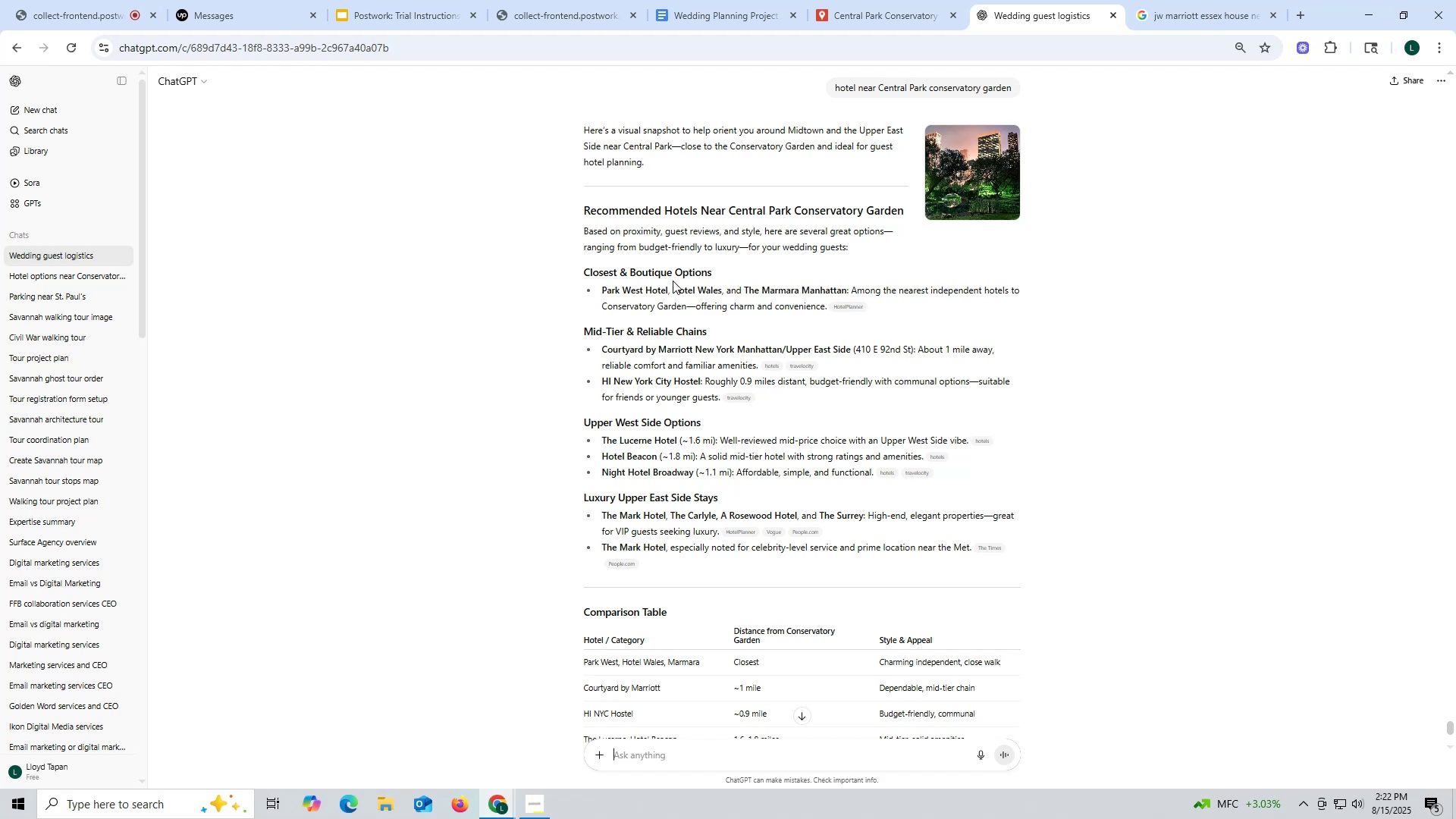 
left_click_drag(start_coordinate=[744, 287], to_coordinate=[846, 290])
 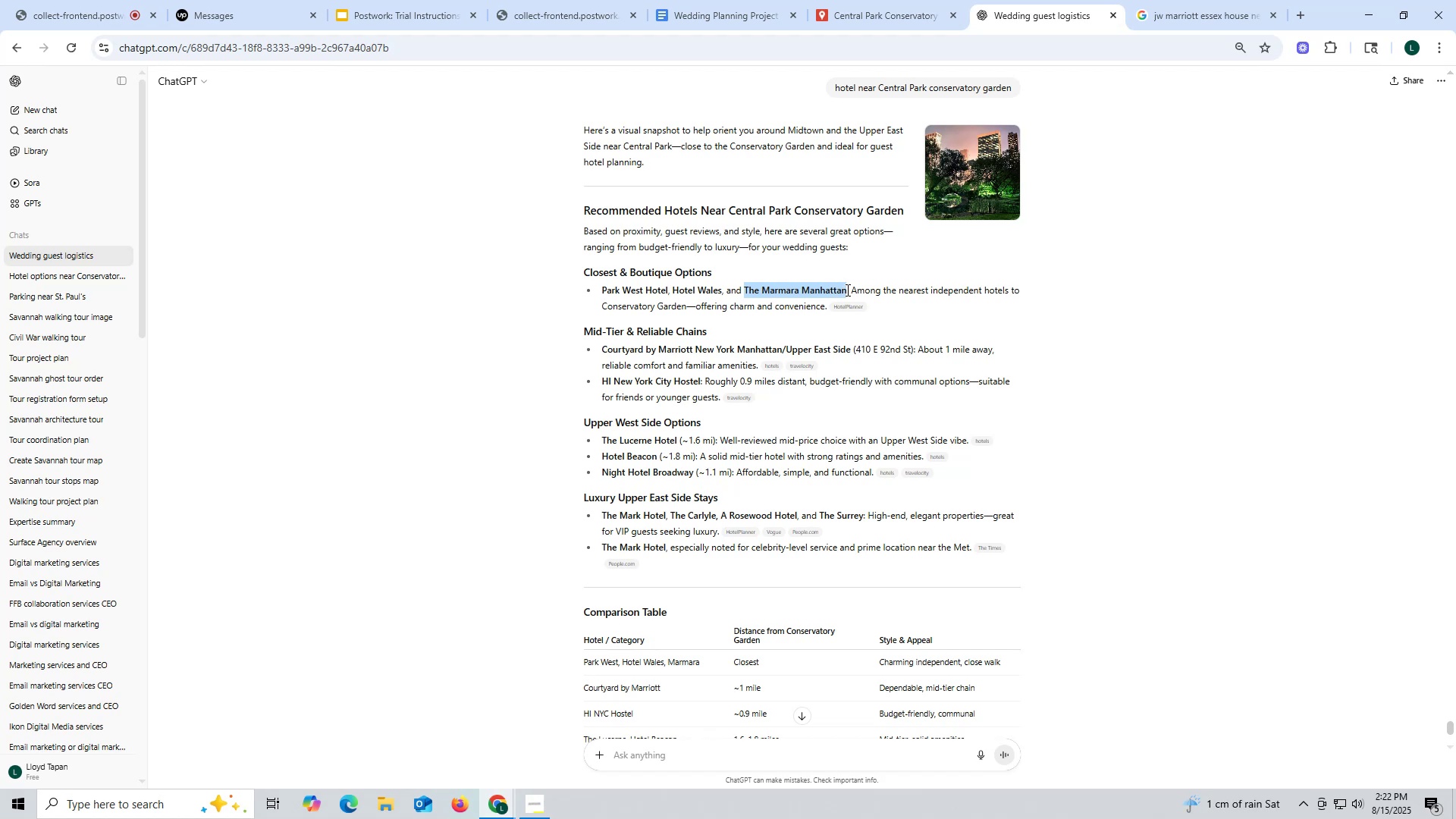 
key(Control+ControlLeft)
 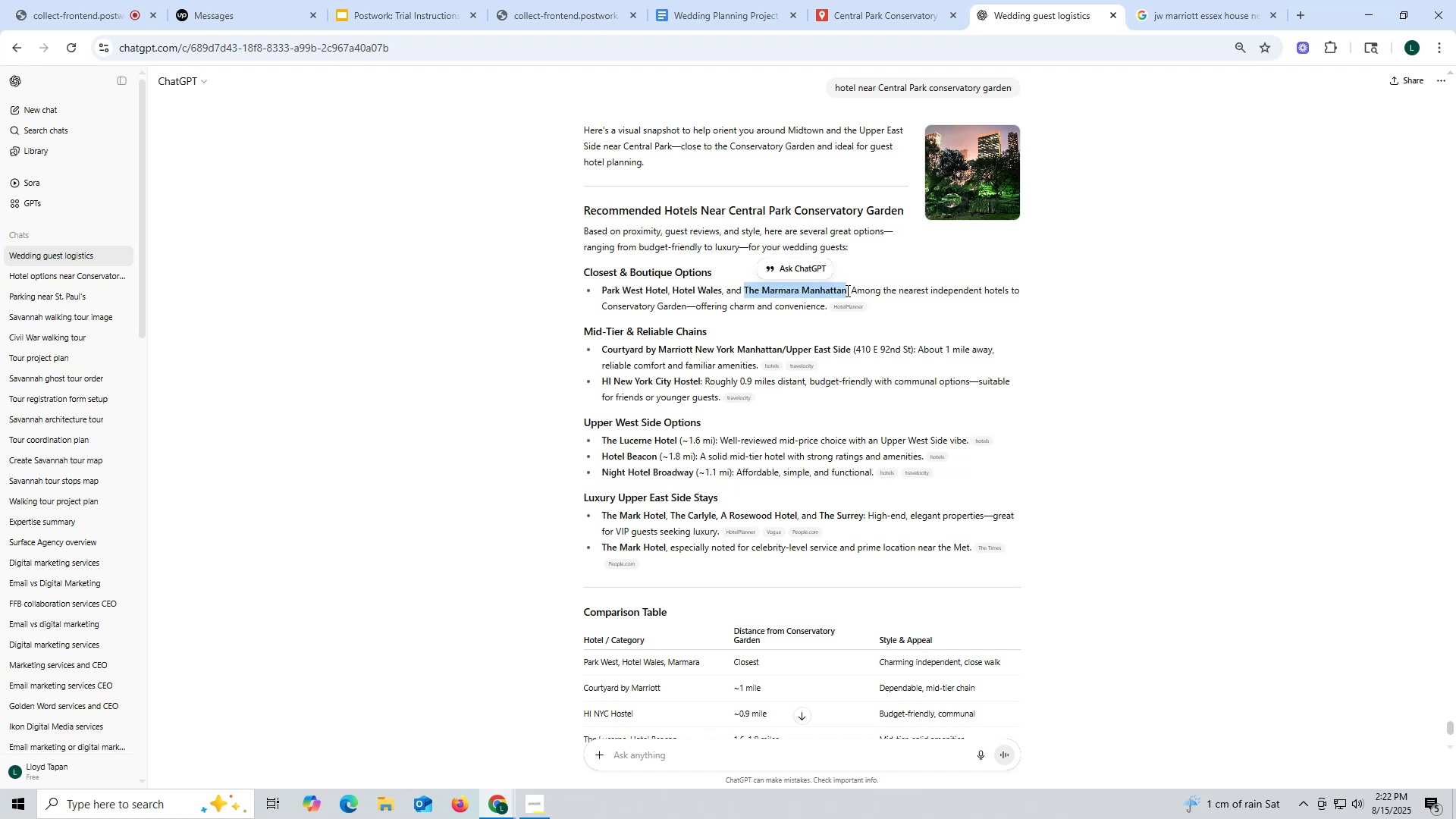 
key(Control+C)
 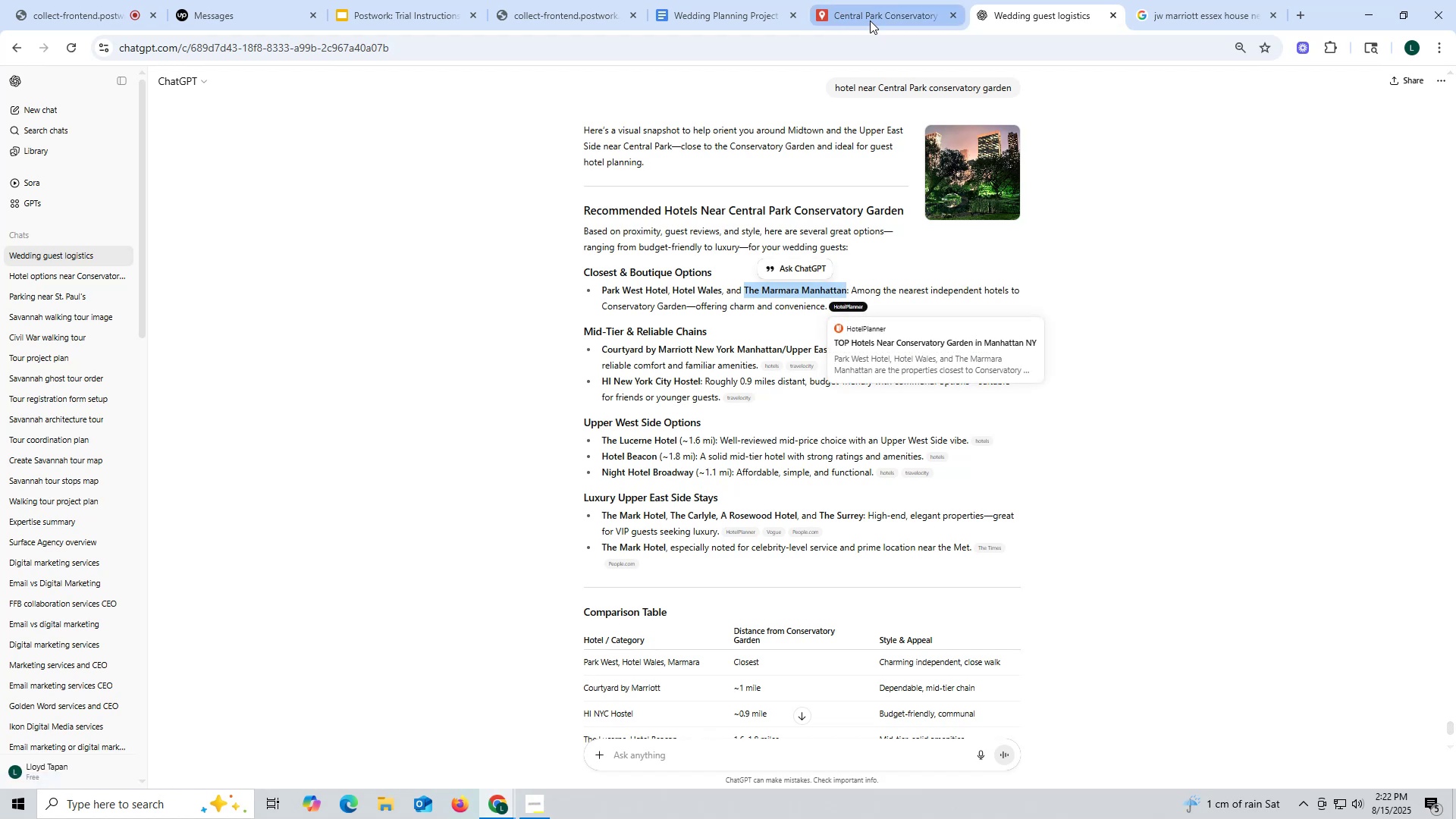 
left_click([871, 19])
 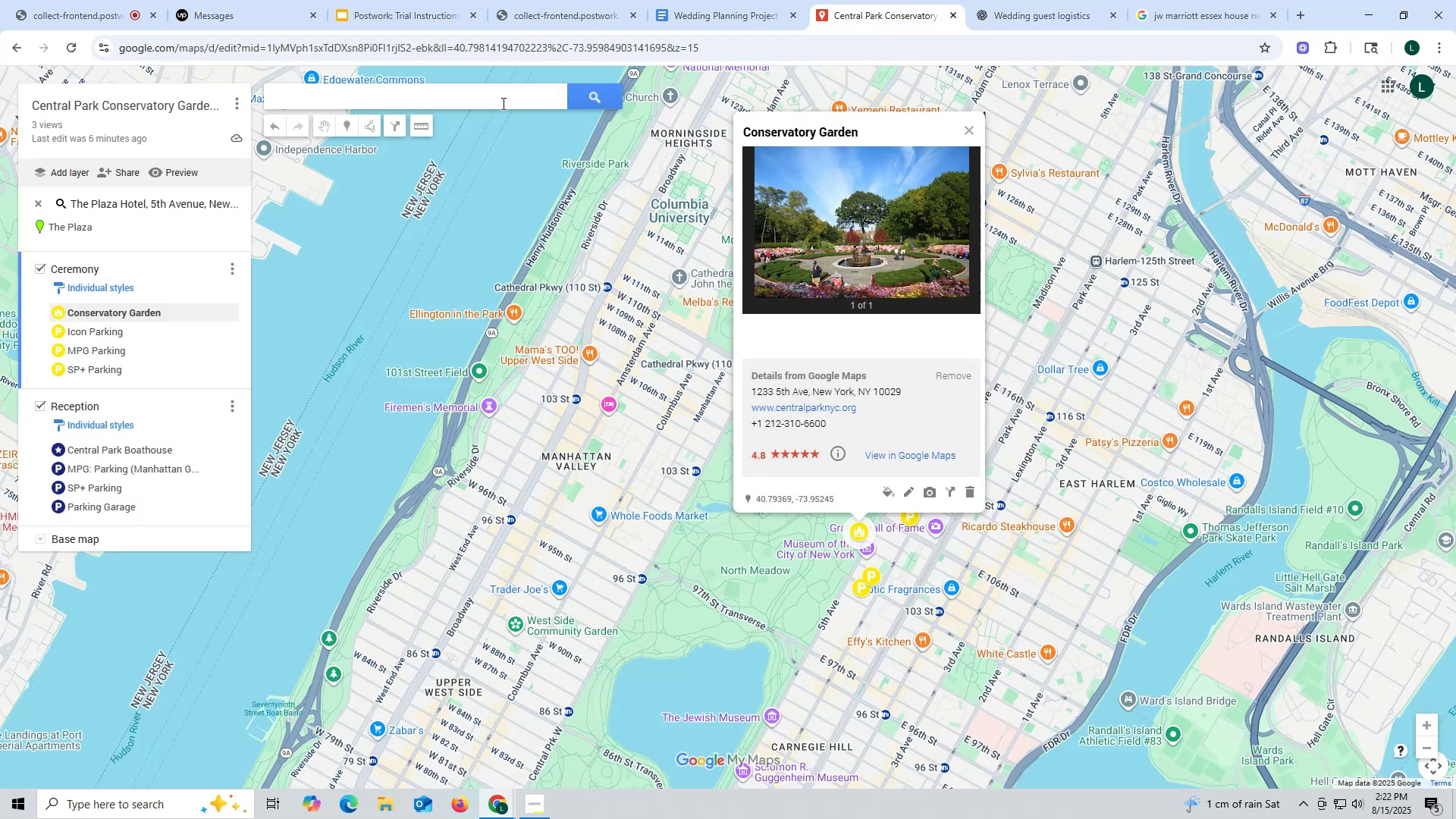 
left_click([501, 102])
 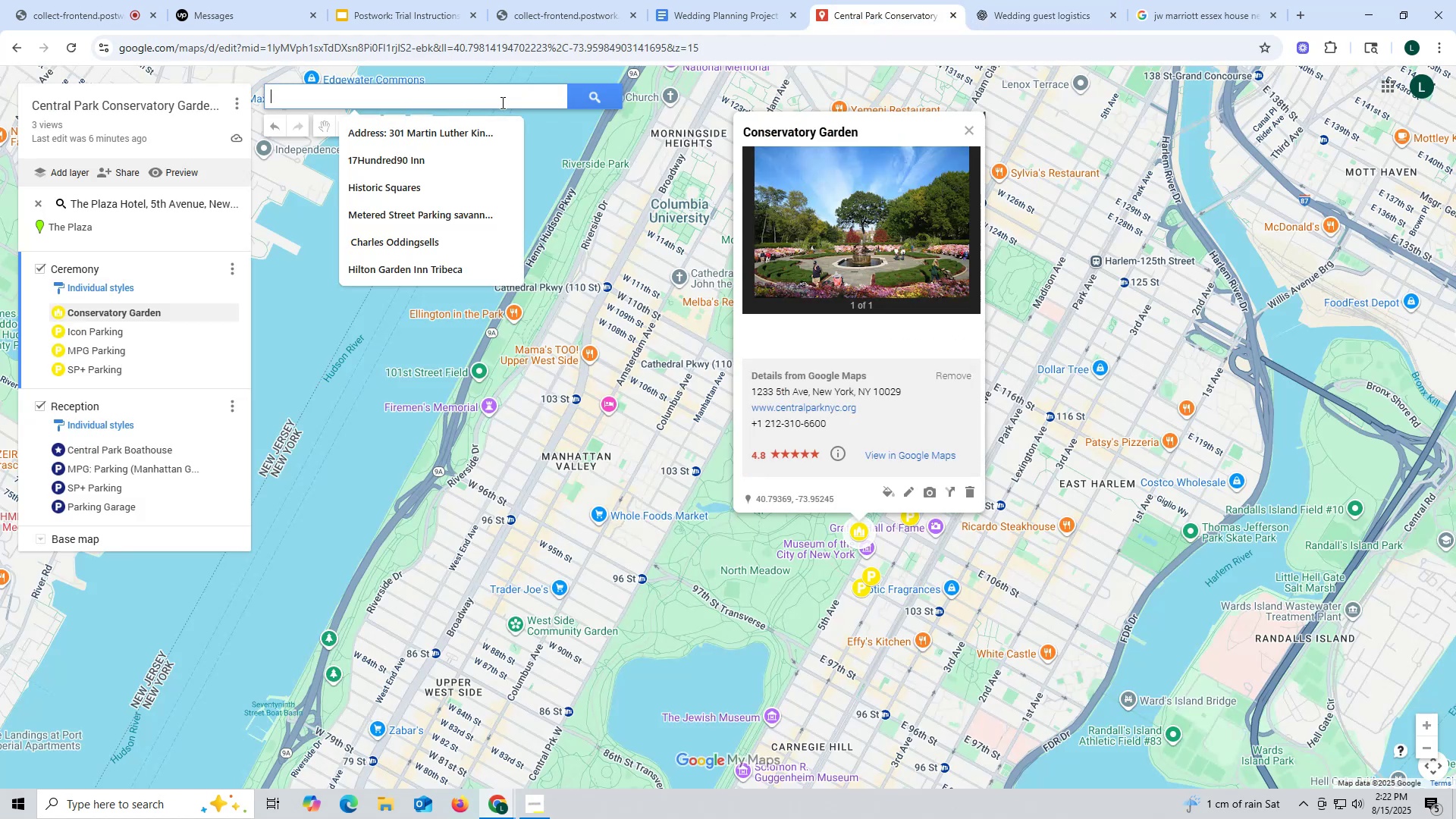 
key(Control+ControlLeft)
 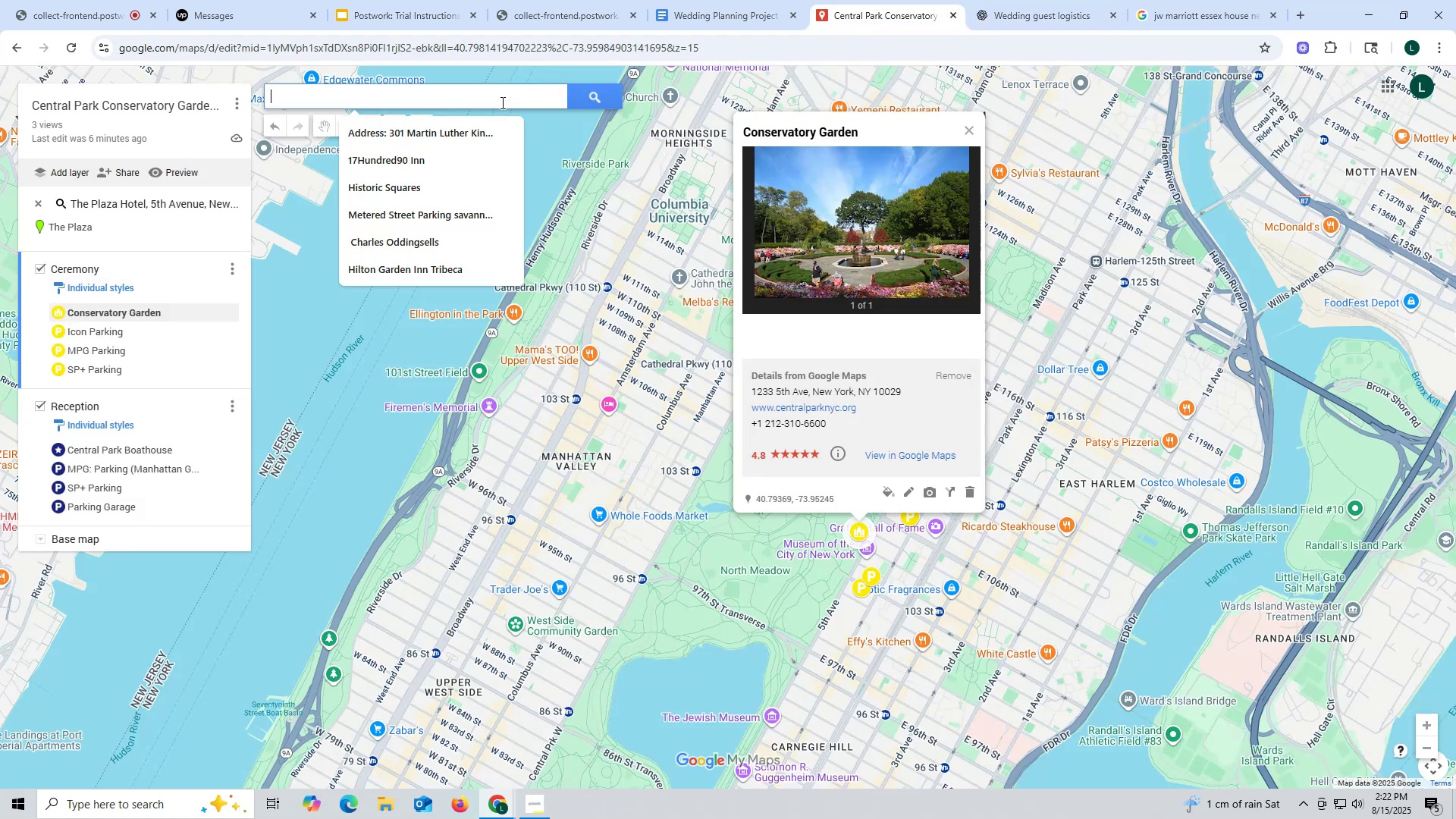 
key(Control+V)
 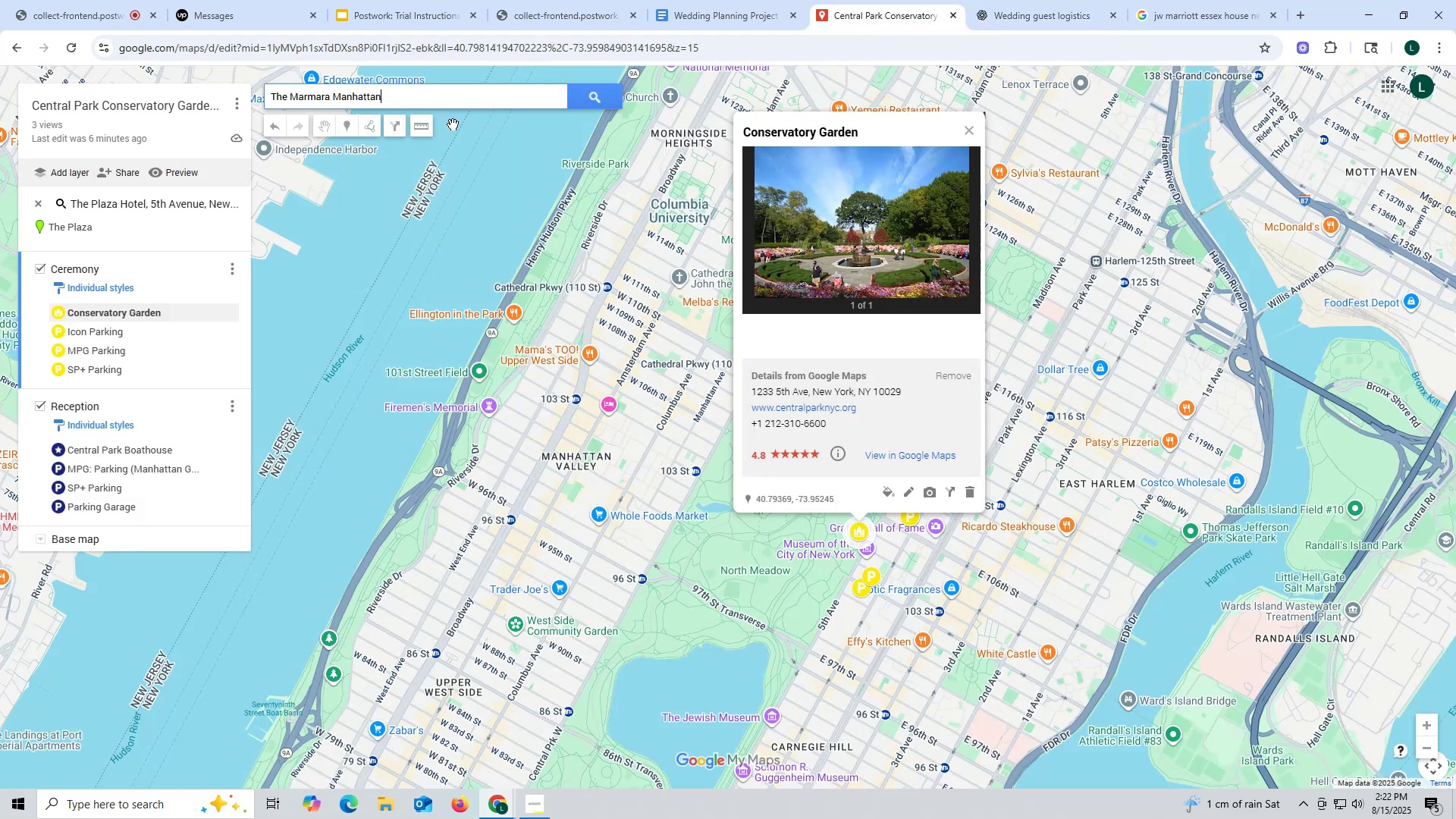 
mouse_move([450, 124])
 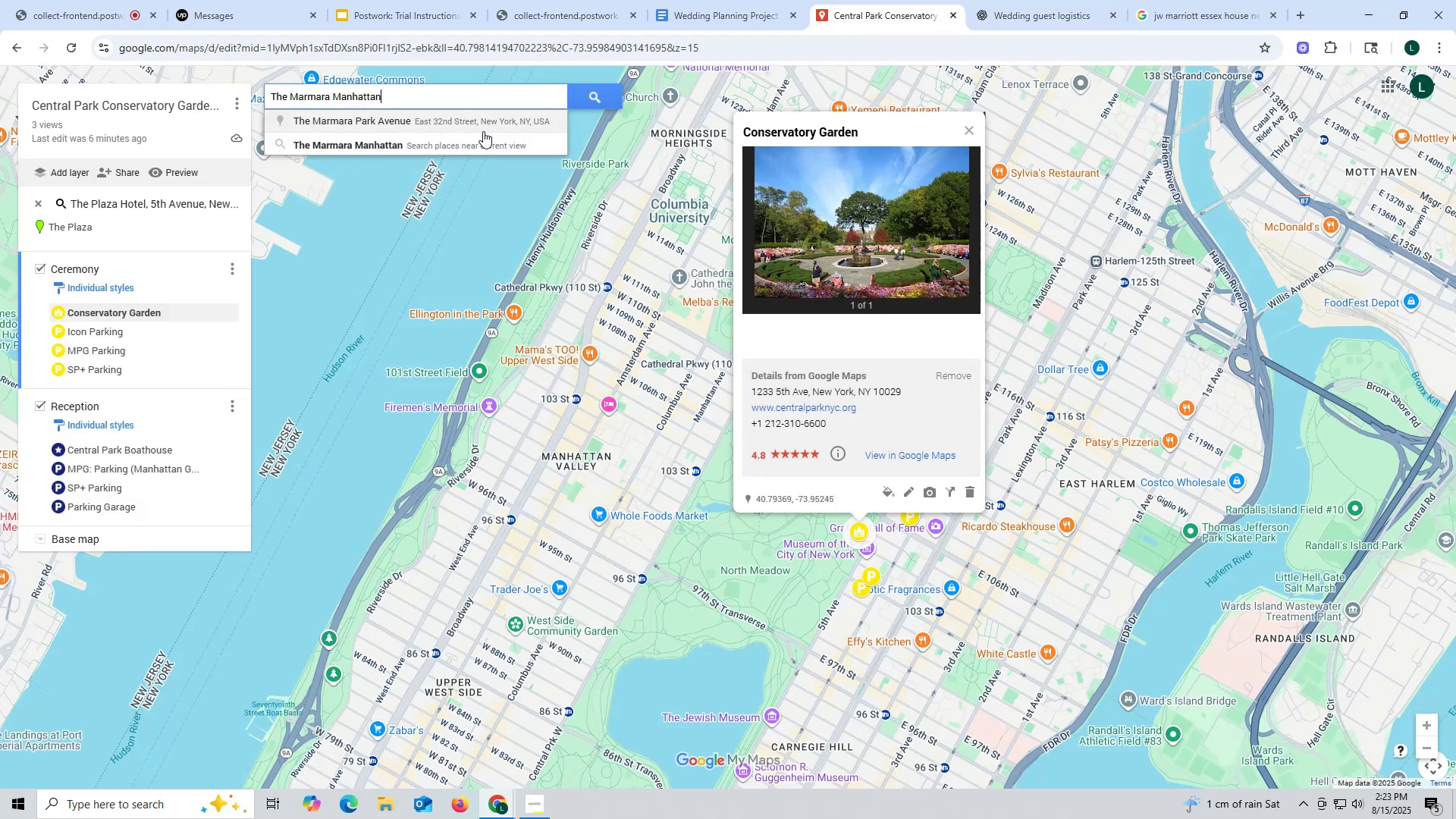 
wait(5.1)
 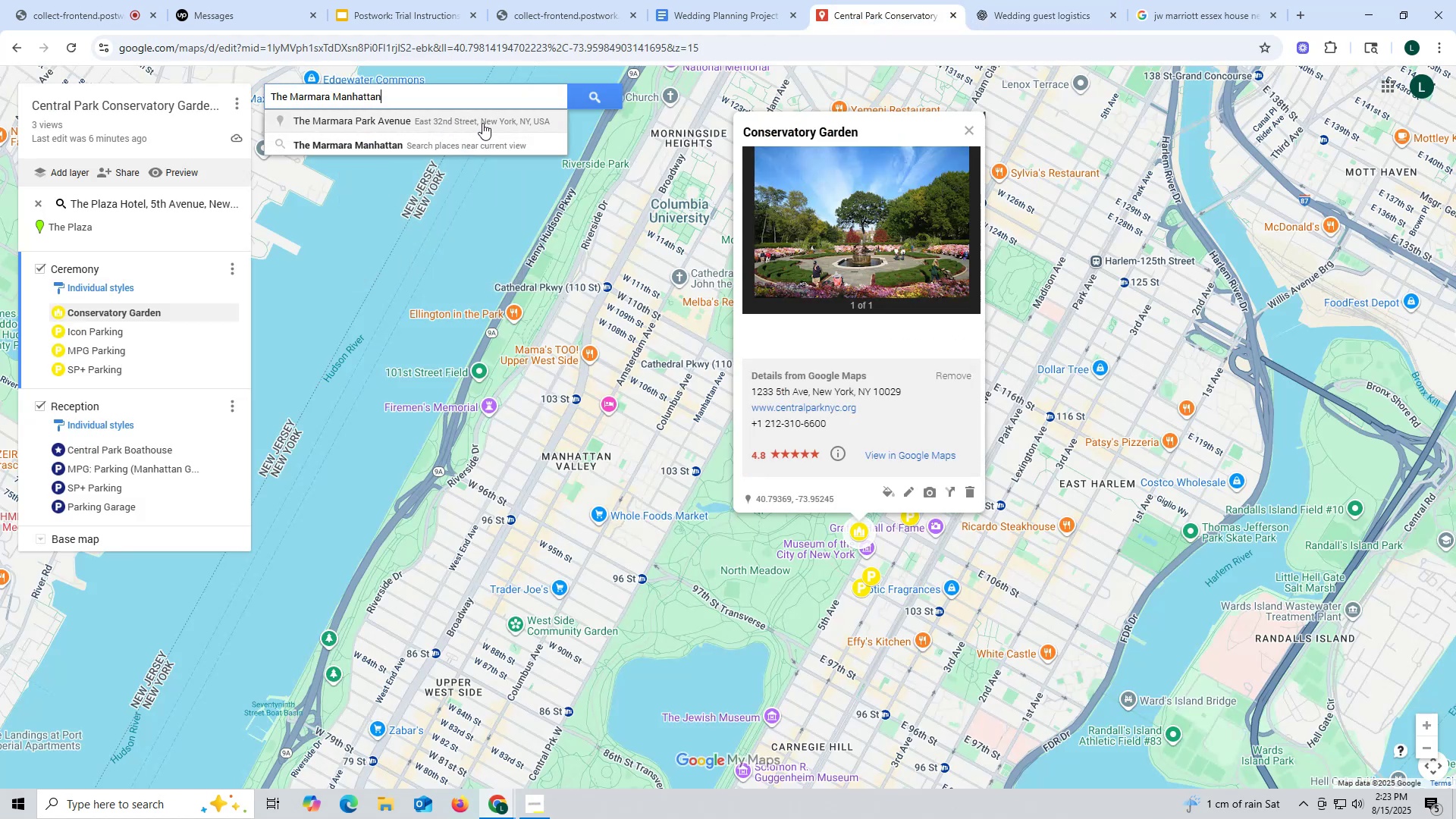 
left_click([1011, 14])
 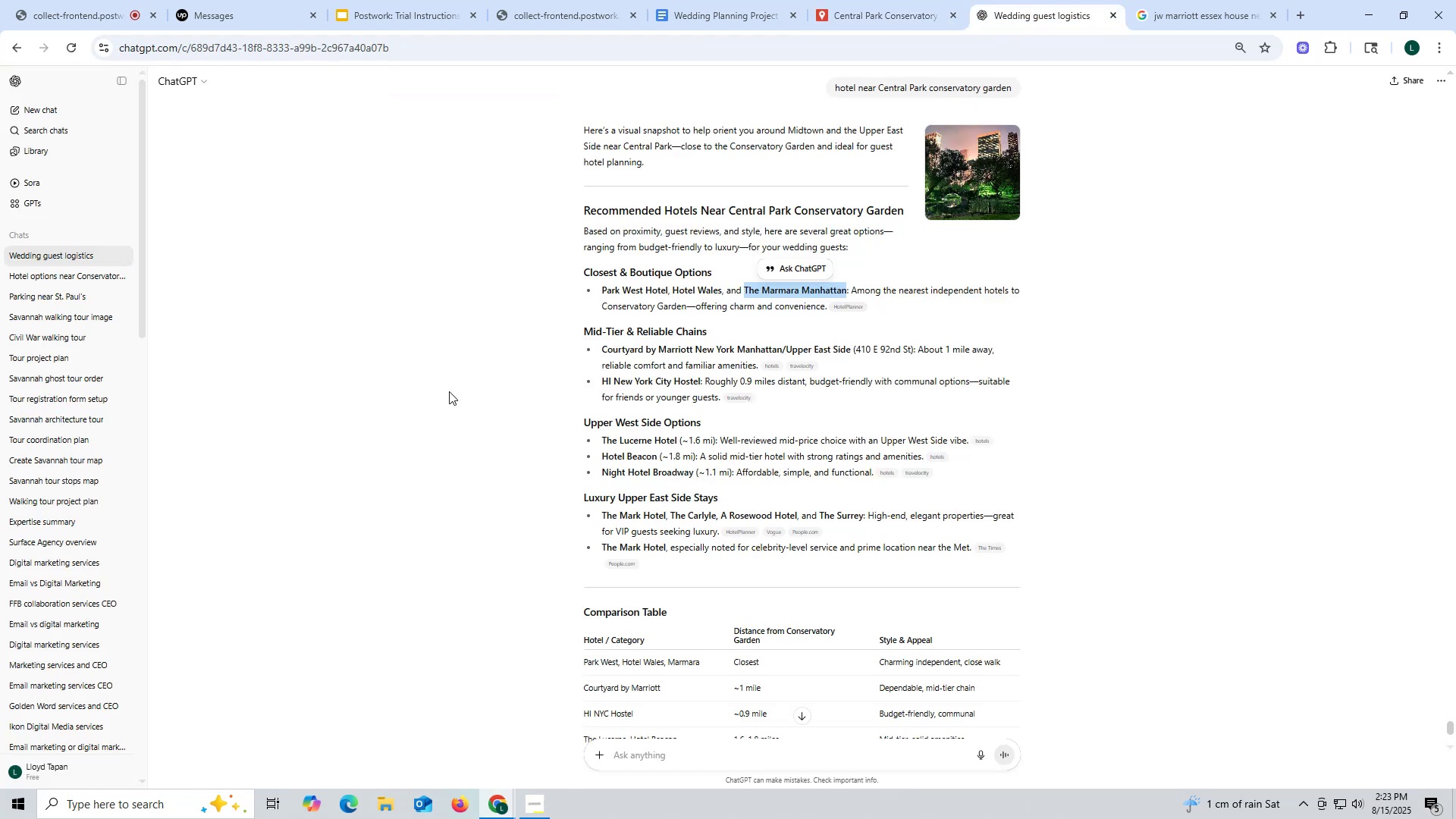 
left_click([448, 391])
 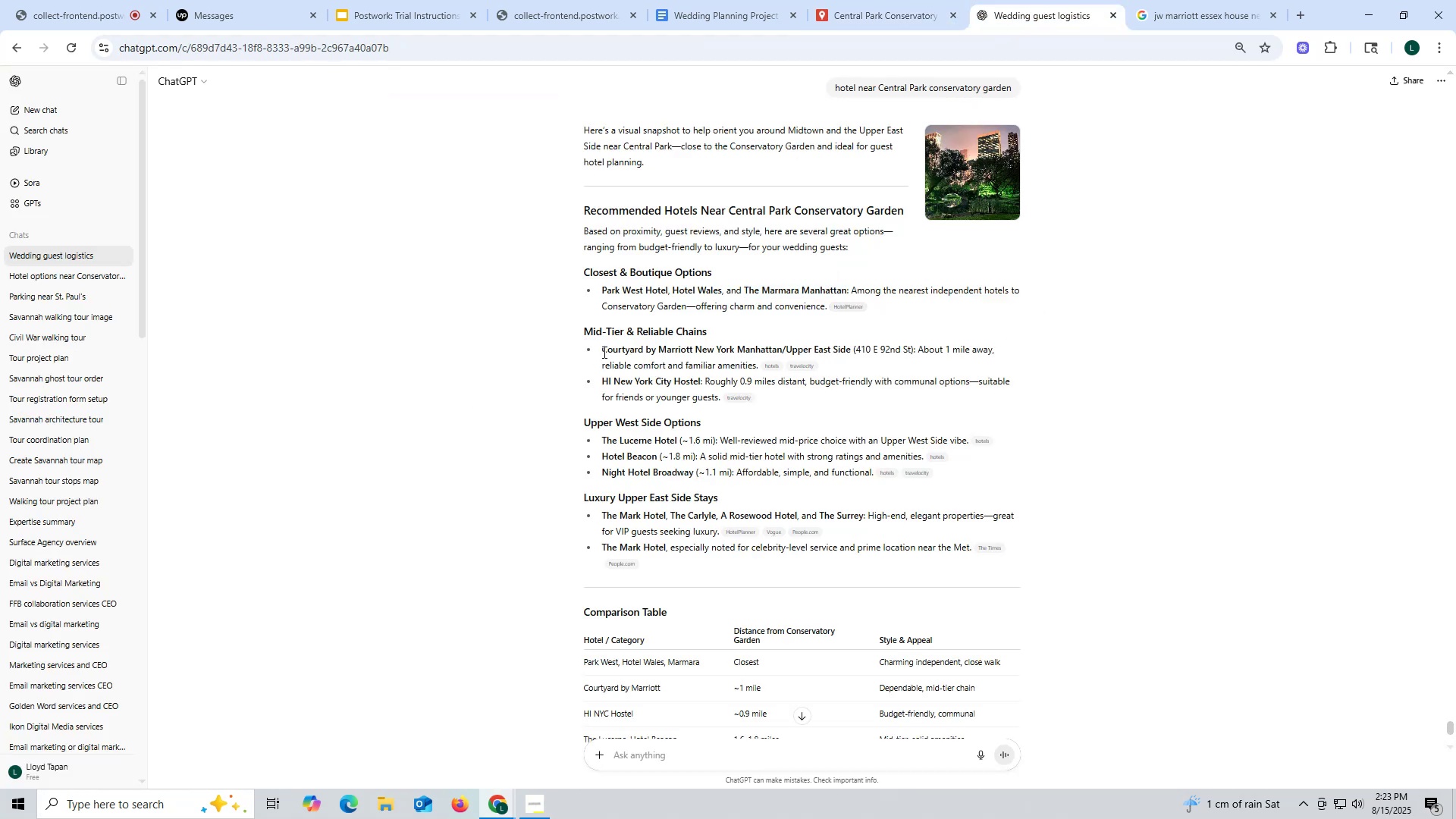 
left_click_drag(start_coordinate=[603, 349], to_coordinate=[782, 350])
 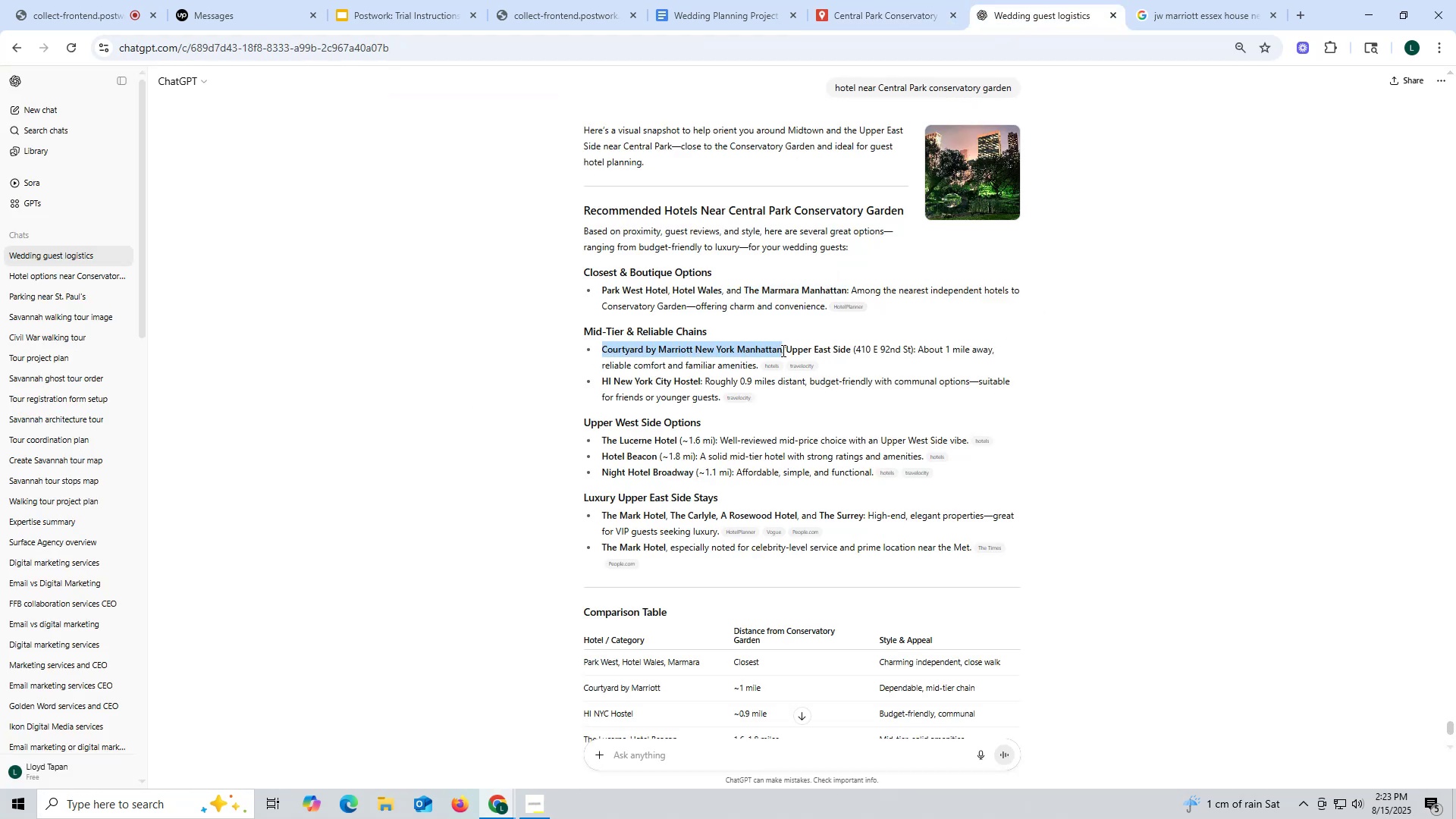 
key(Control+ControlLeft)
 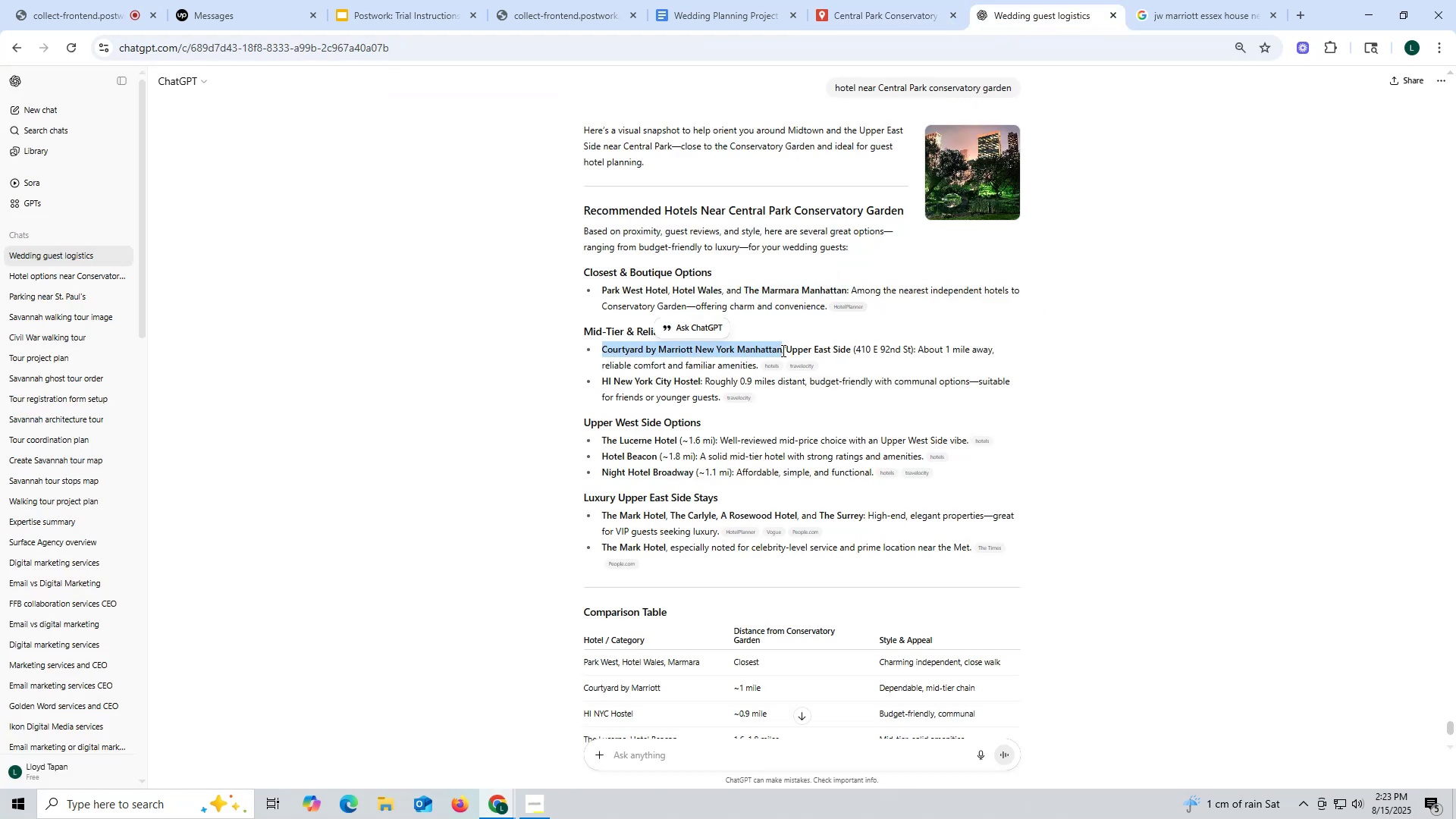 
key(Control+C)
 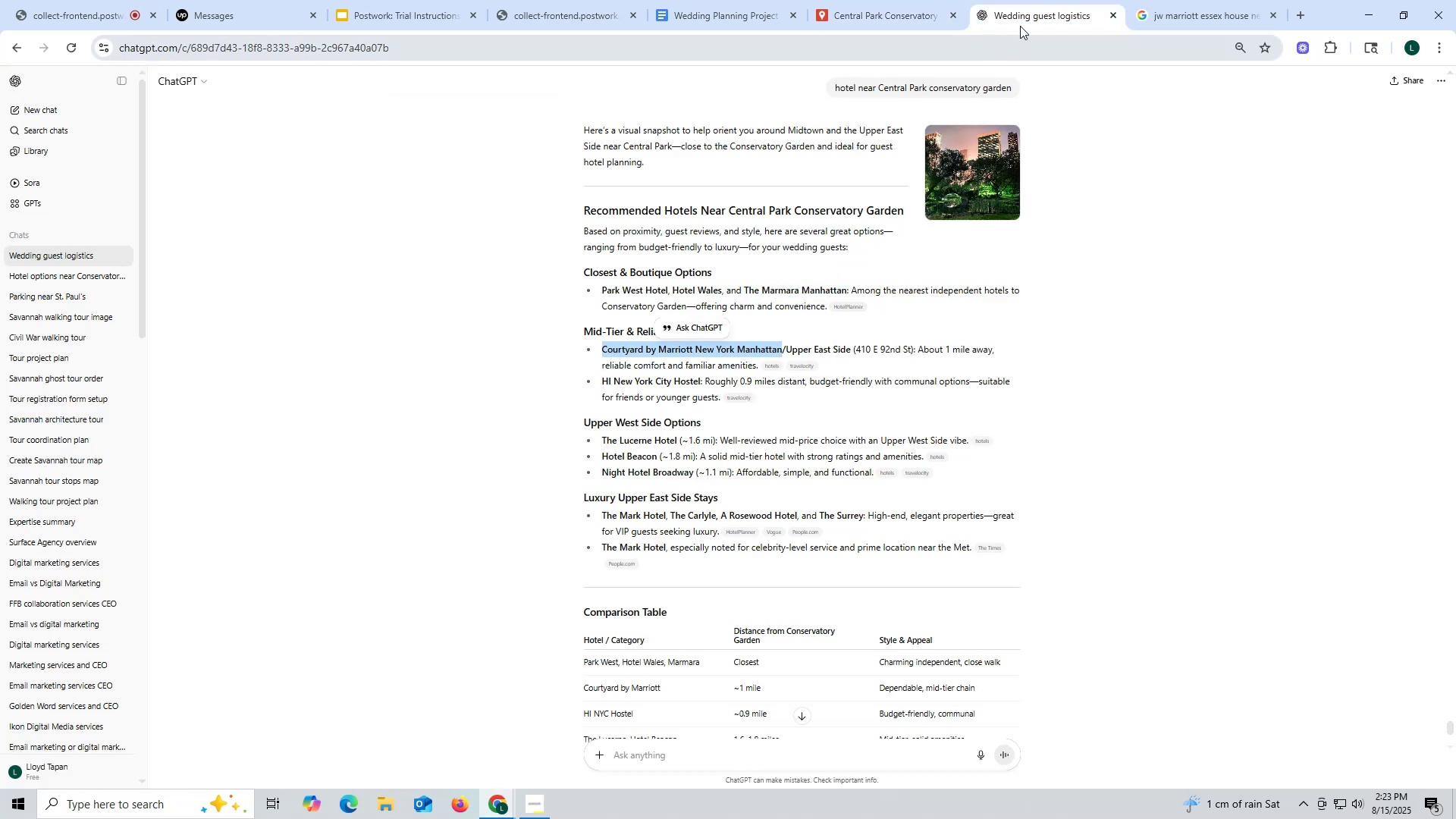 
left_click_drag(start_coordinate=[846, 12], to_coordinate=[840, 14])
 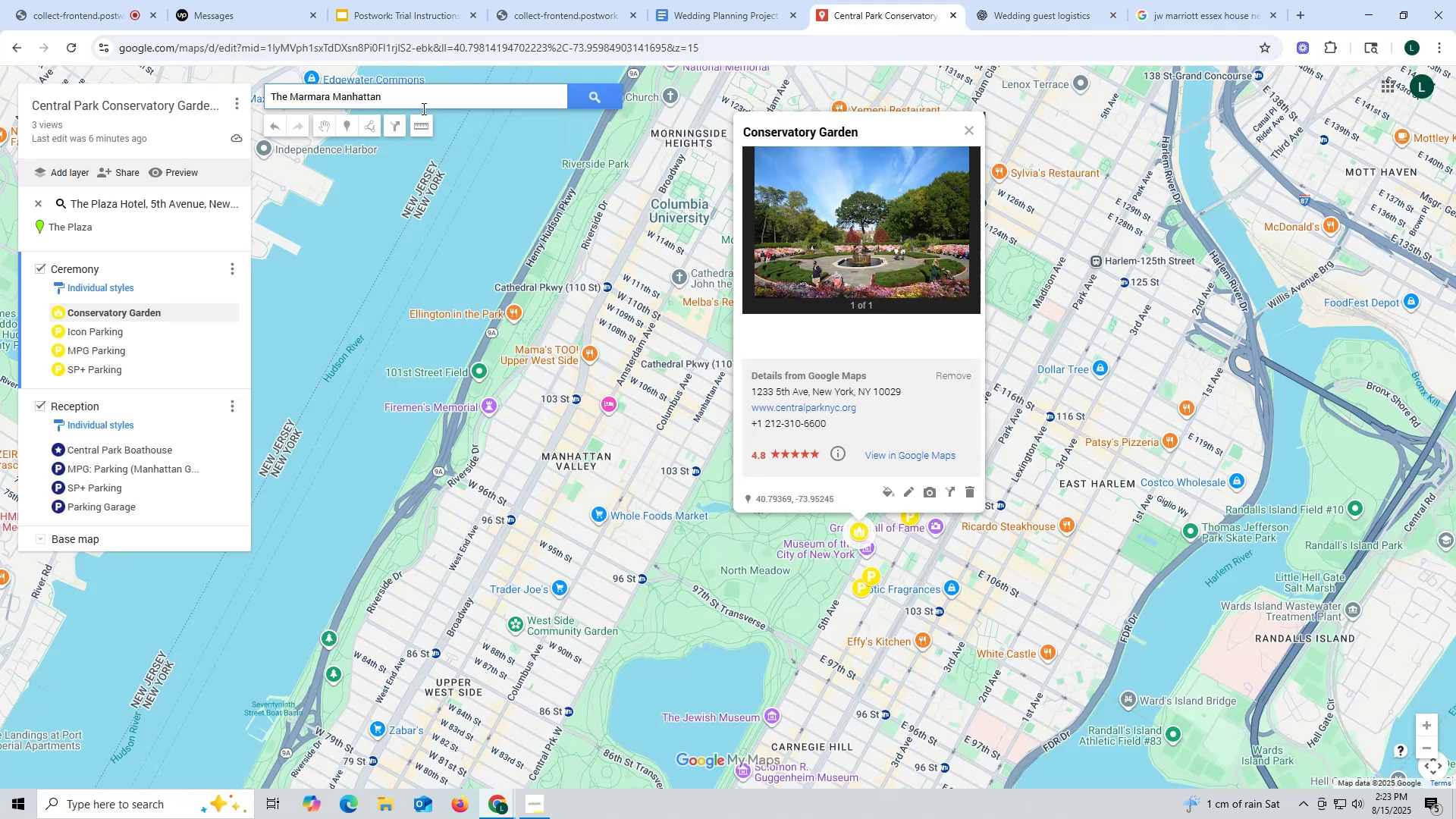 
left_click_drag(start_coordinate=[415, 102], to_coordinate=[208, 100])
 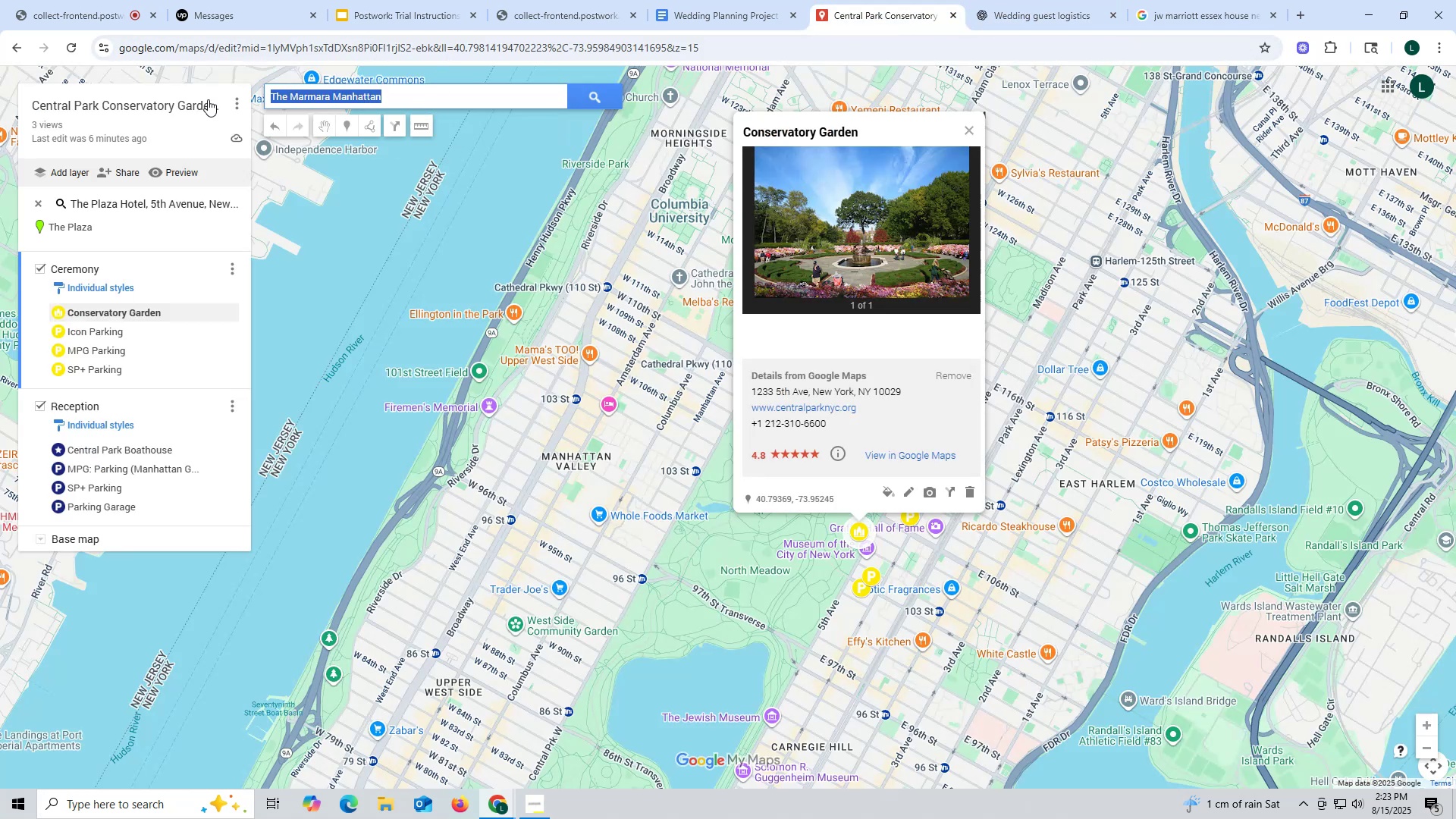 
key(Control+ControlLeft)
 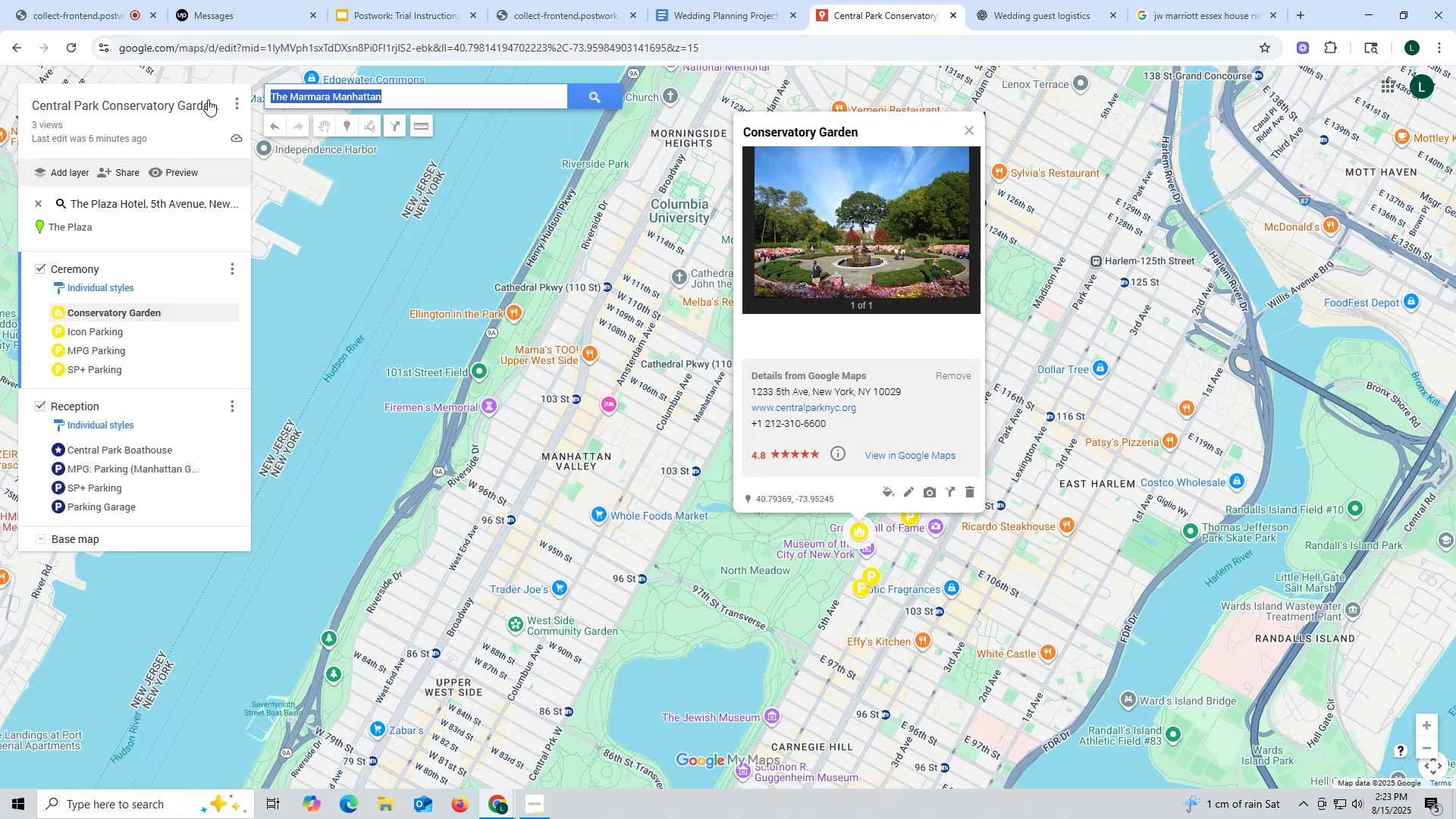 
key(Control+V)
 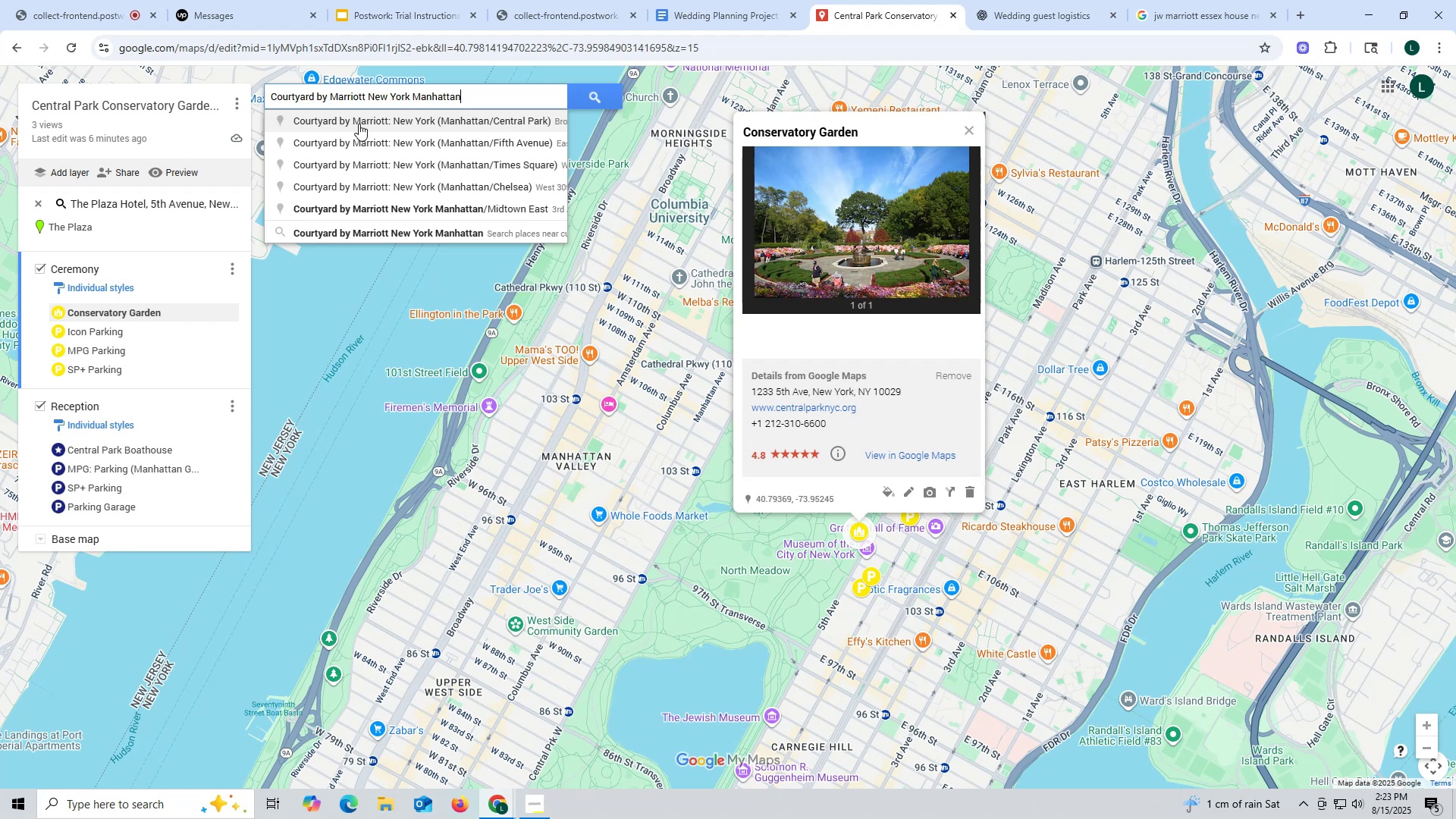 
left_click([359, 124])
 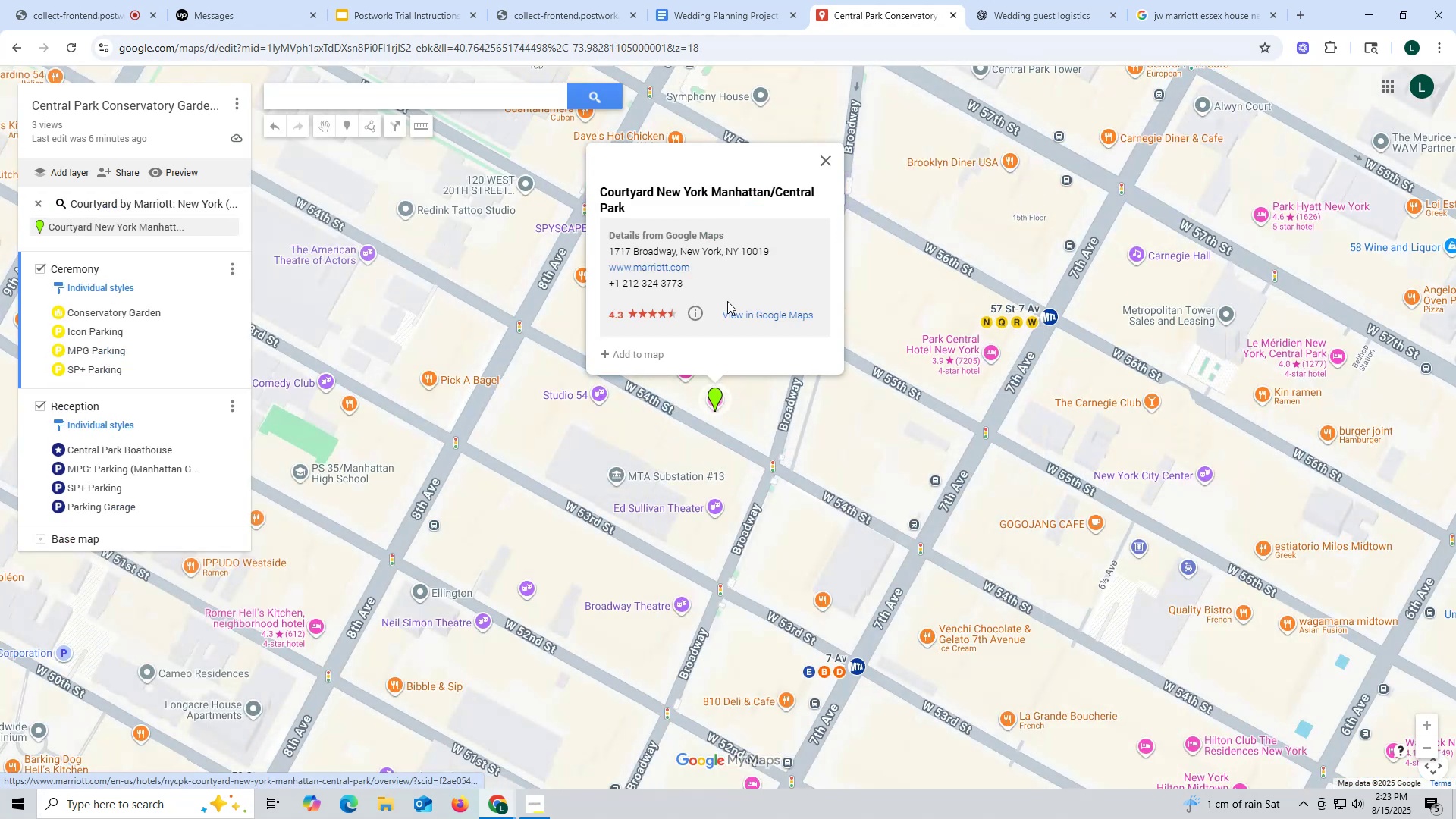 
scroll: coordinate [541, 375], scroll_direction: down, amount: 11.0
 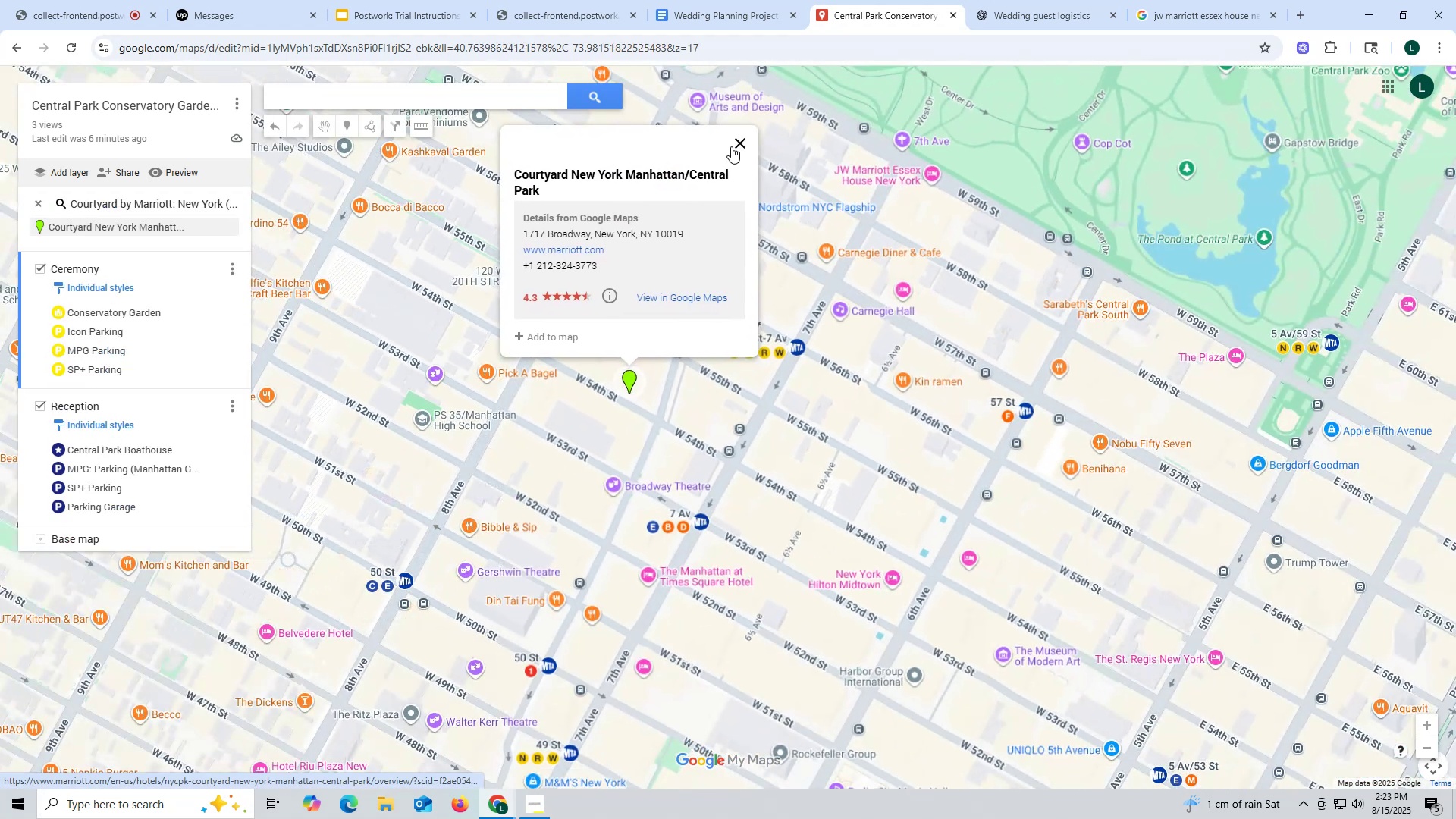 
left_click([740, 145])
 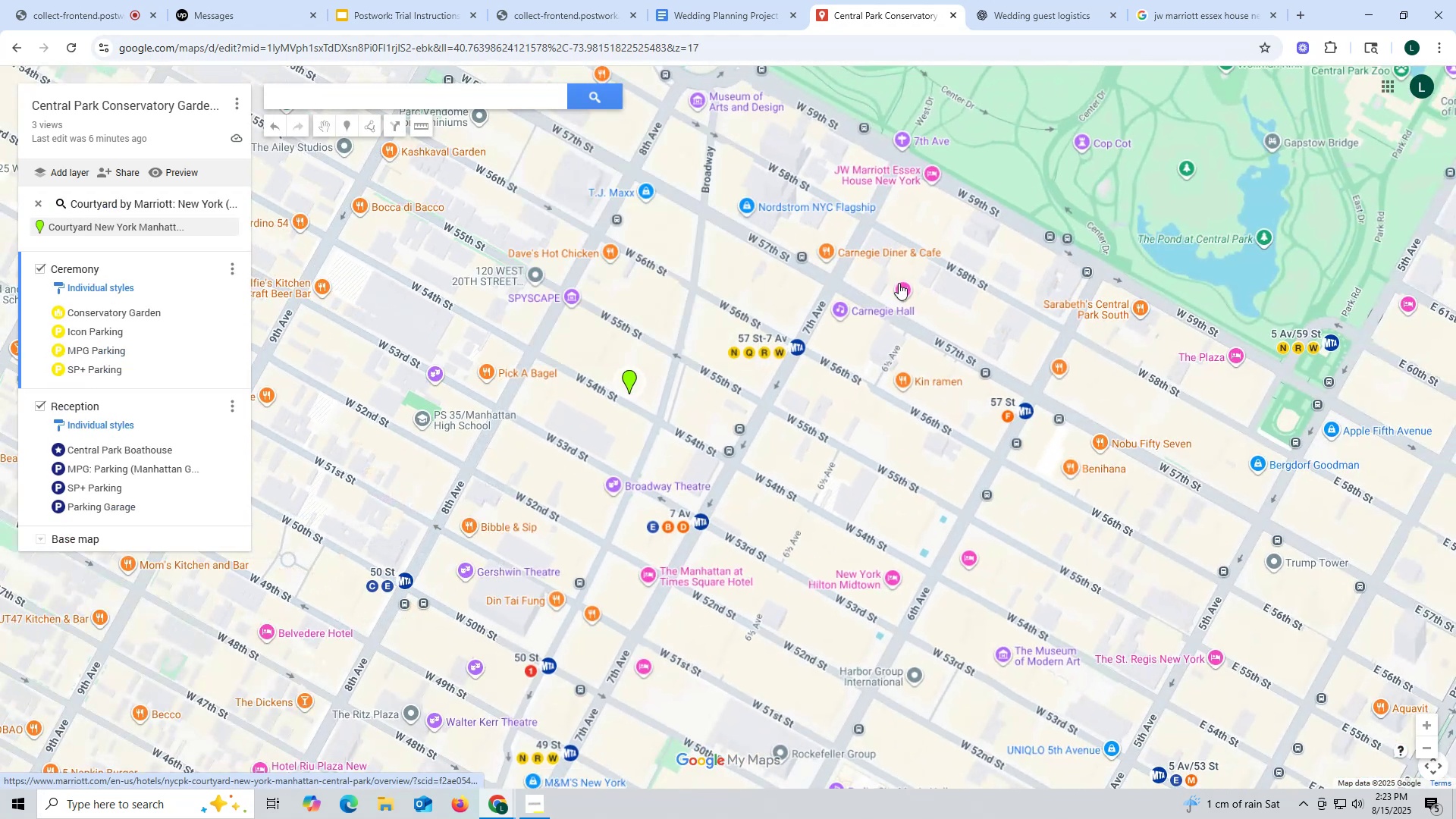 
scroll: coordinate [904, 285], scroll_direction: down, amount: 5.0
 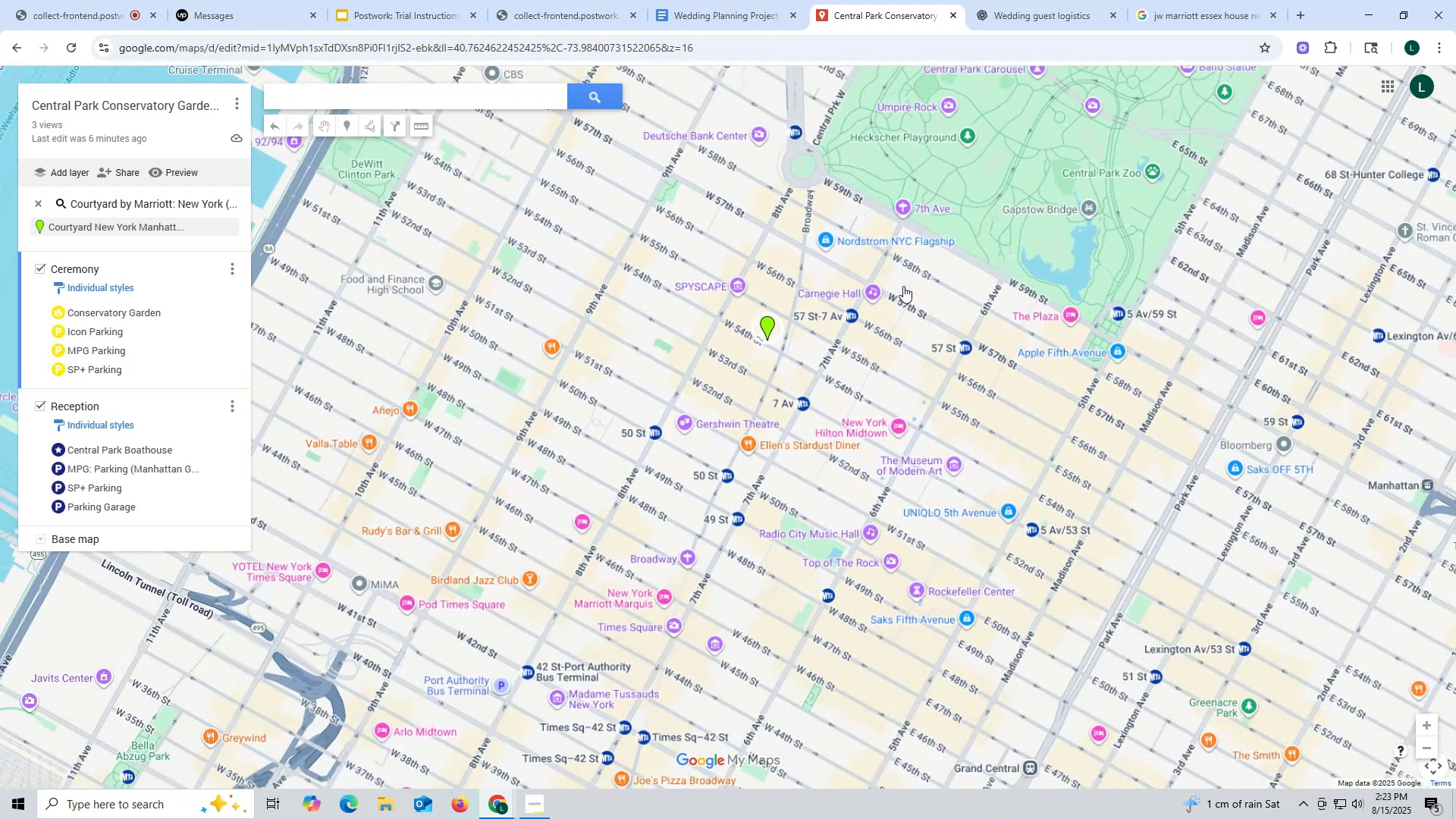 
left_click_drag(start_coordinate=[893, 265], to_coordinate=[723, 444])
 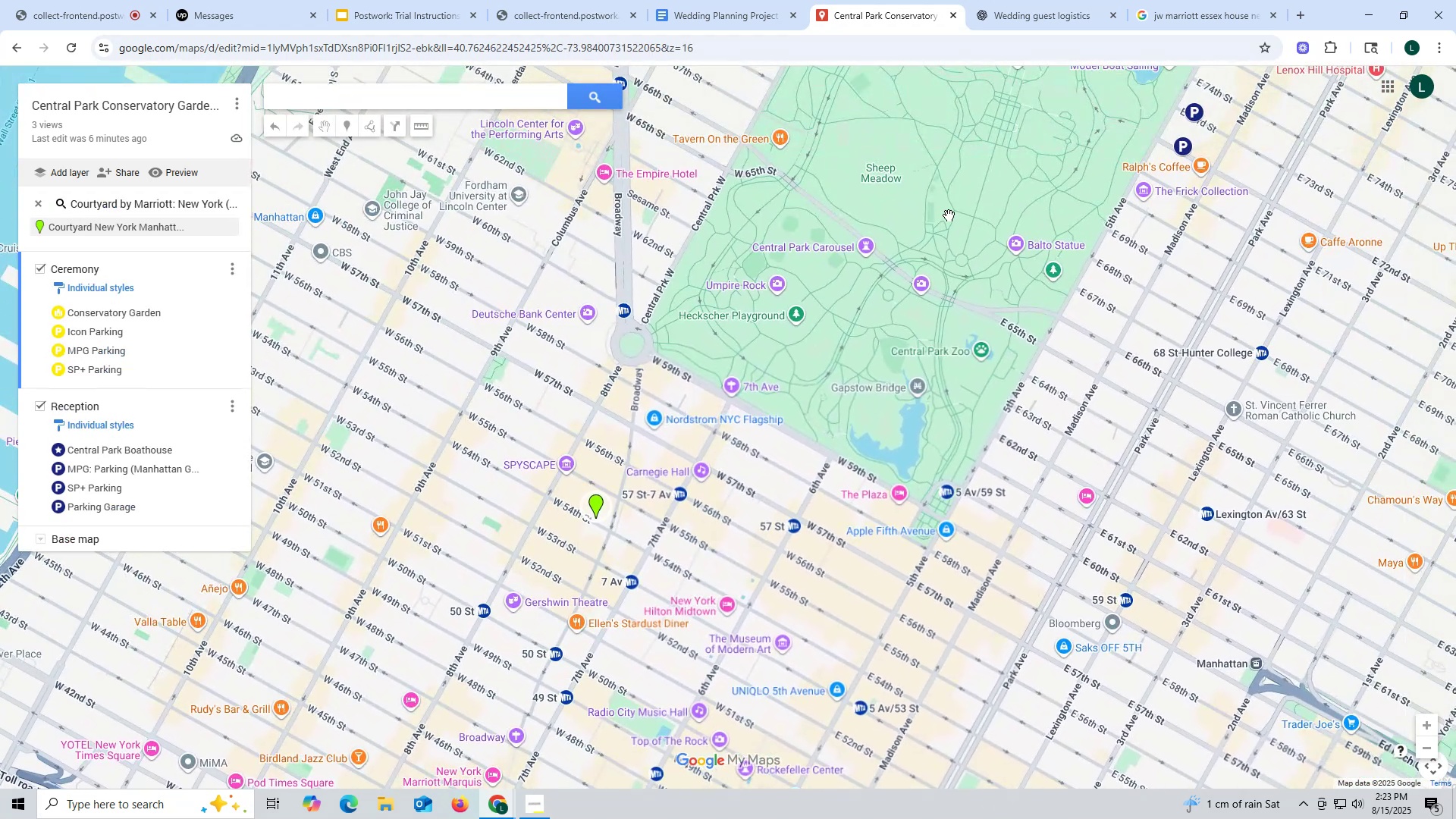 
left_click_drag(start_coordinate=[952, 208], to_coordinate=[648, 438])
 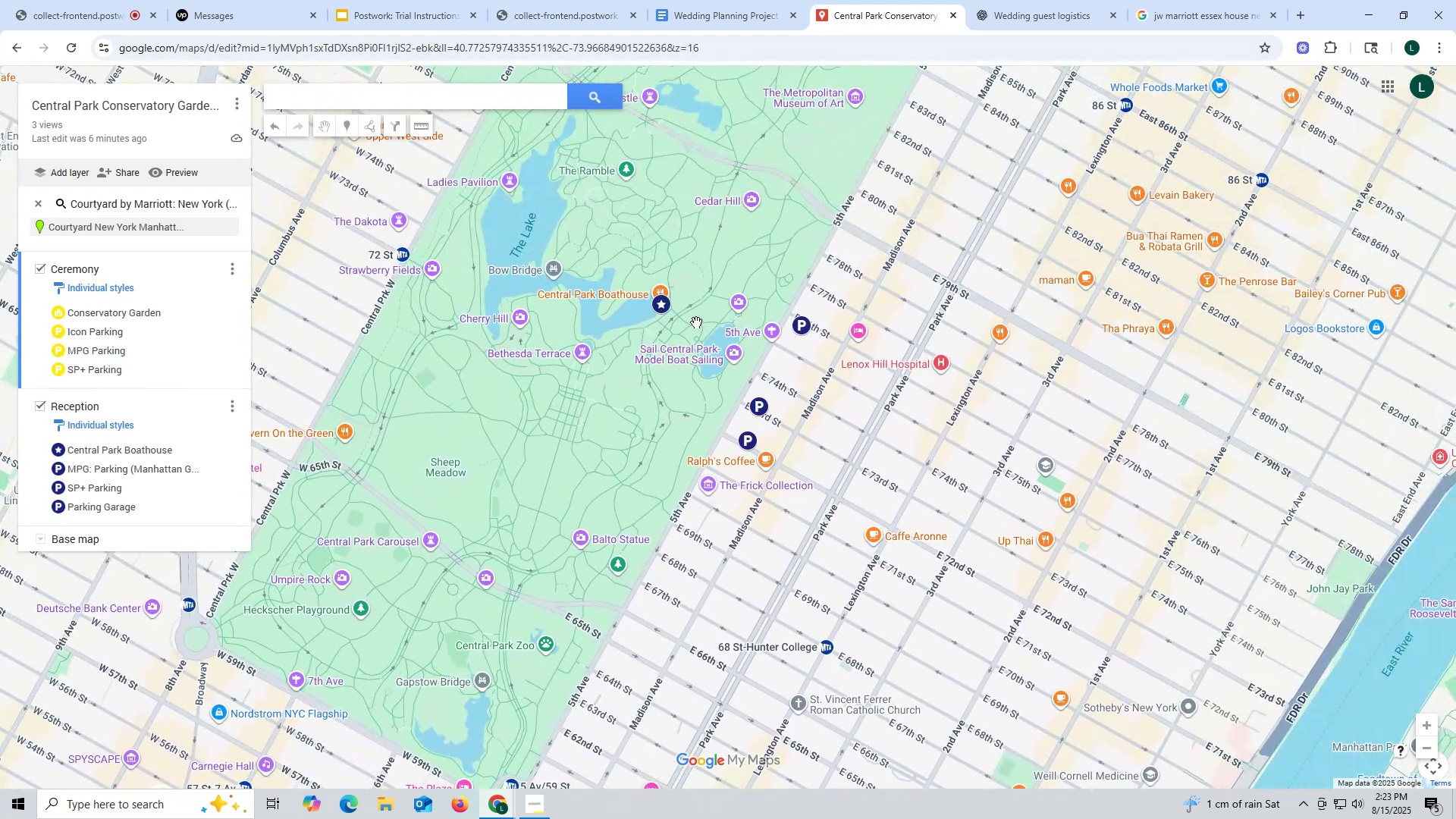 
left_click_drag(start_coordinate=[571, 478], to_coordinate=[752, 324])
 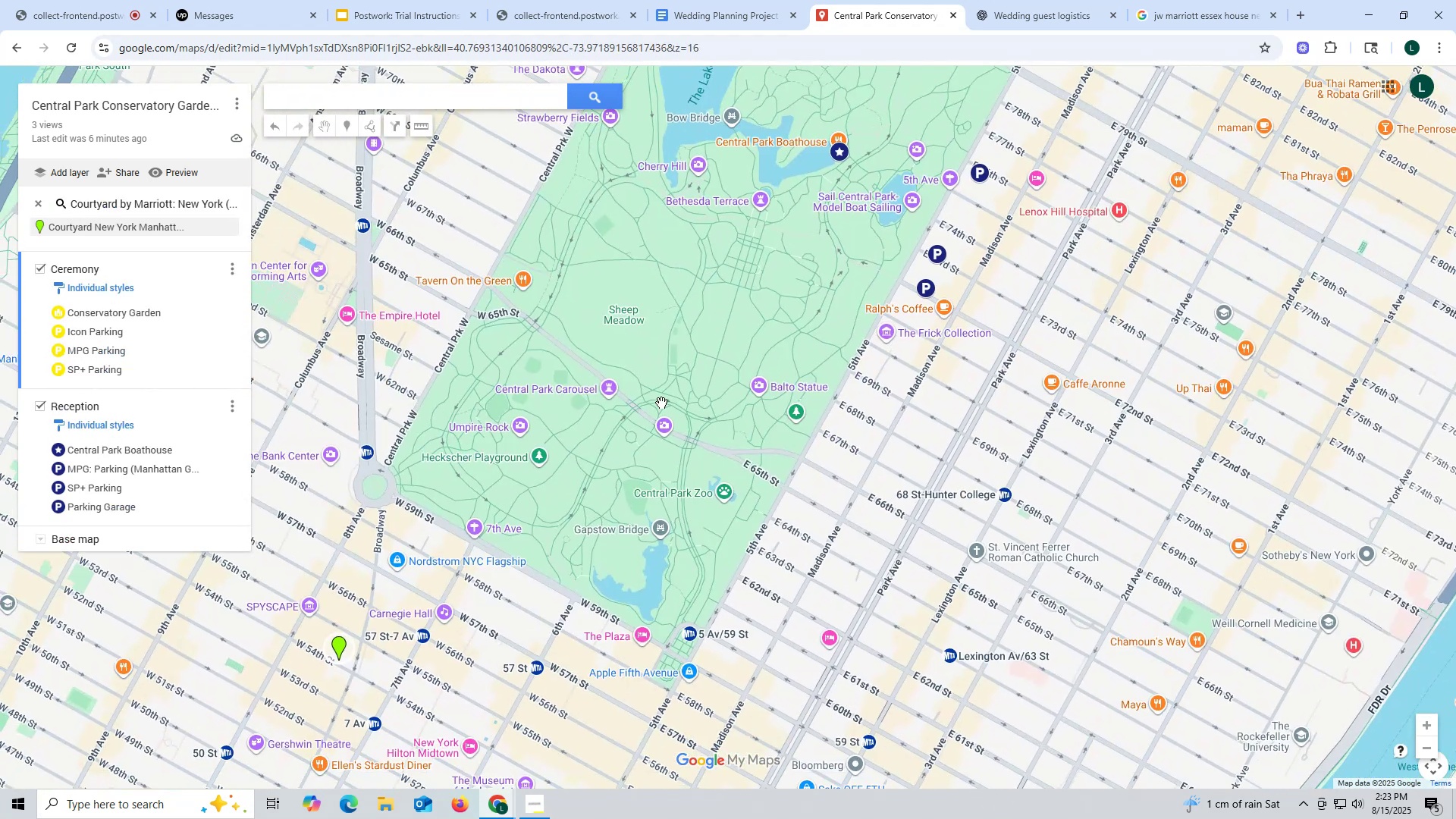 
scroll: coordinate [631, 428], scroll_direction: down, amount: 2.0
 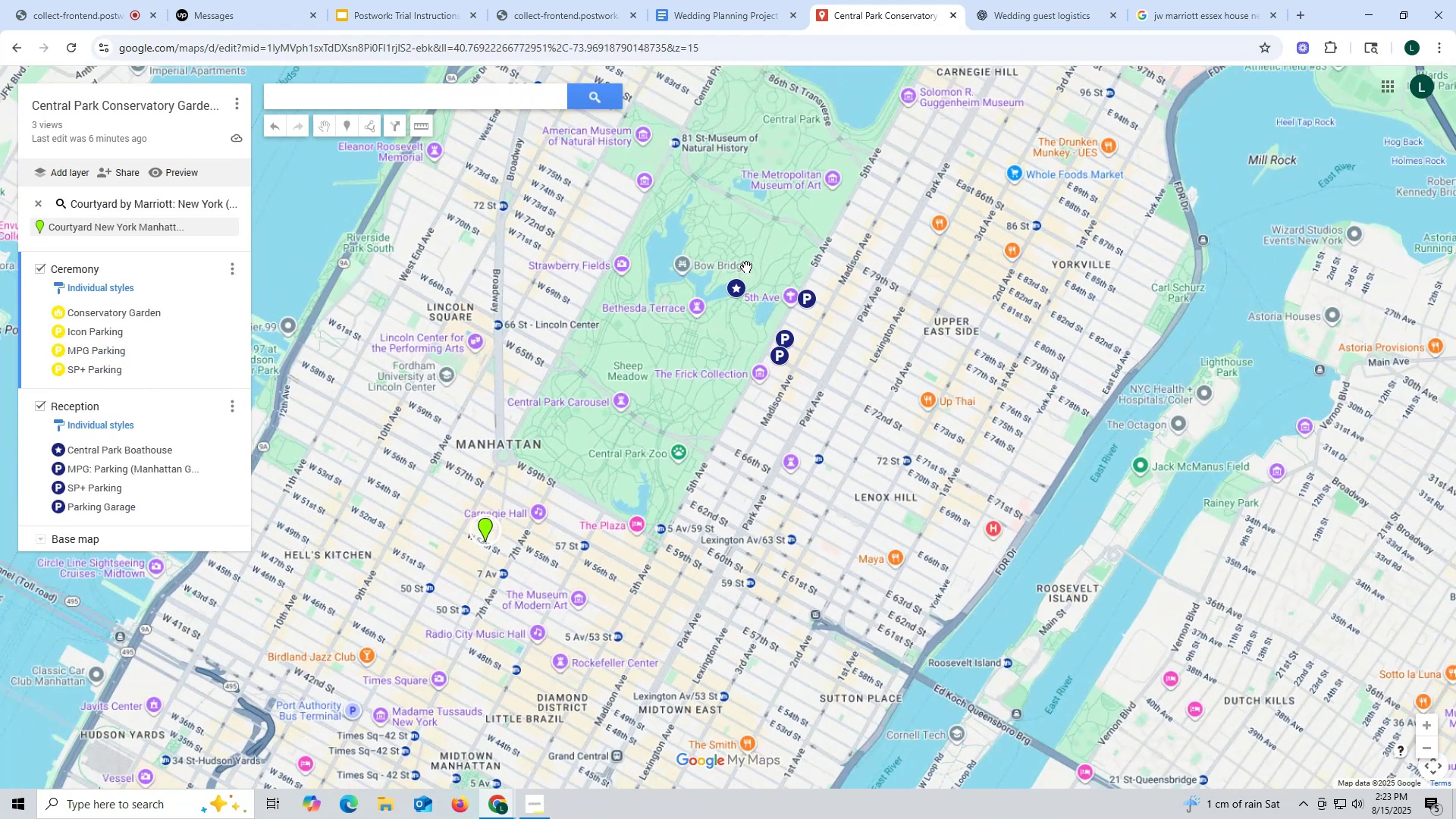 
left_click_drag(start_coordinate=[741, 305], to_coordinate=[650, 491])
 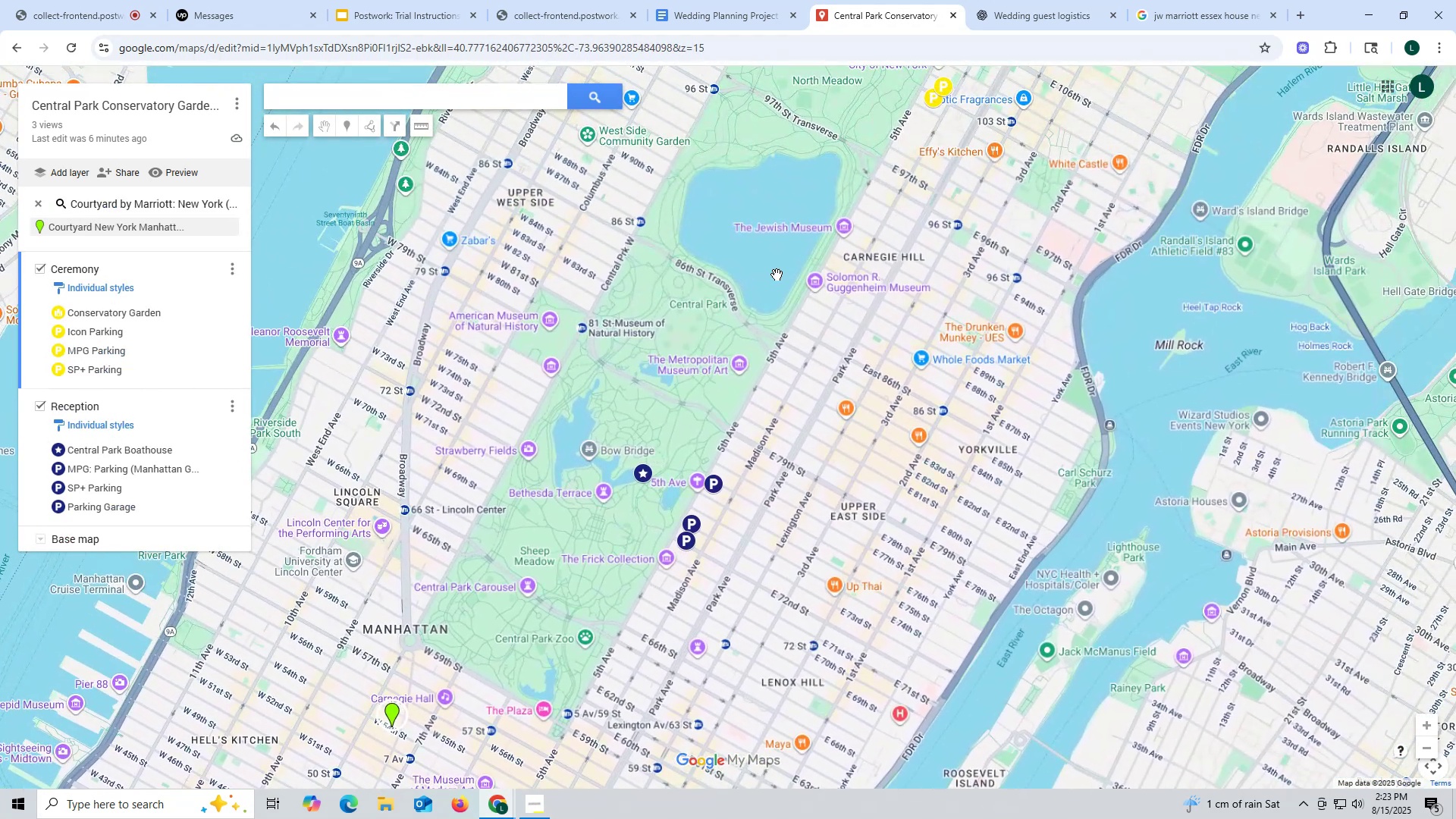 
left_click_drag(start_coordinate=[793, 251], to_coordinate=[733, 443])
 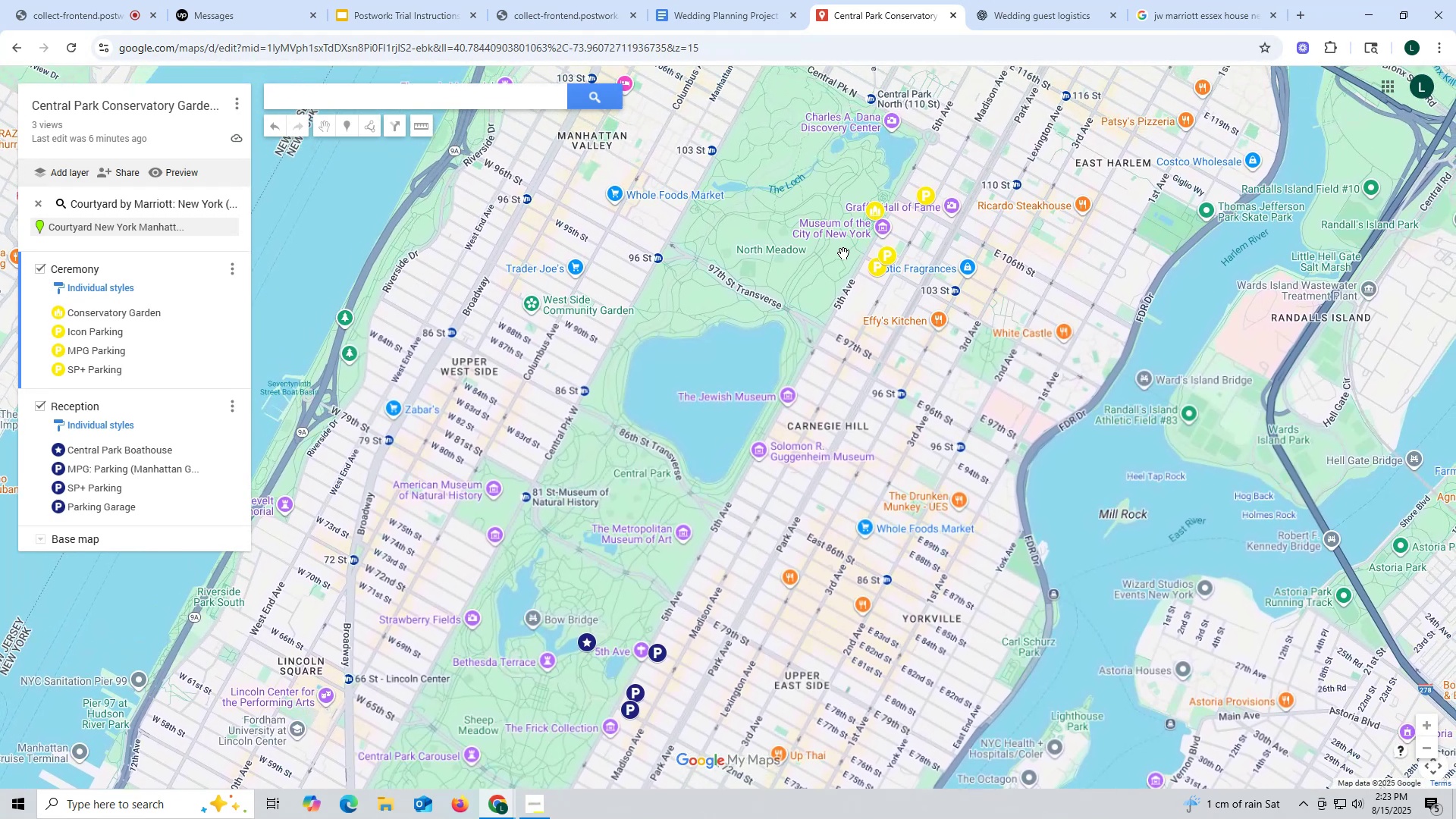 
scroll: coordinate [861, 221], scroll_direction: up, amount: 4.0
 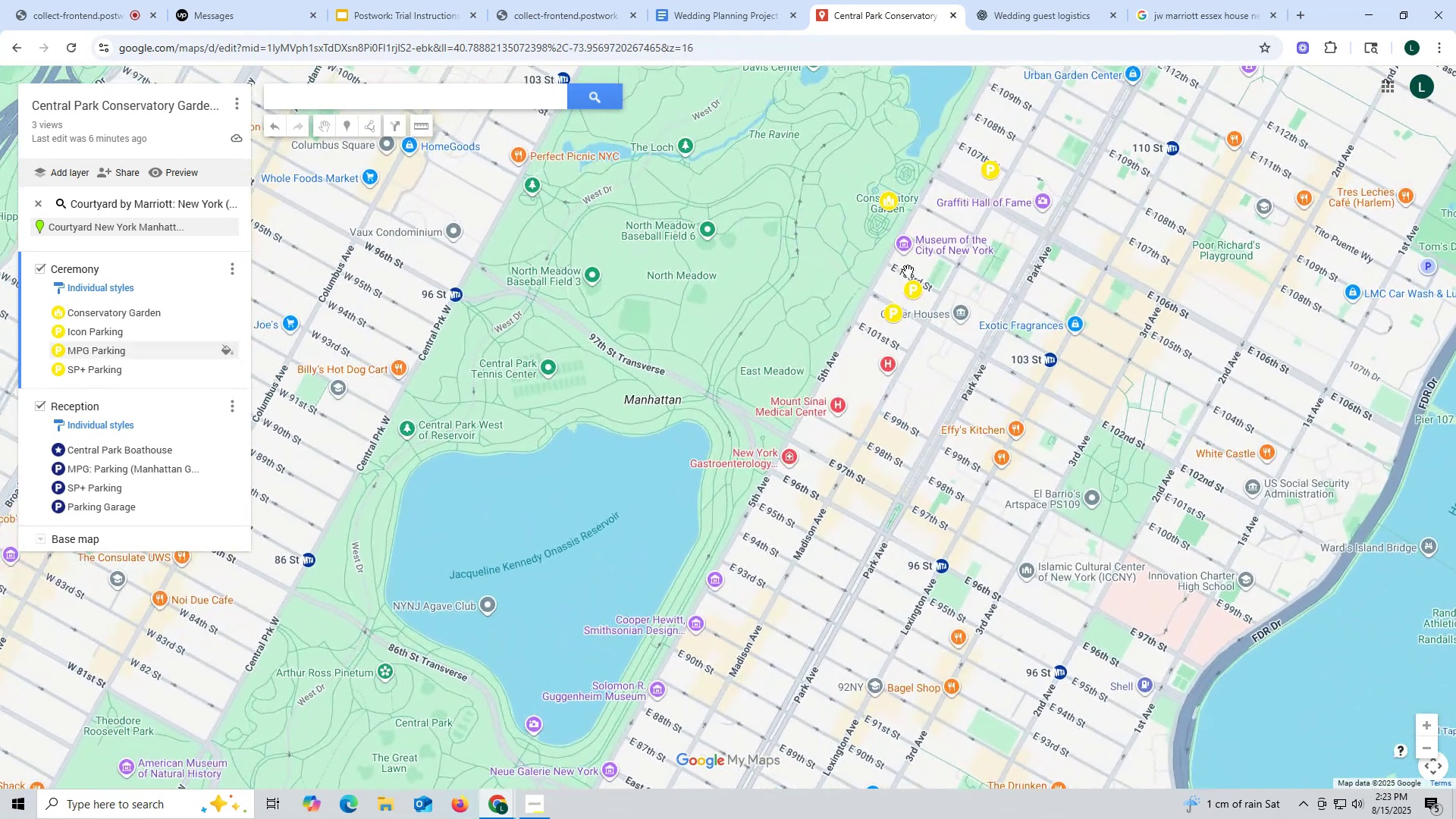 
left_click_drag(start_coordinate=[920, 253], to_coordinate=[932, 408])
 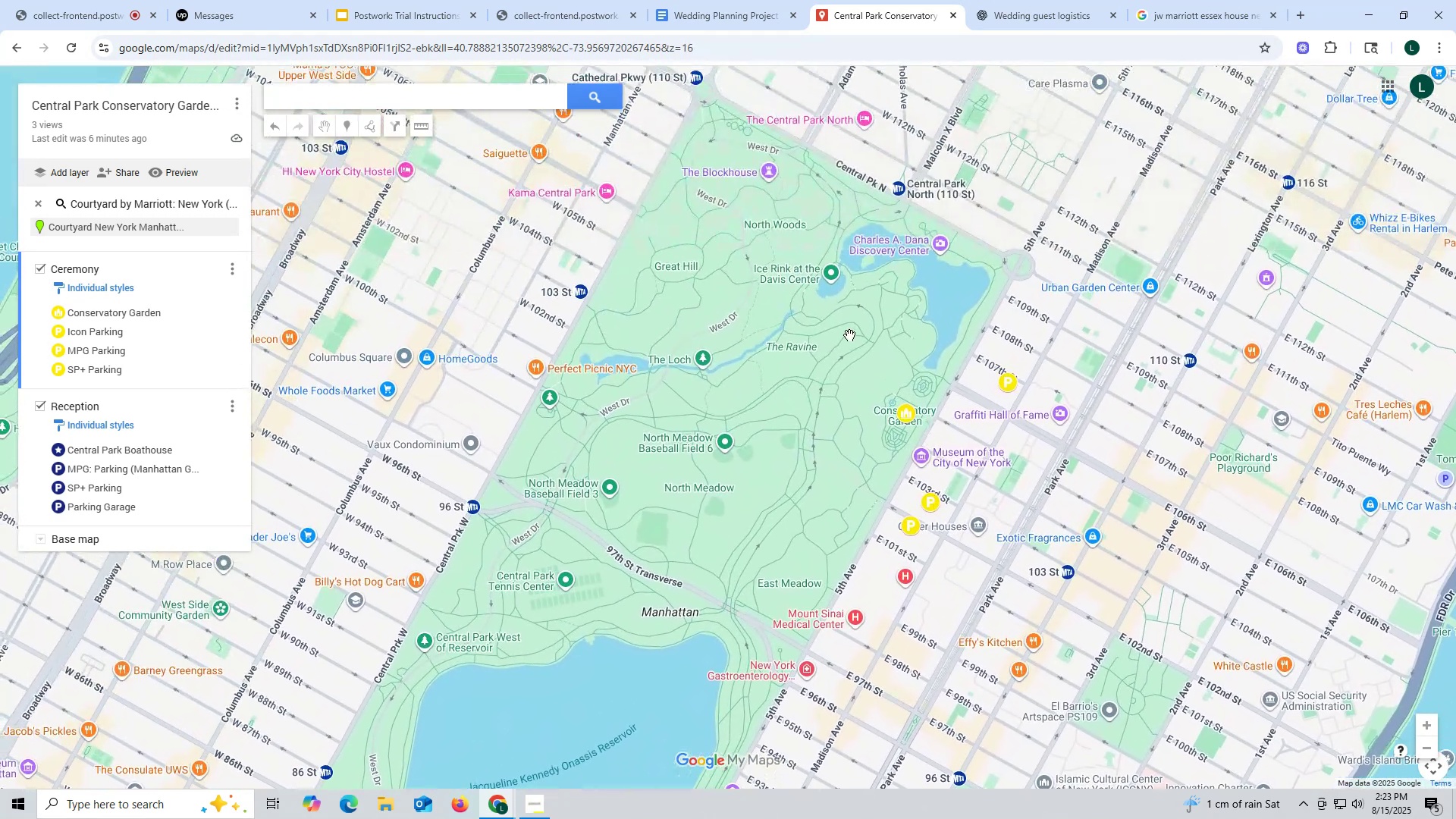 
scroll: coordinate [849, 335], scroll_direction: up, amount: 2.0
 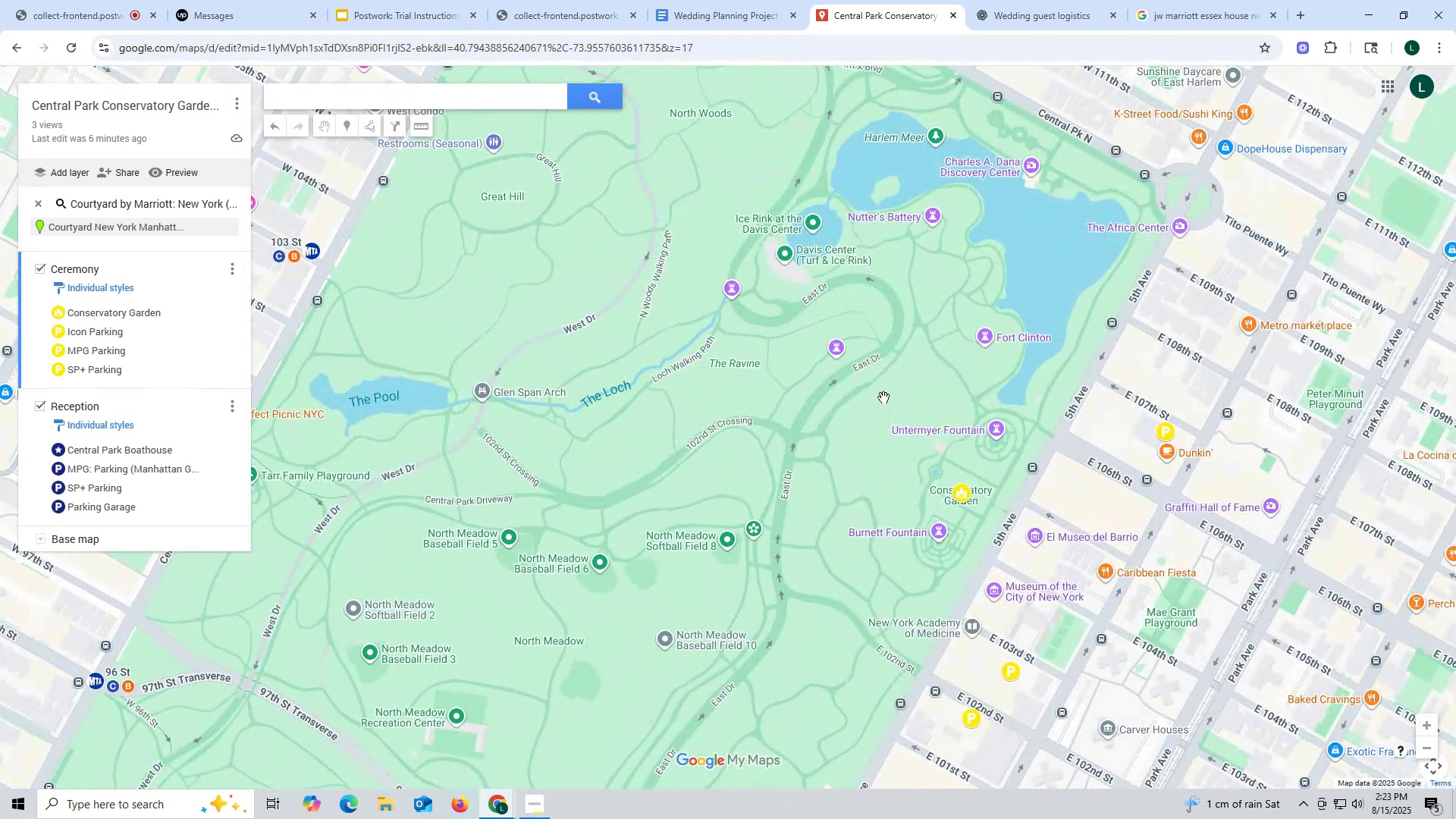 
left_click_drag(start_coordinate=[845, 453], to_coordinate=[638, 355])
 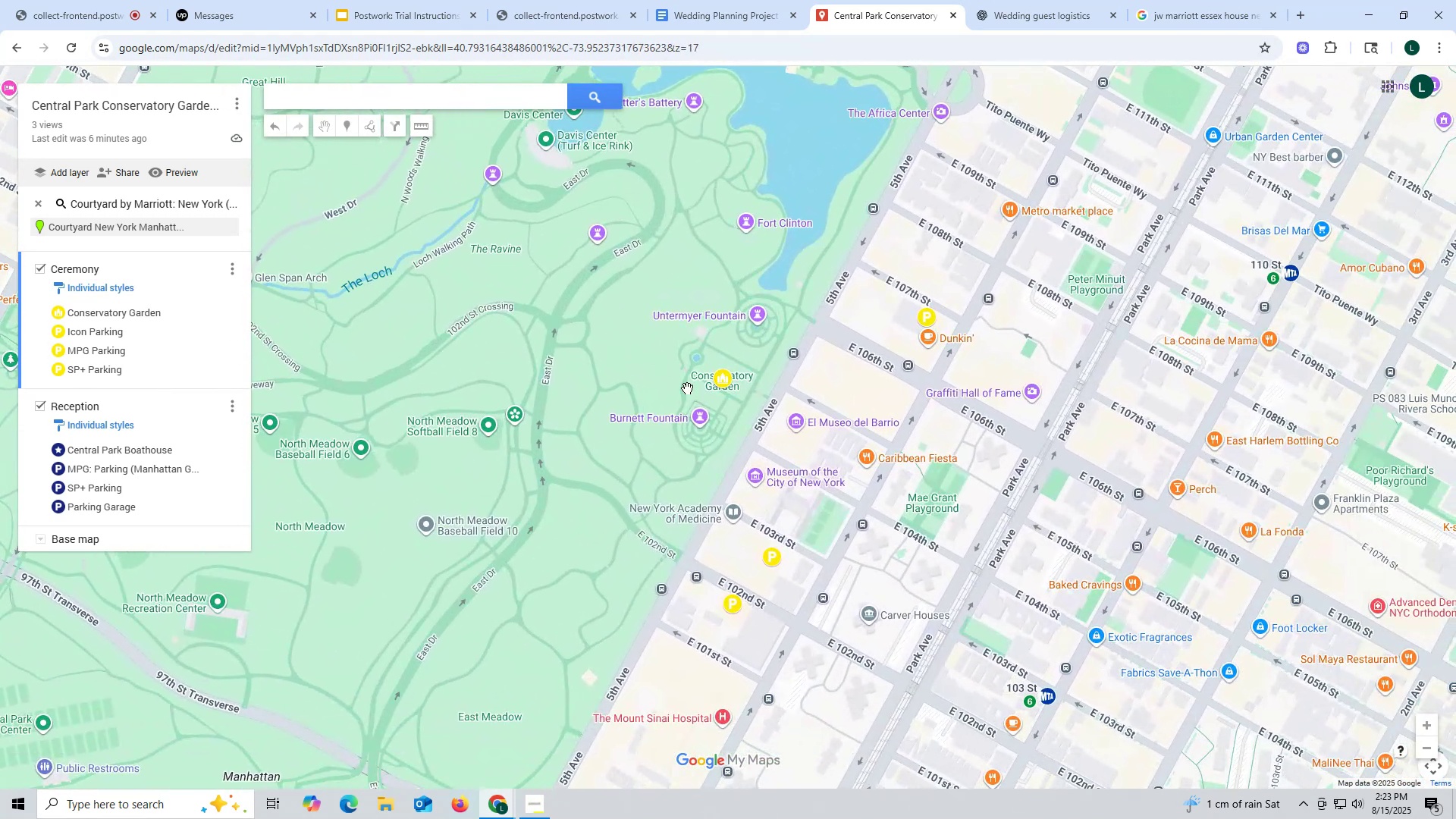 
scroll: coordinate [877, 406], scroll_direction: up, amount: 2.0
 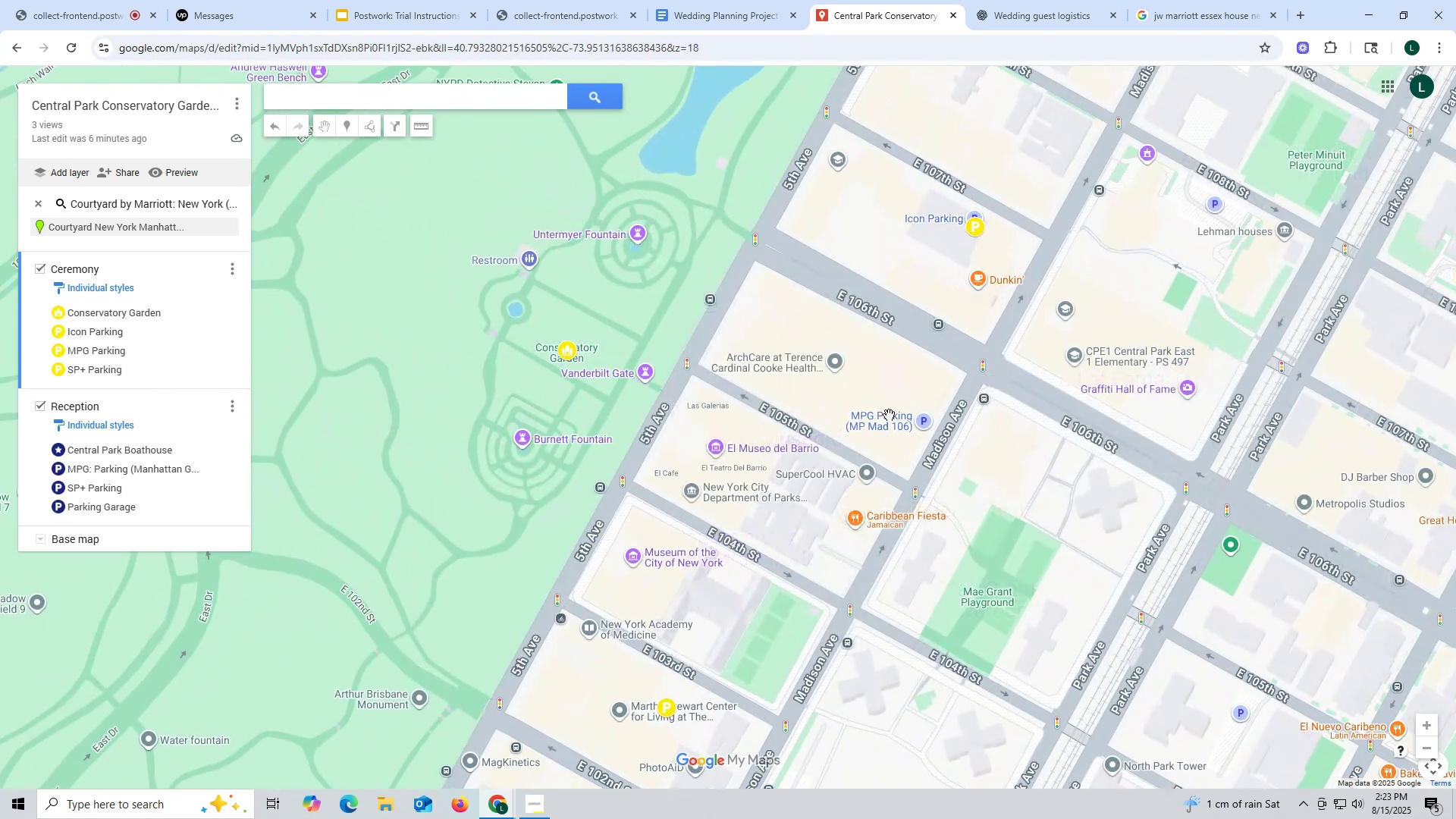 
left_click_drag(start_coordinate=[889, 415], to_coordinate=[686, 309])
 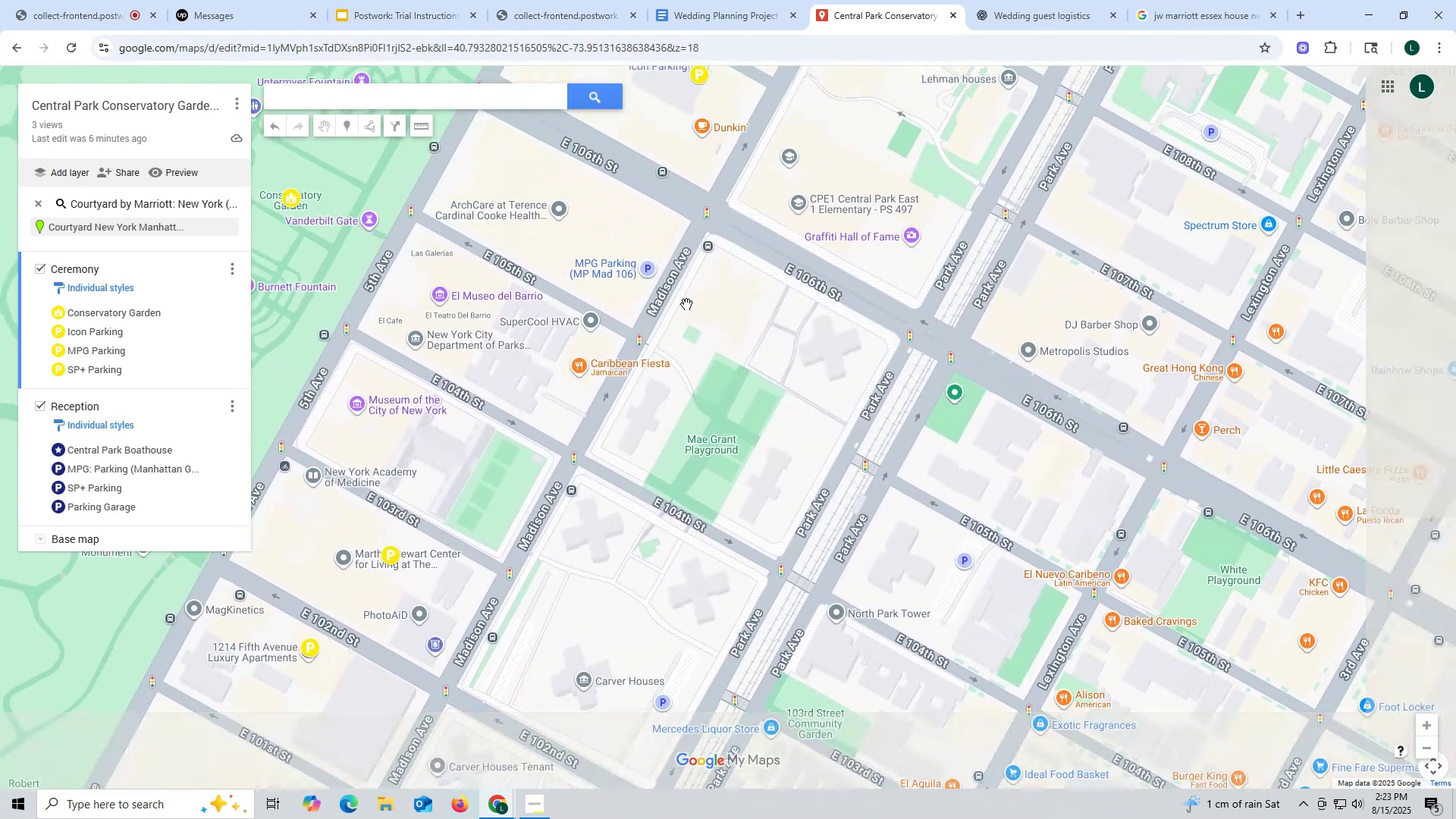 
scroll: coordinate [686, 309], scroll_direction: down, amount: 4.0
 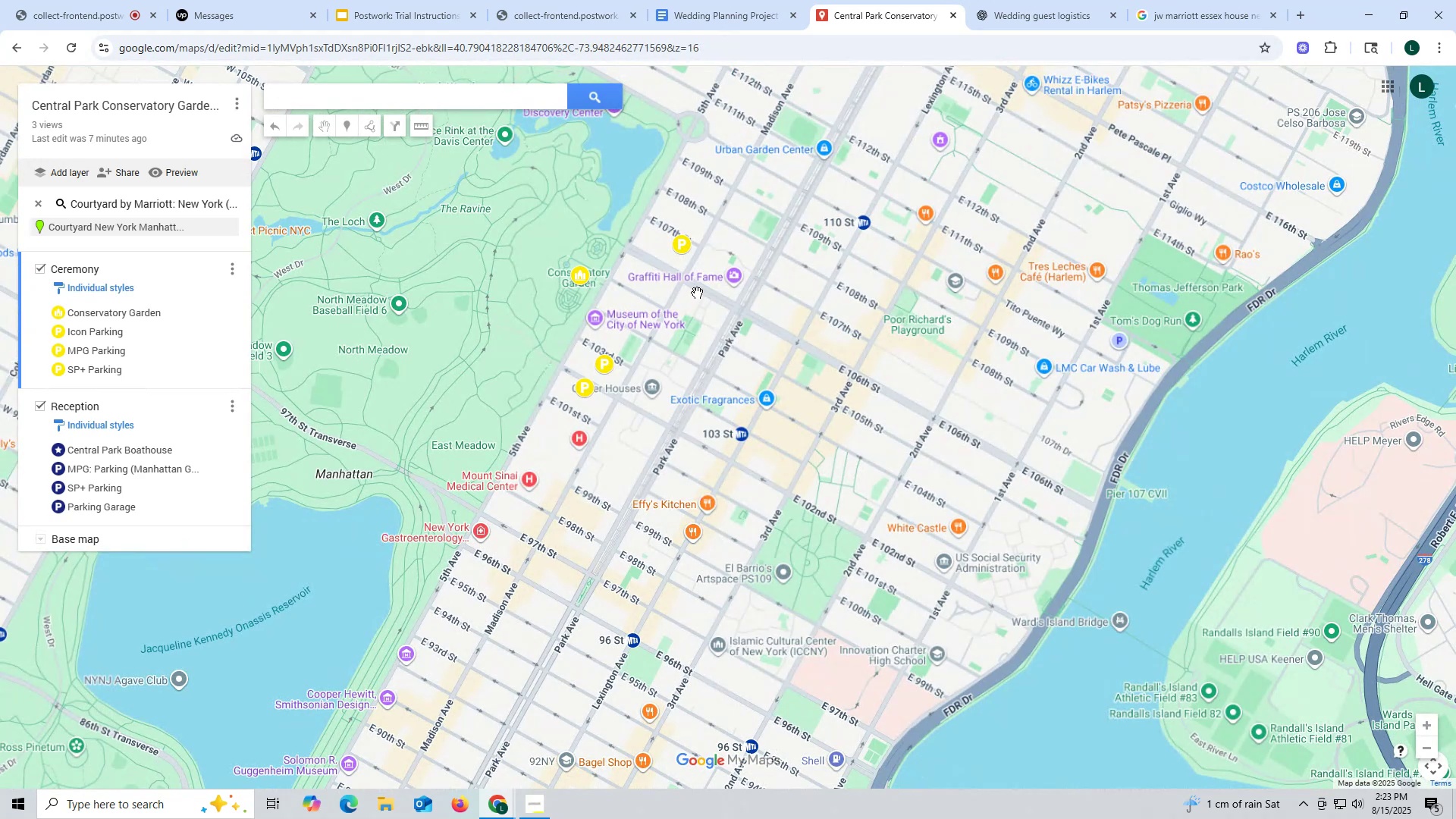 
left_click_drag(start_coordinate=[694, 287], to_coordinate=[809, 422])
 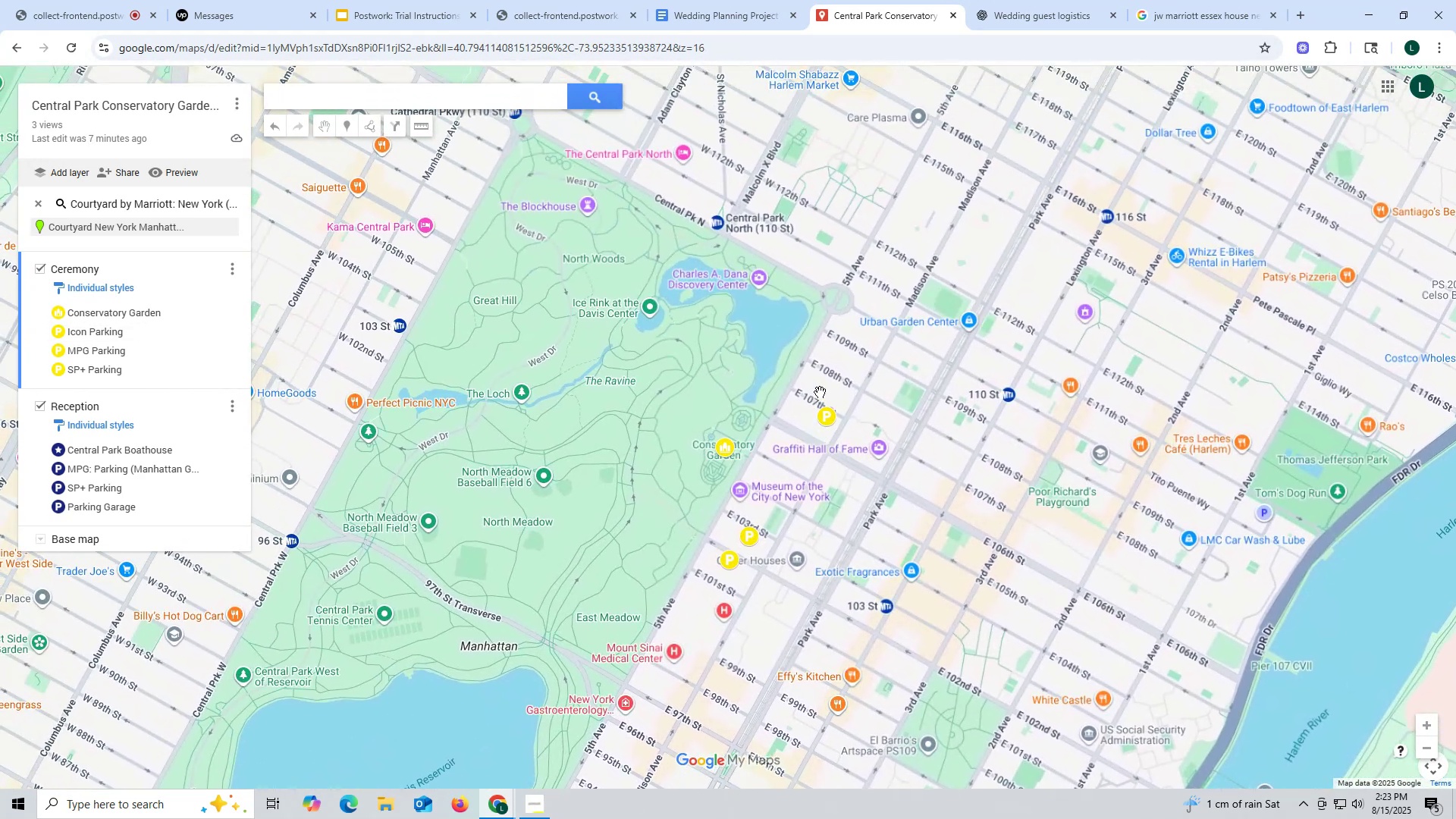 
left_click_drag(start_coordinate=[826, 390], to_coordinate=[846, 469])
 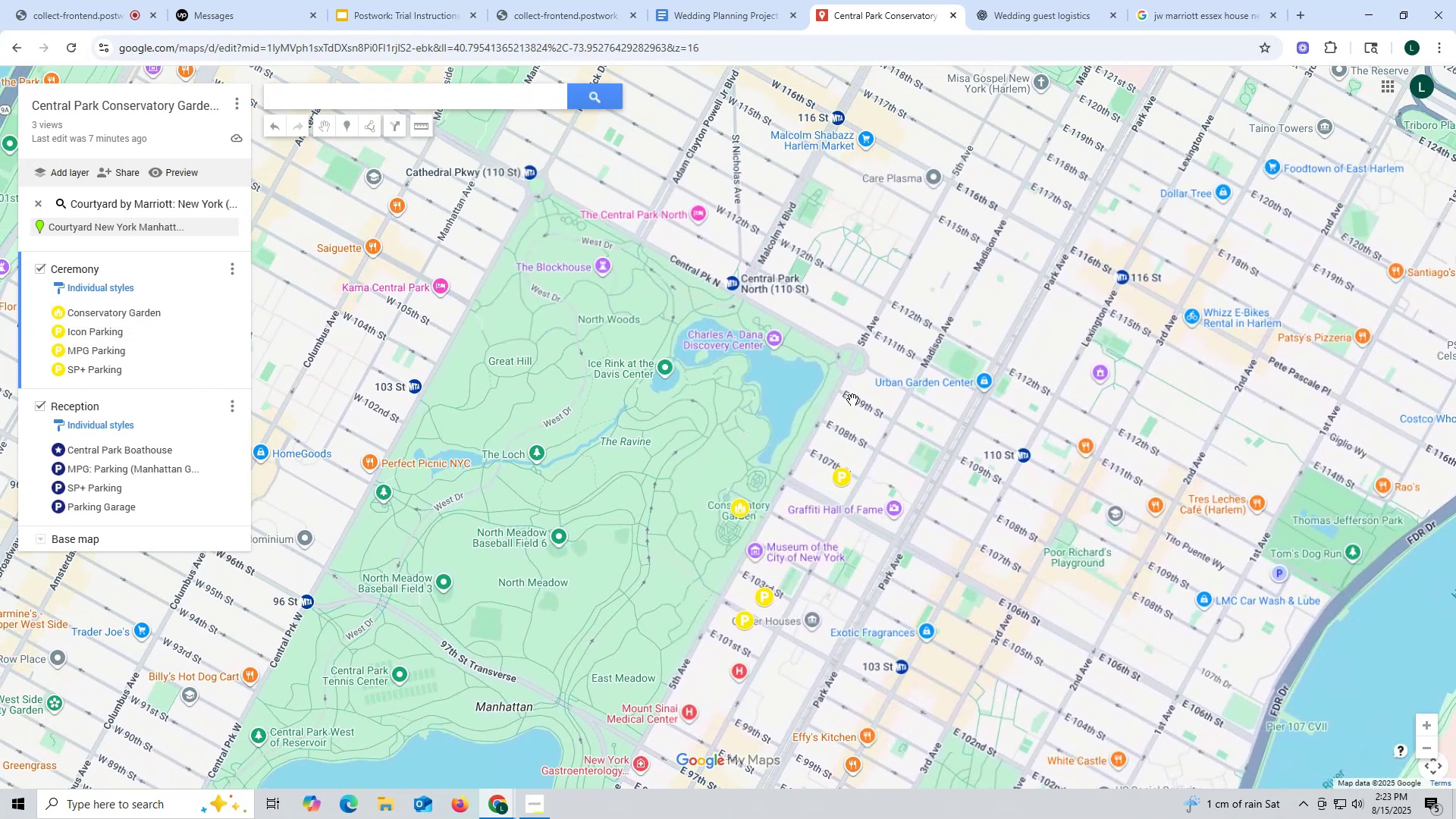 
left_click_drag(start_coordinate=[860, 395], to_coordinate=[915, 374])
 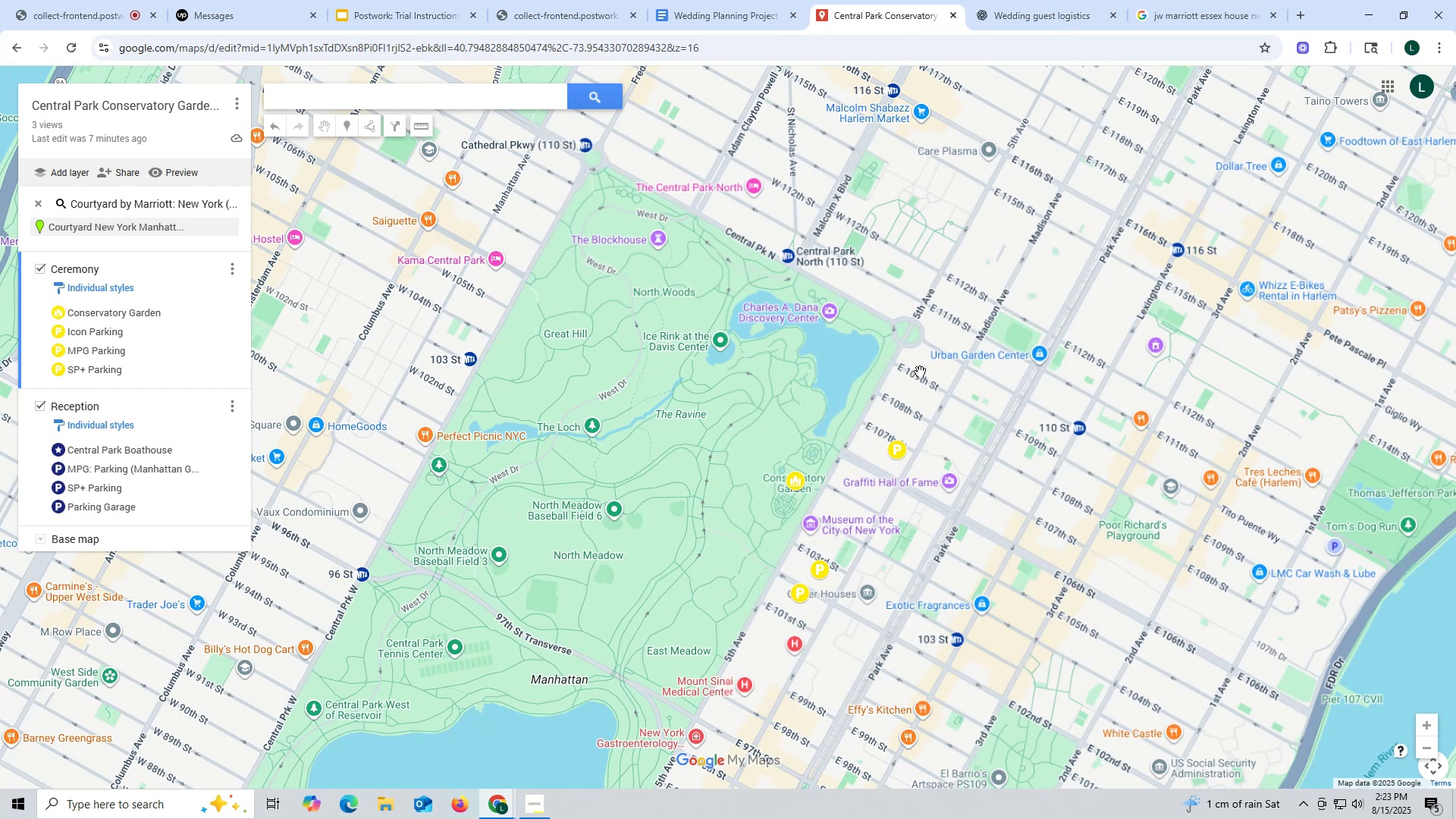 
wait(9.68)
 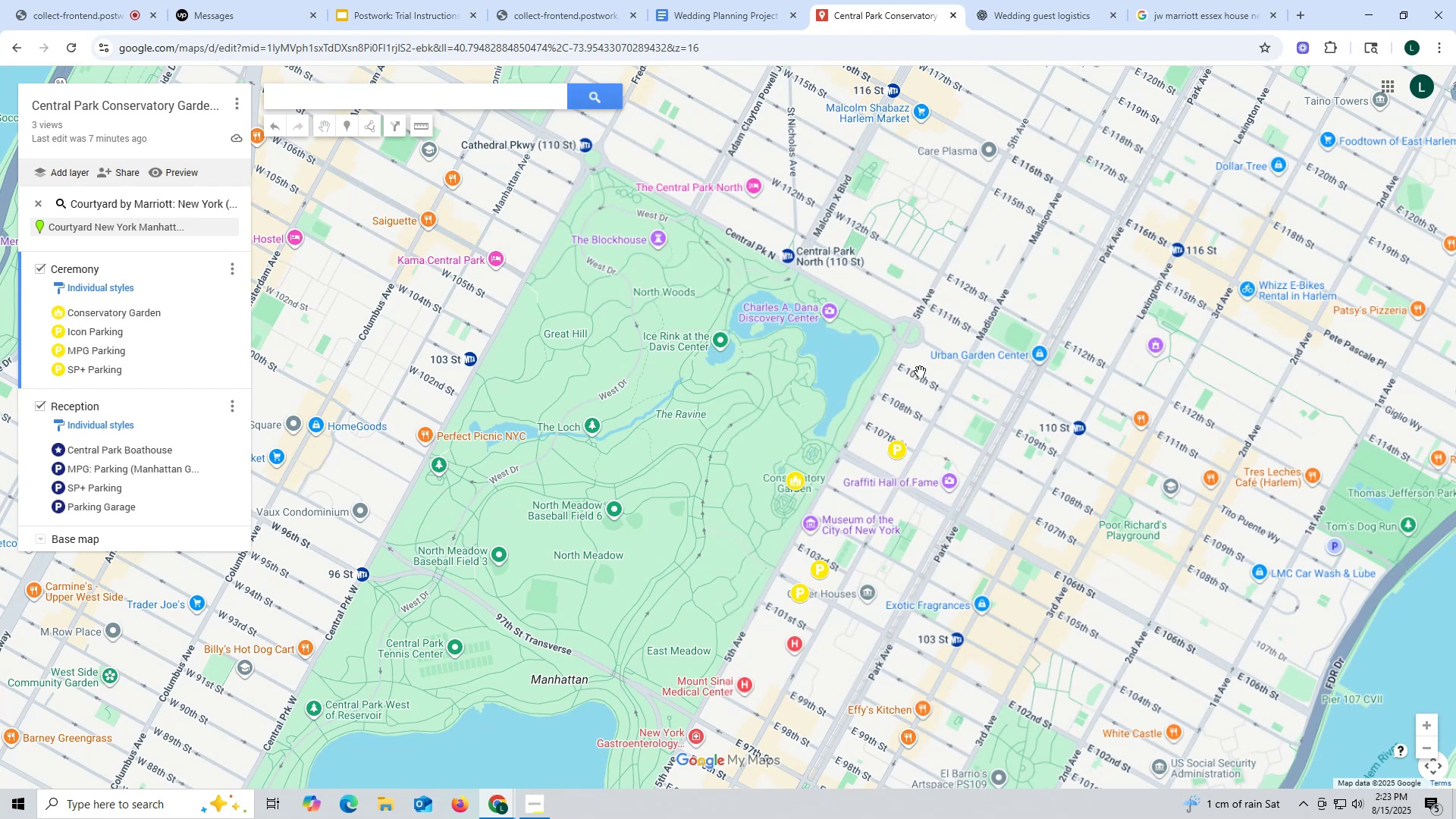 
left_click([742, 12])
 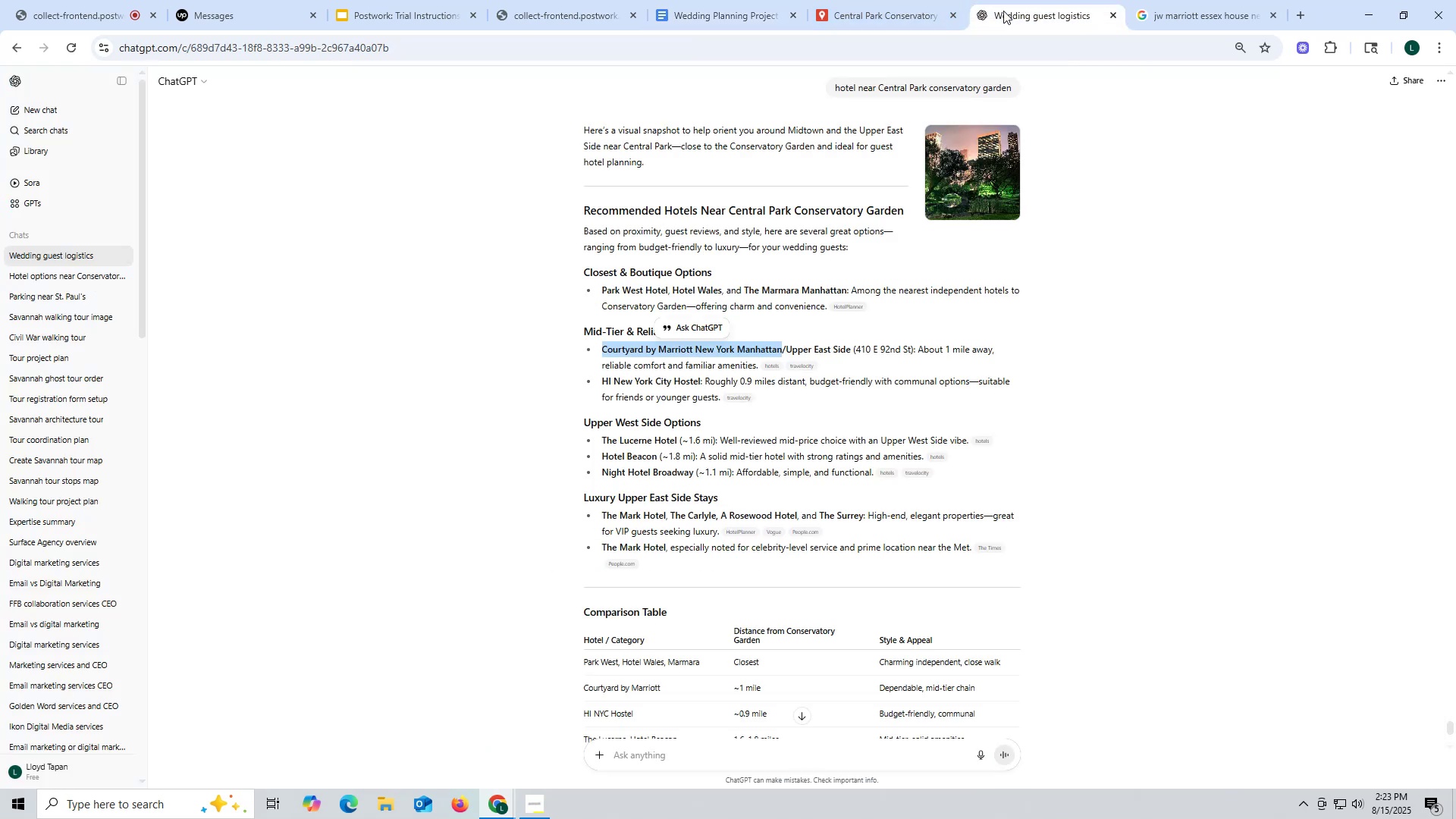 
scroll: coordinate [739, 441], scroll_direction: up, amount: 14.0
 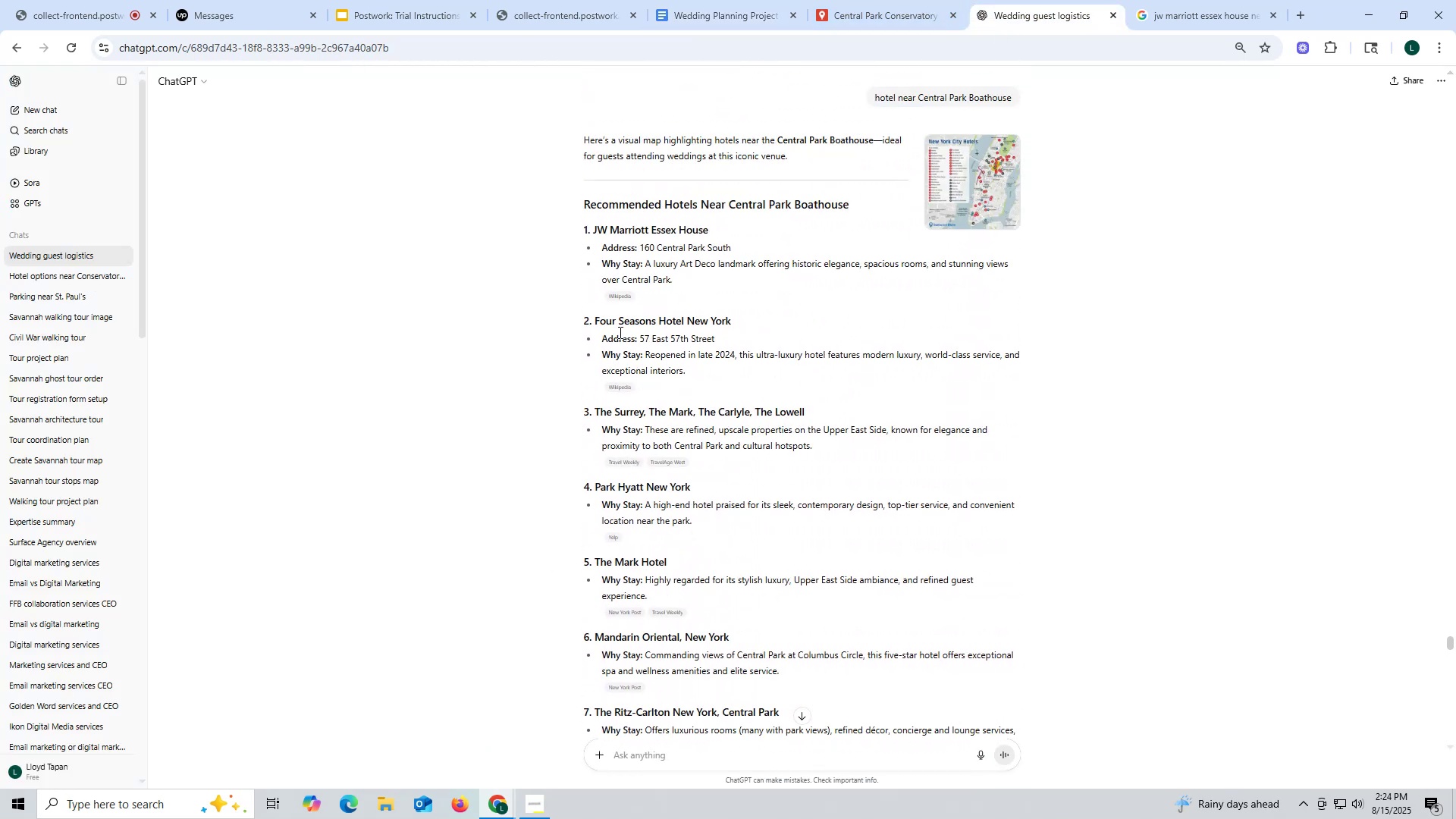 
left_click_drag(start_coordinate=[592, 320], to_coordinate=[752, 319])
 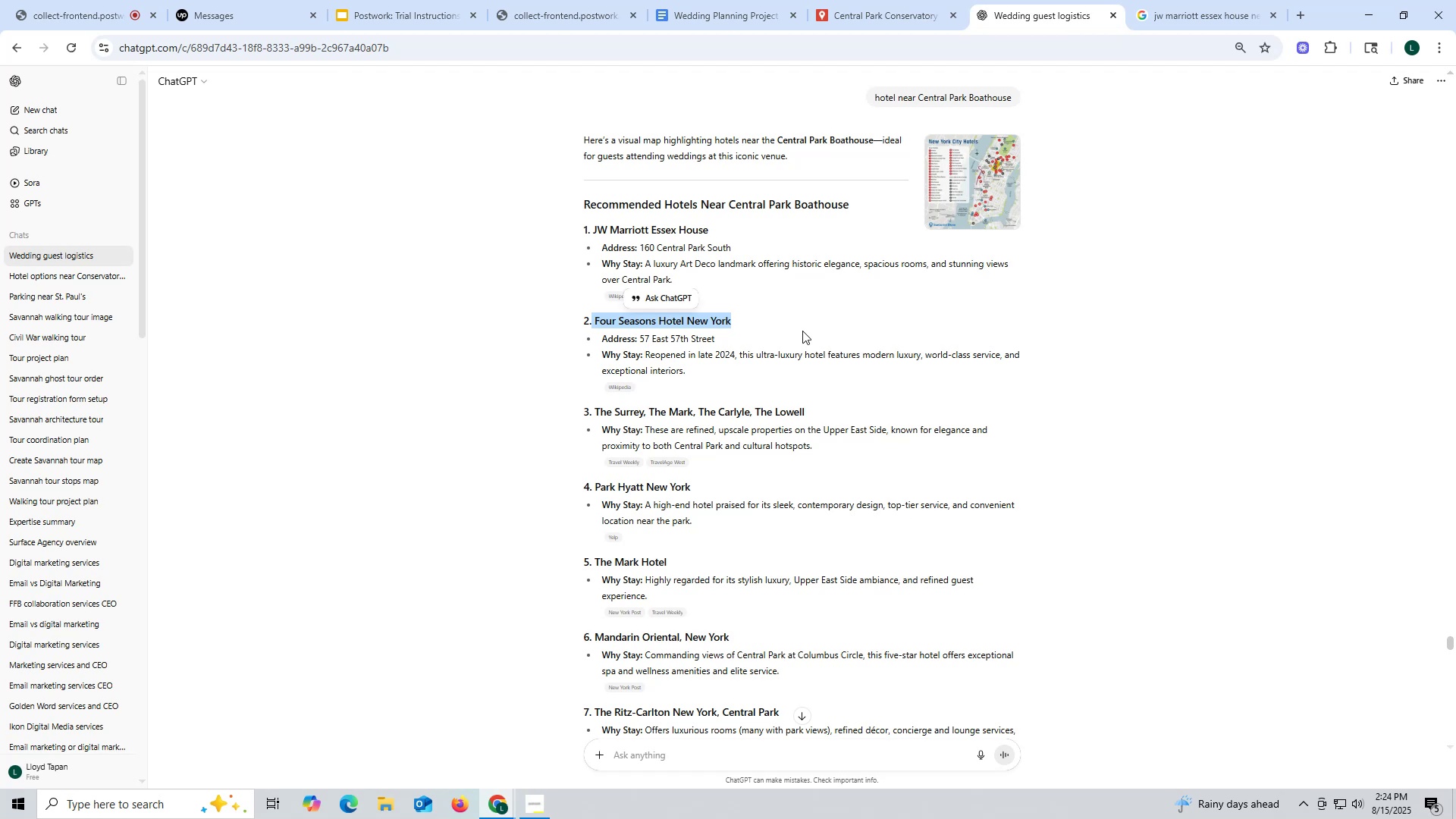 
left_click([802, 331])
 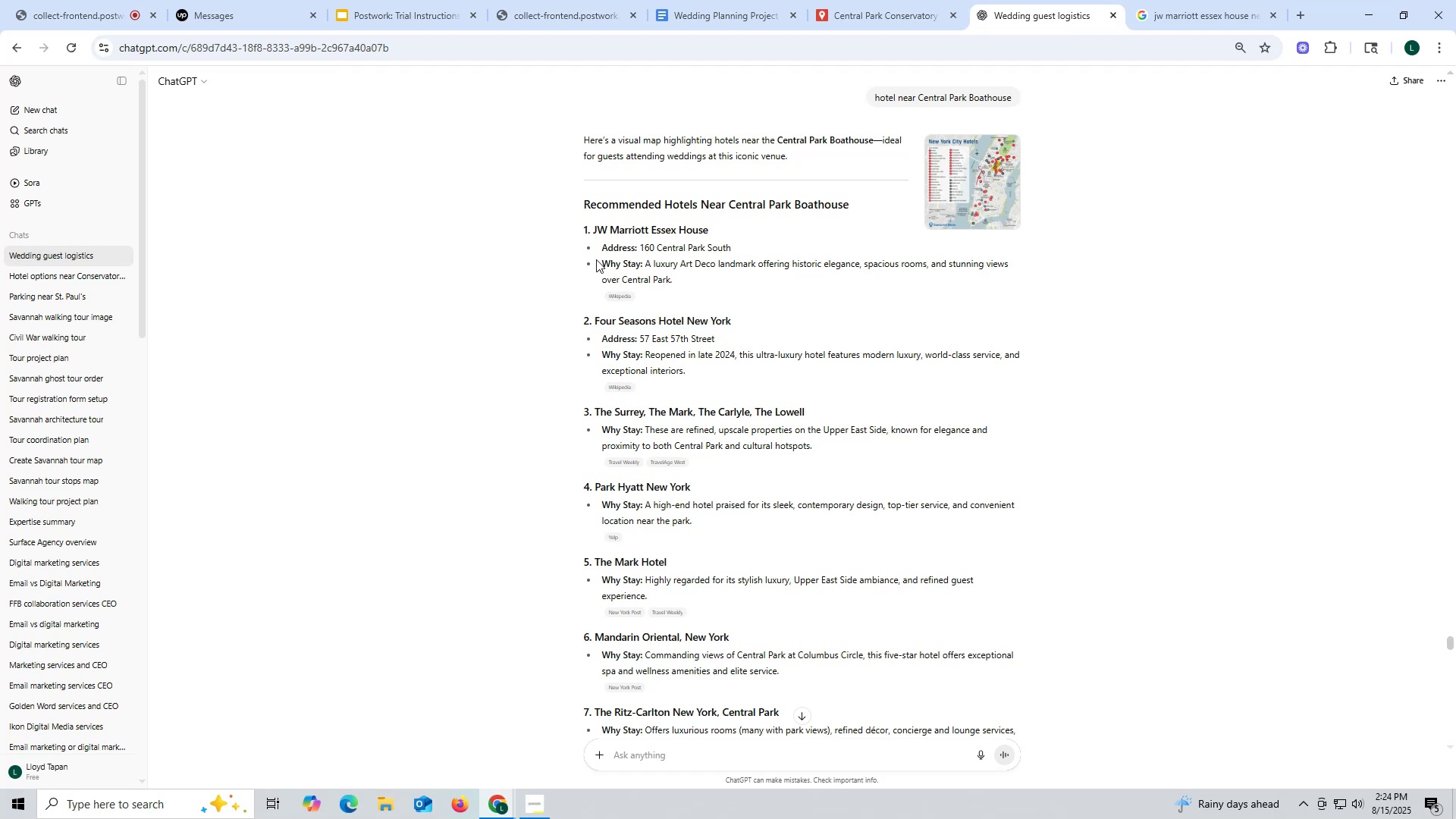 
left_click_drag(start_coordinate=[590, 227], to_coordinate=[752, 228])
 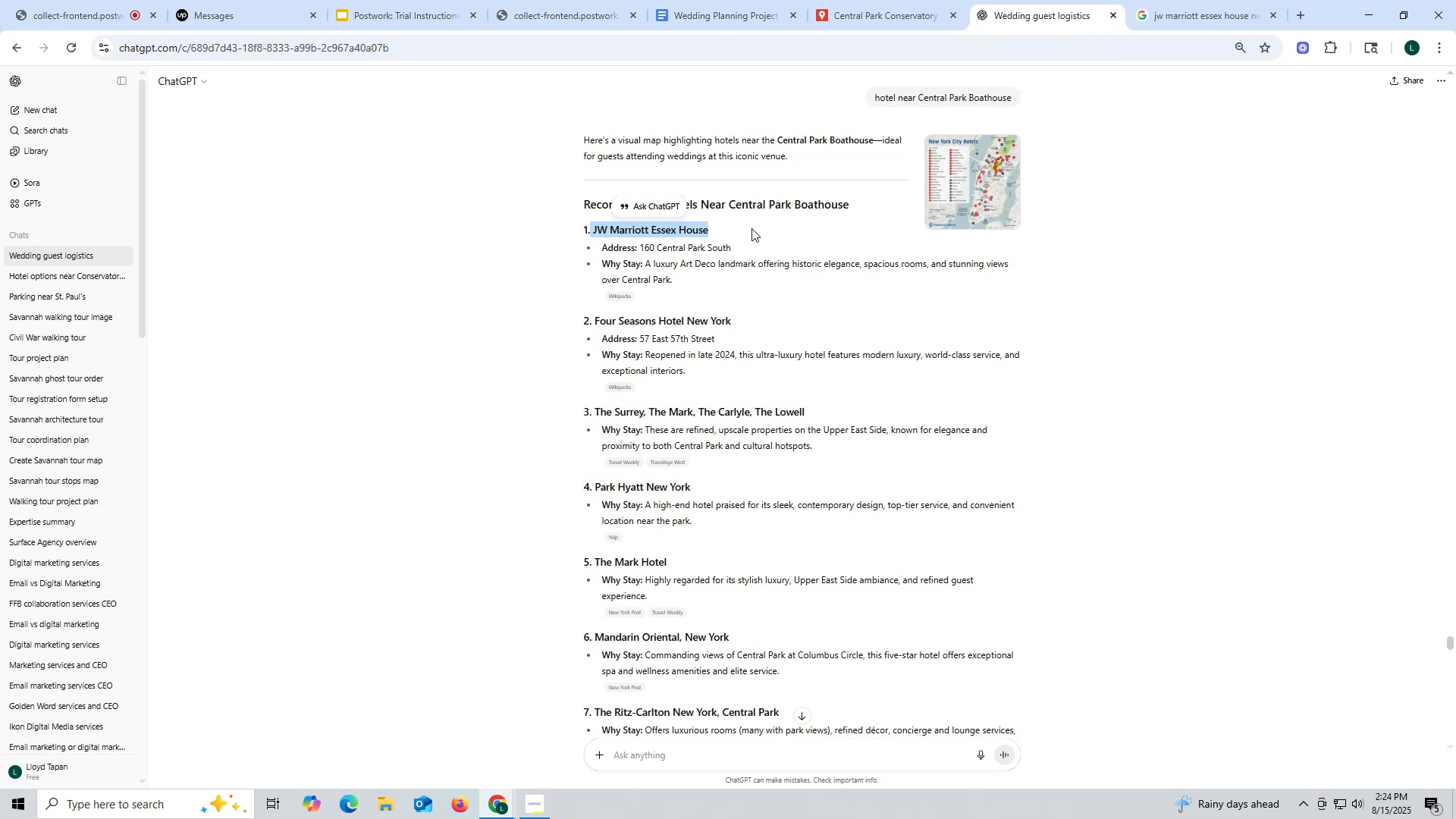 
key(Control+ControlLeft)
 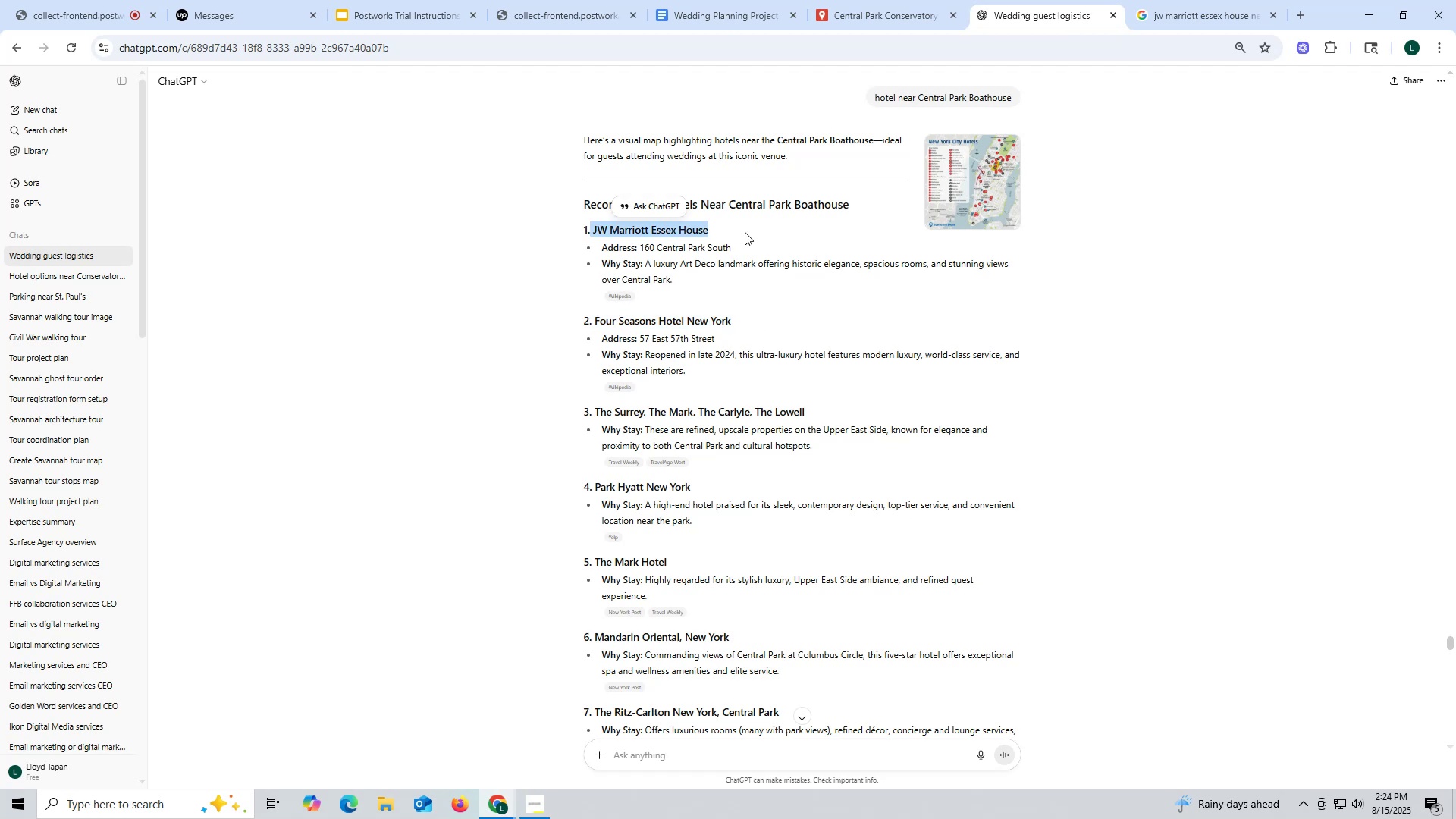 
key(Control+C)
 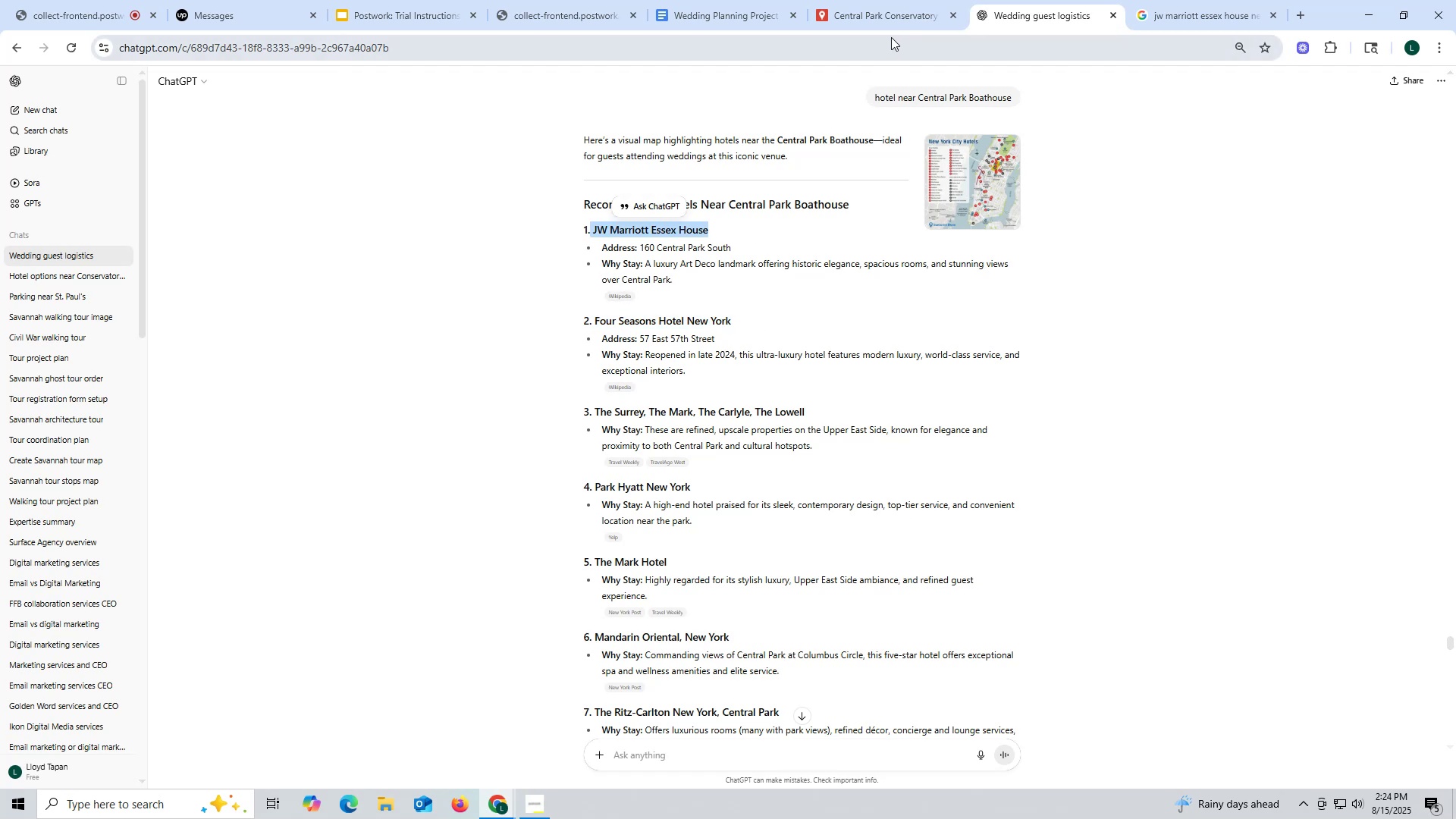 
left_click([901, 15])
 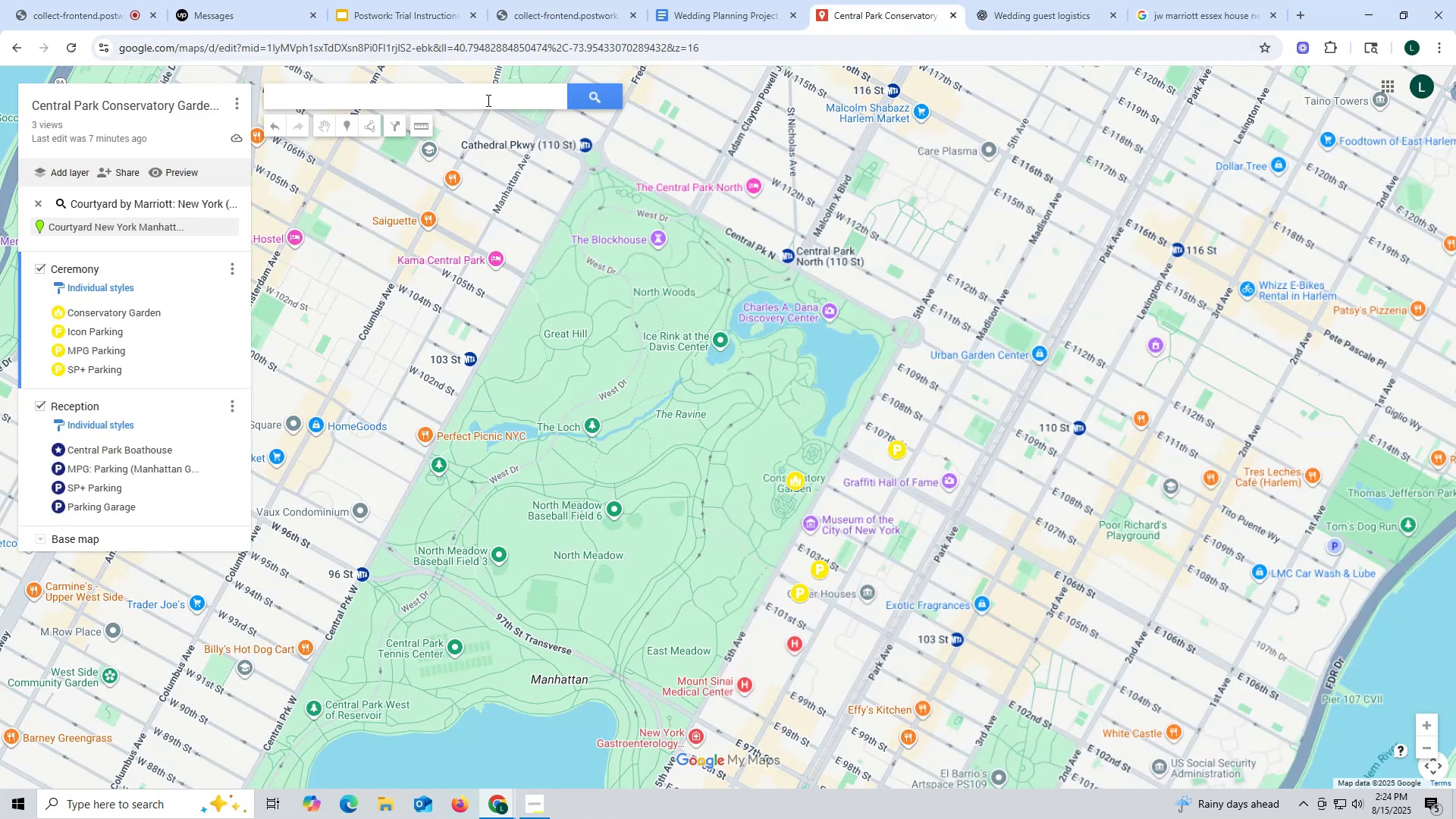 
left_click([486, 99])
 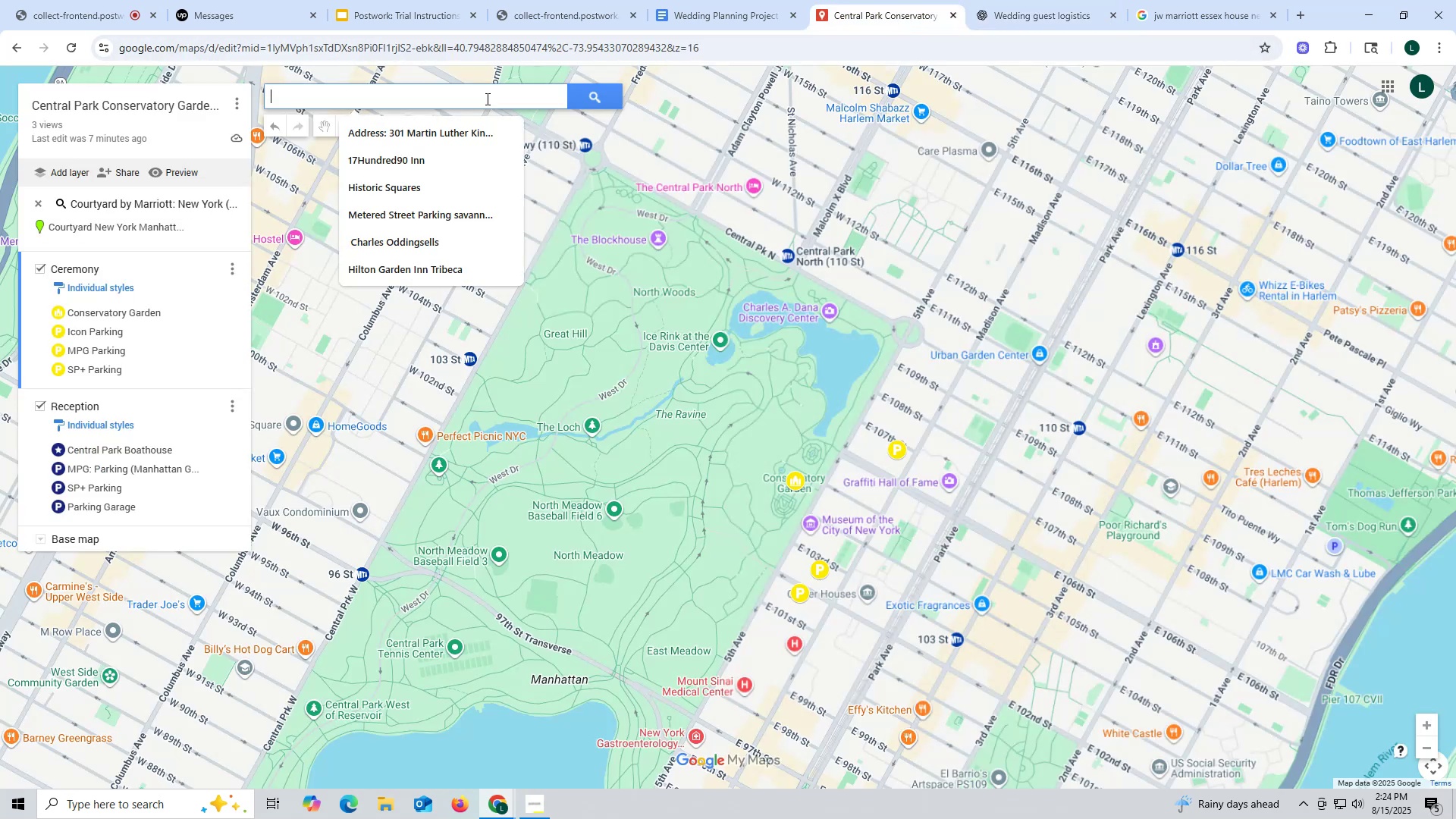 
key(Control+ControlLeft)
 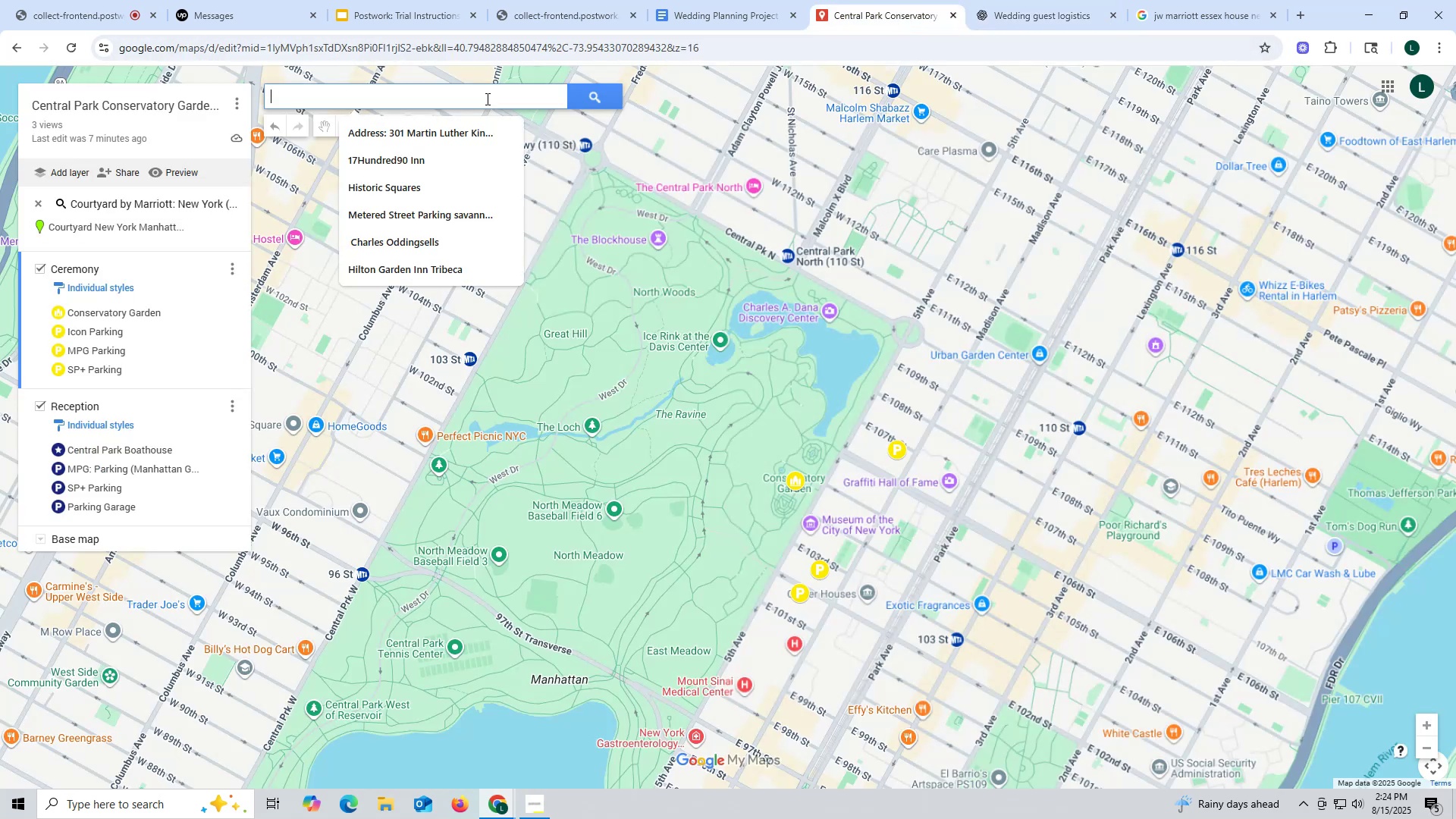 
key(Control+V)
 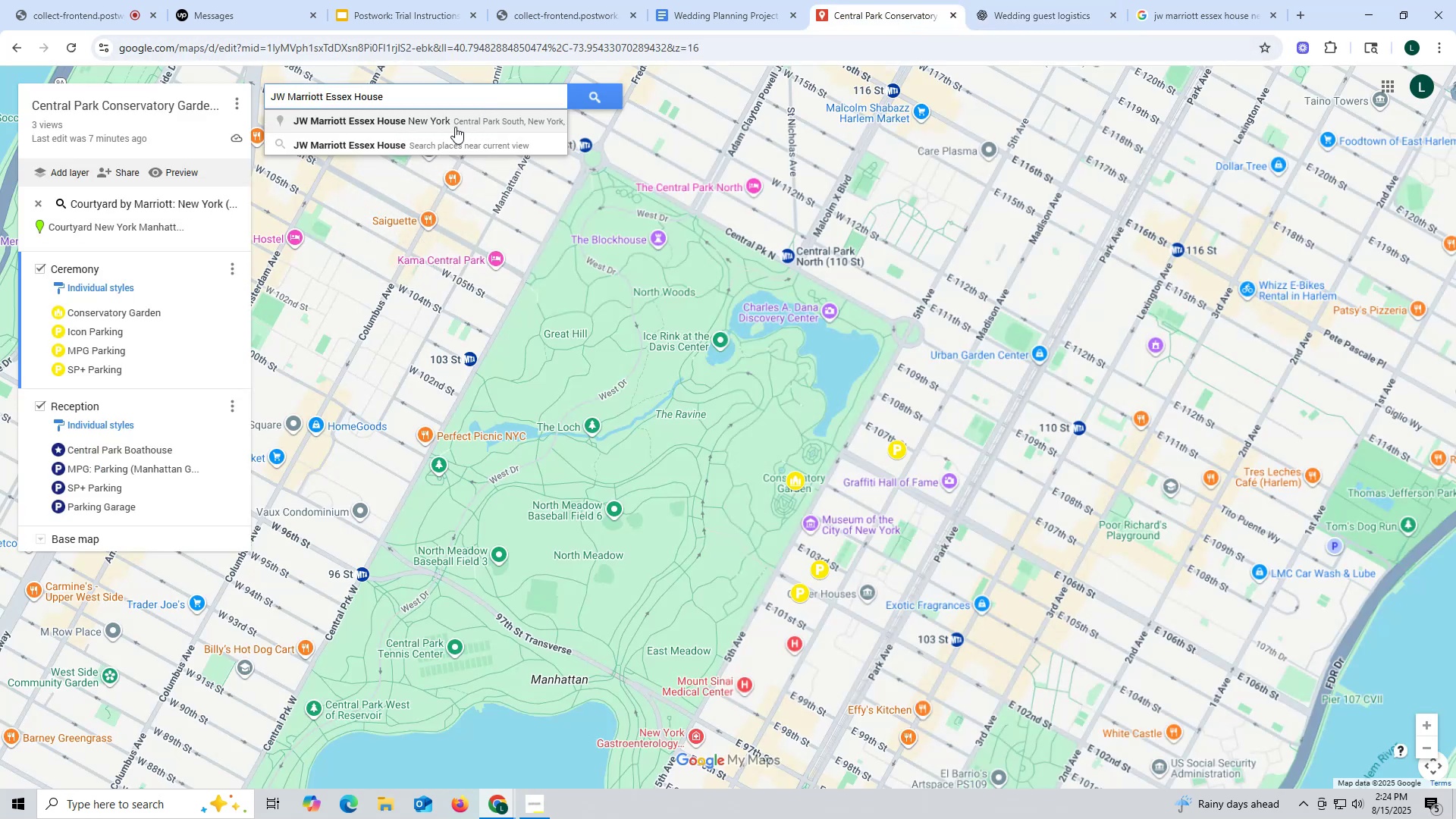 
left_click([454, 127])
 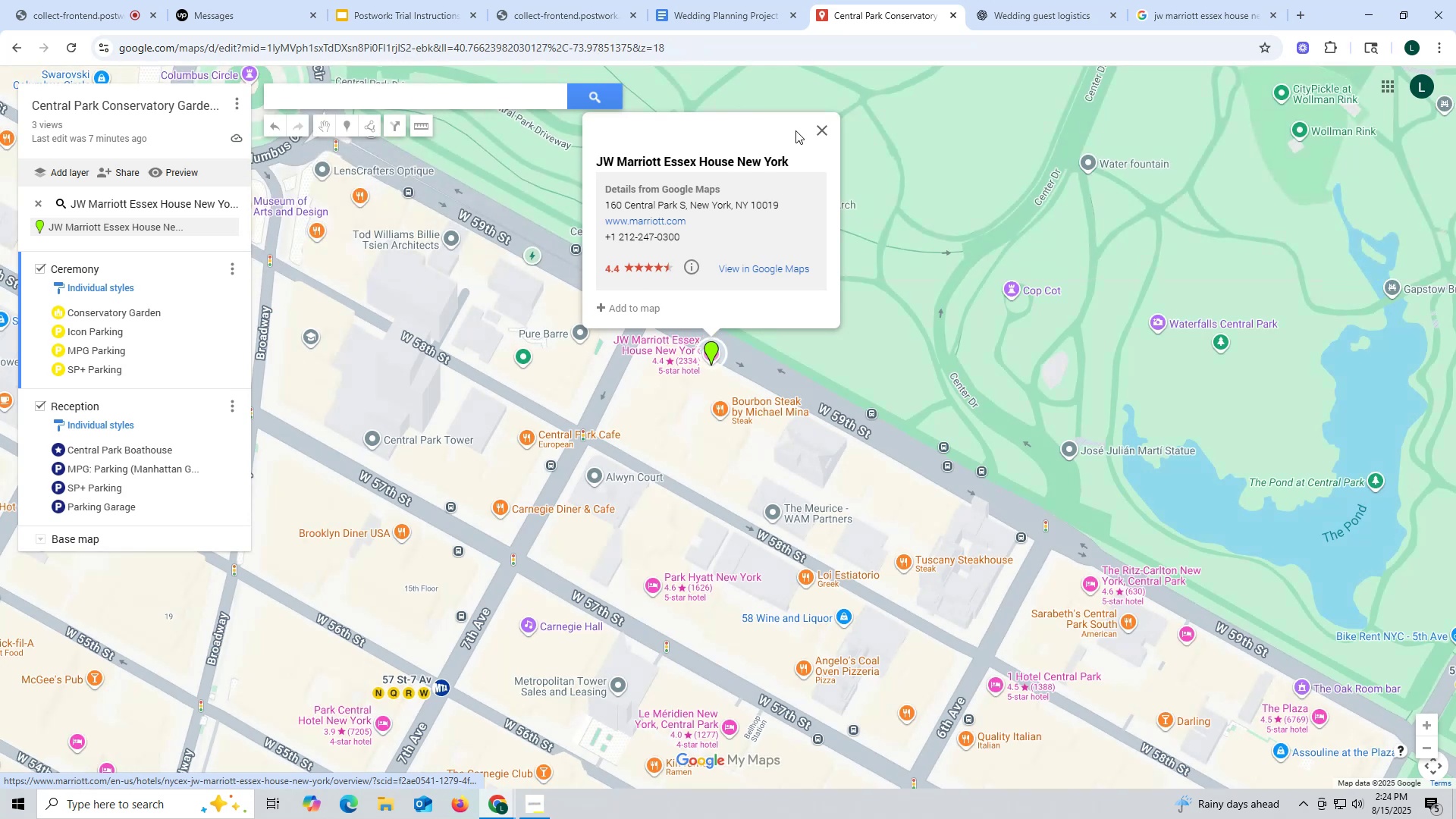 
left_click([821, 130])
 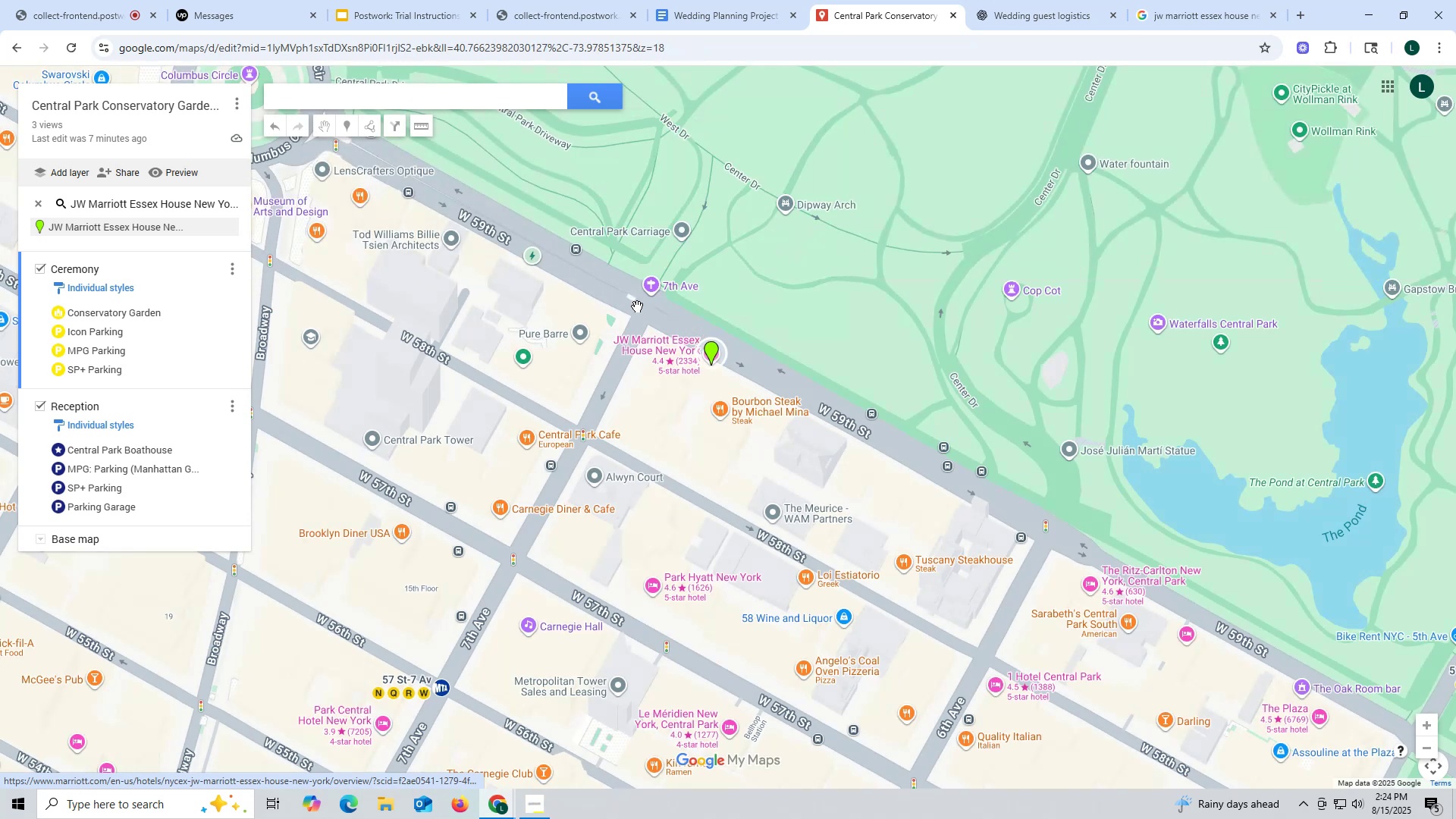 
scroll: coordinate [657, 272], scroll_direction: down, amount: 16.0
 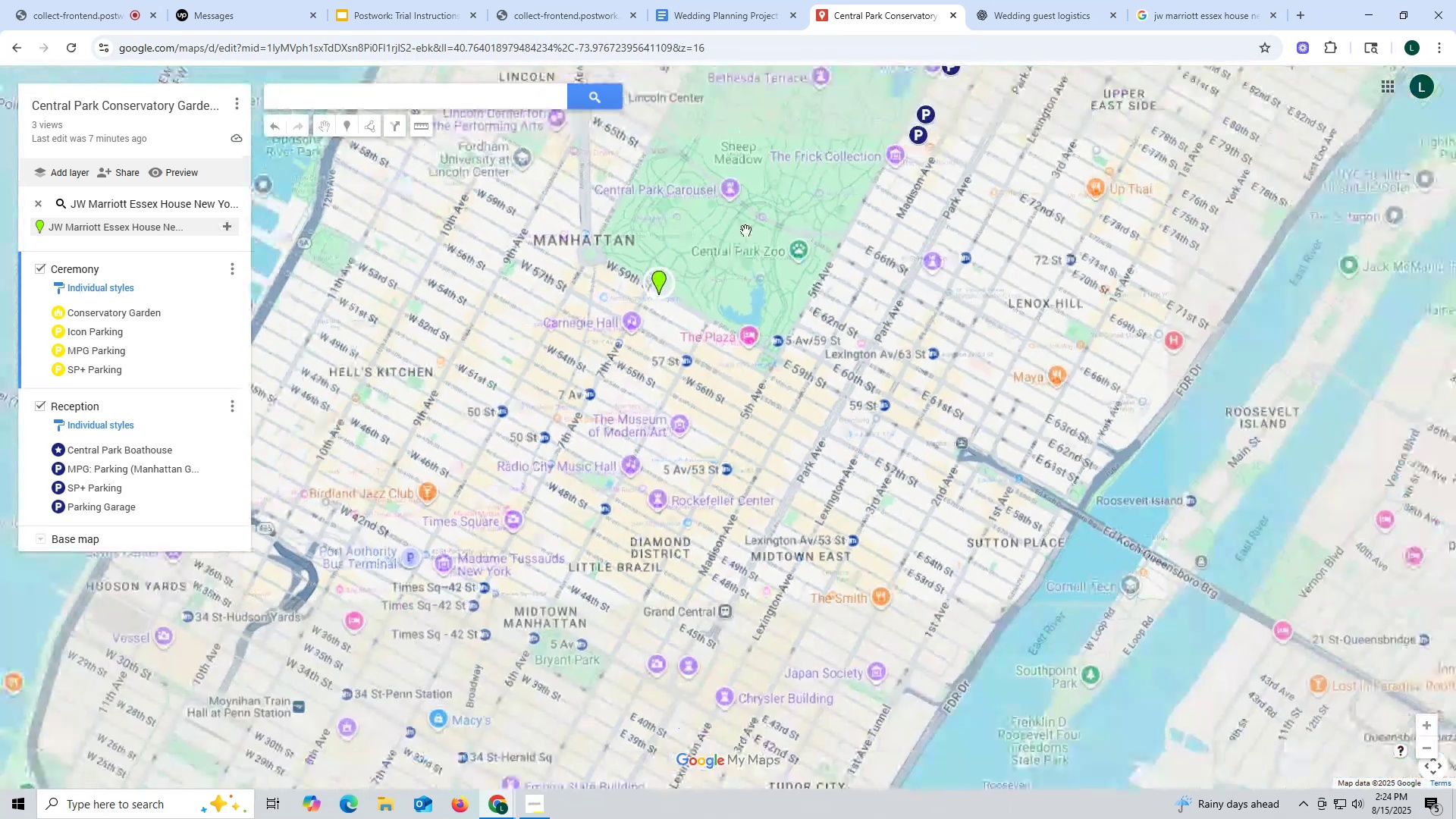 
left_click_drag(start_coordinate=[748, 221], to_coordinate=[682, 427])
 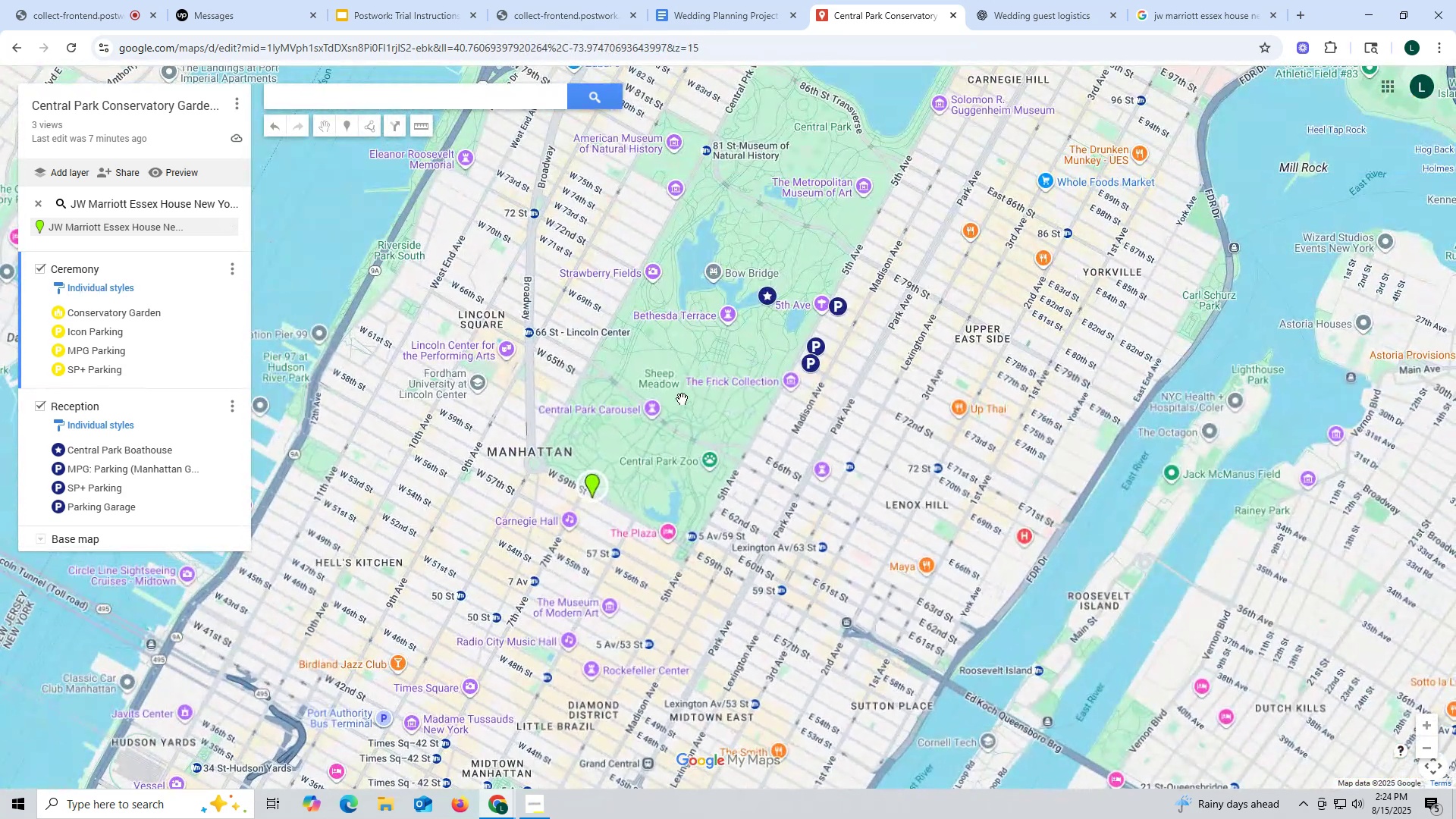 
left_click_drag(start_coordinate=[745, 281], to_coordinate=[707, 411])
 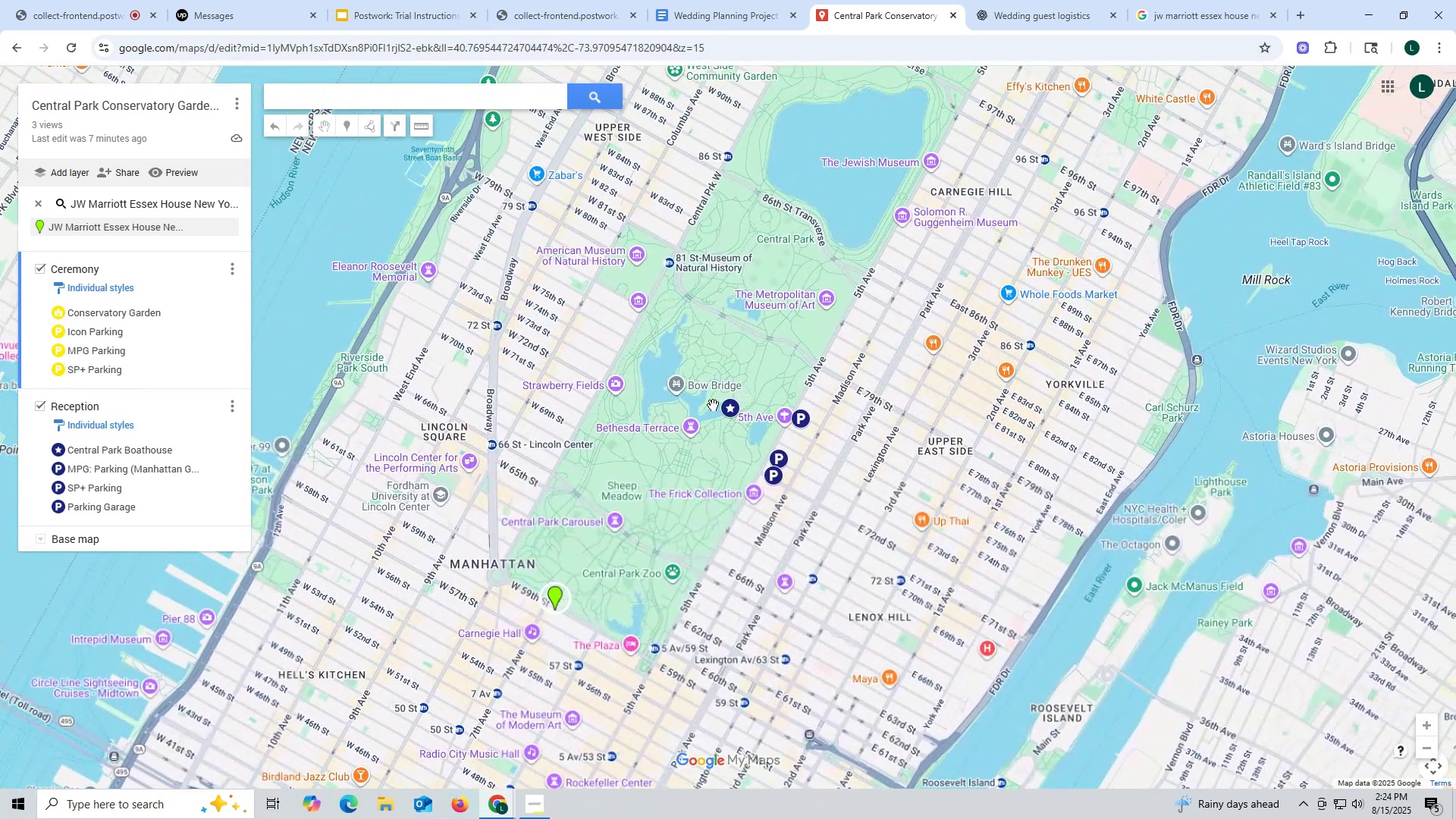 
left_click_drag(start_coordinate=[709, 400], to_coordinate=[619, 595])
 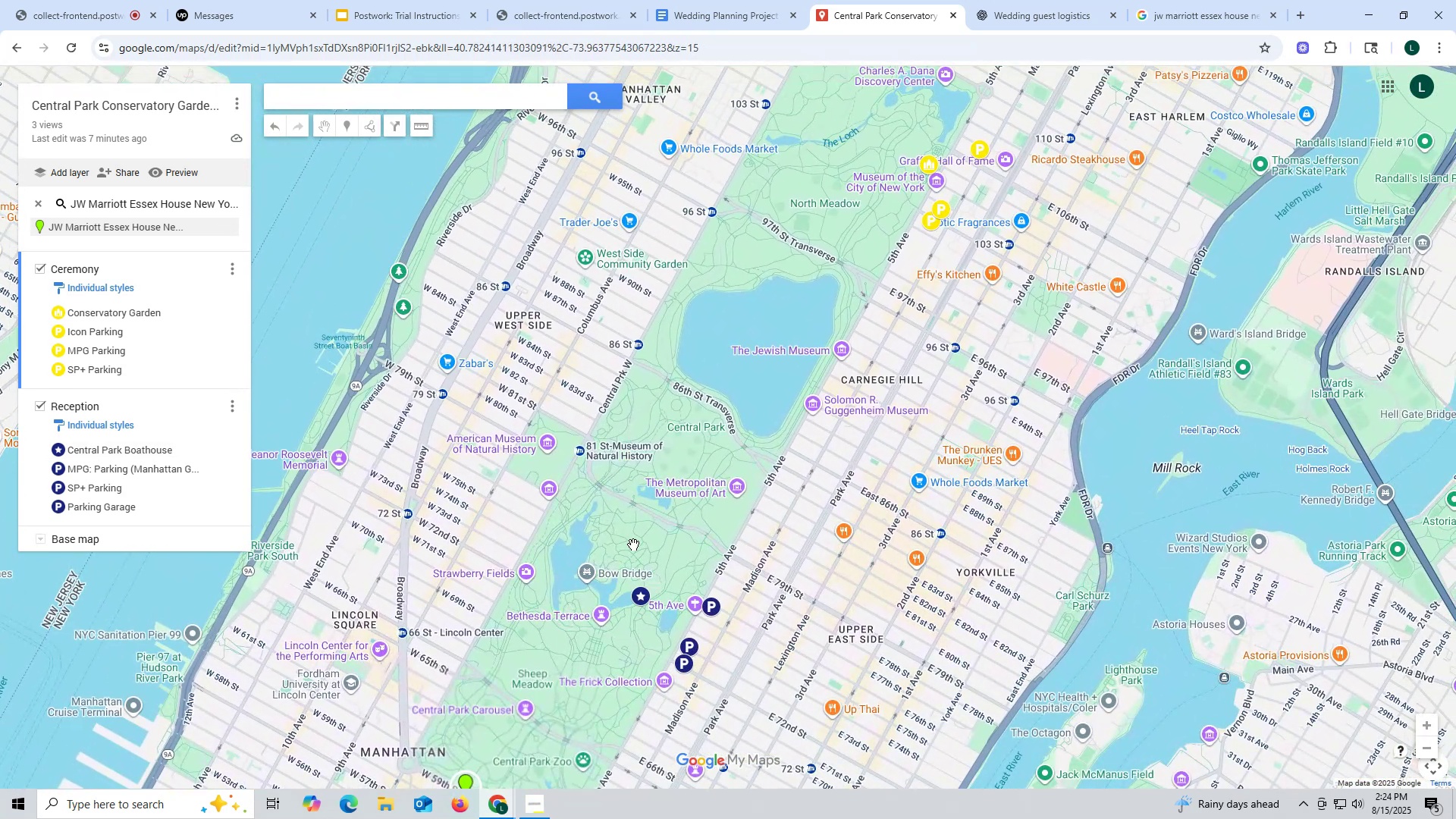 
left_click_drag(start_coordinate=[634, 556], to_coordinate=[641, 468])
 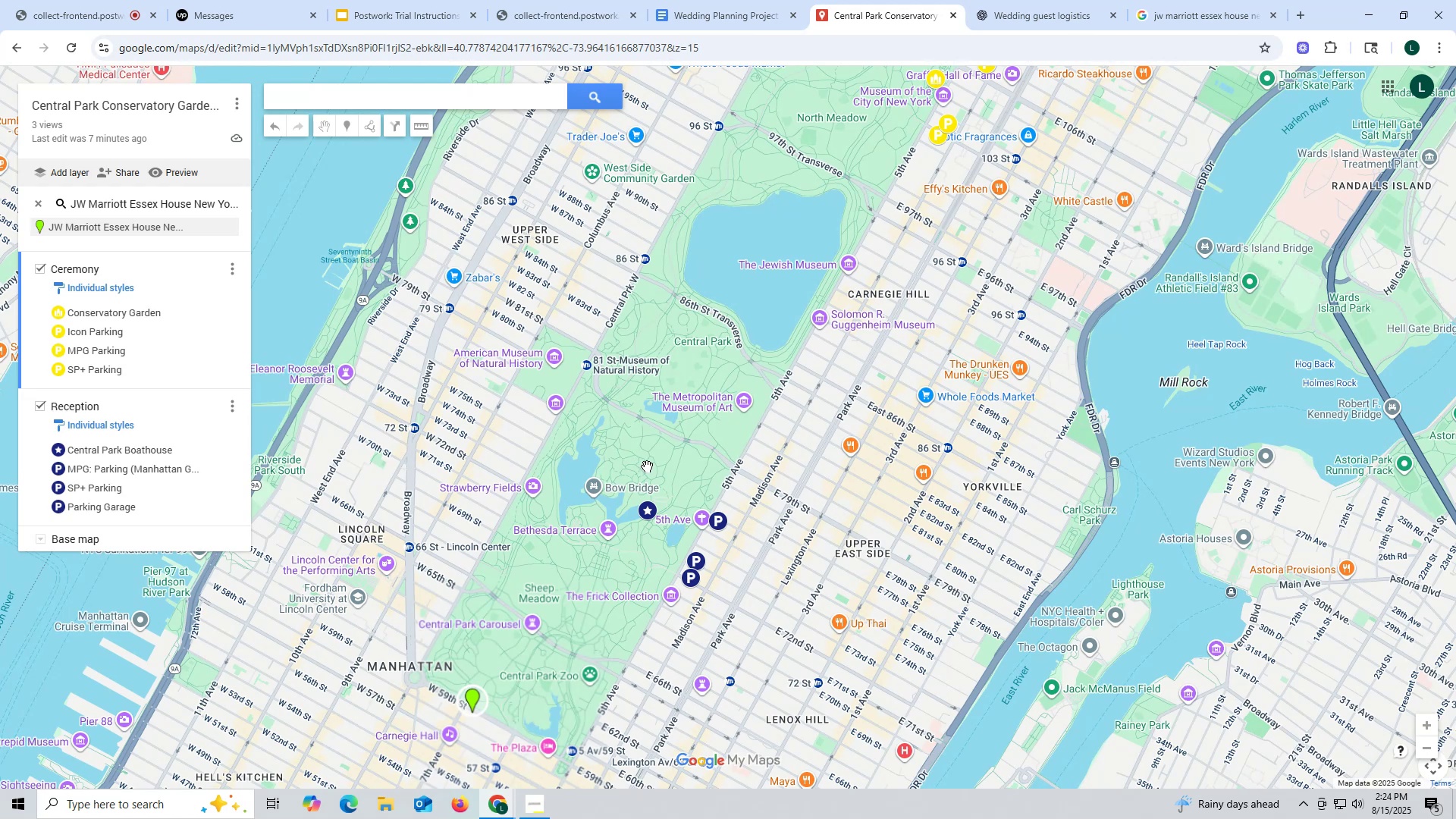 
scroll: coordinate [698, 372], scroll_direction: up, amount: 1.0
 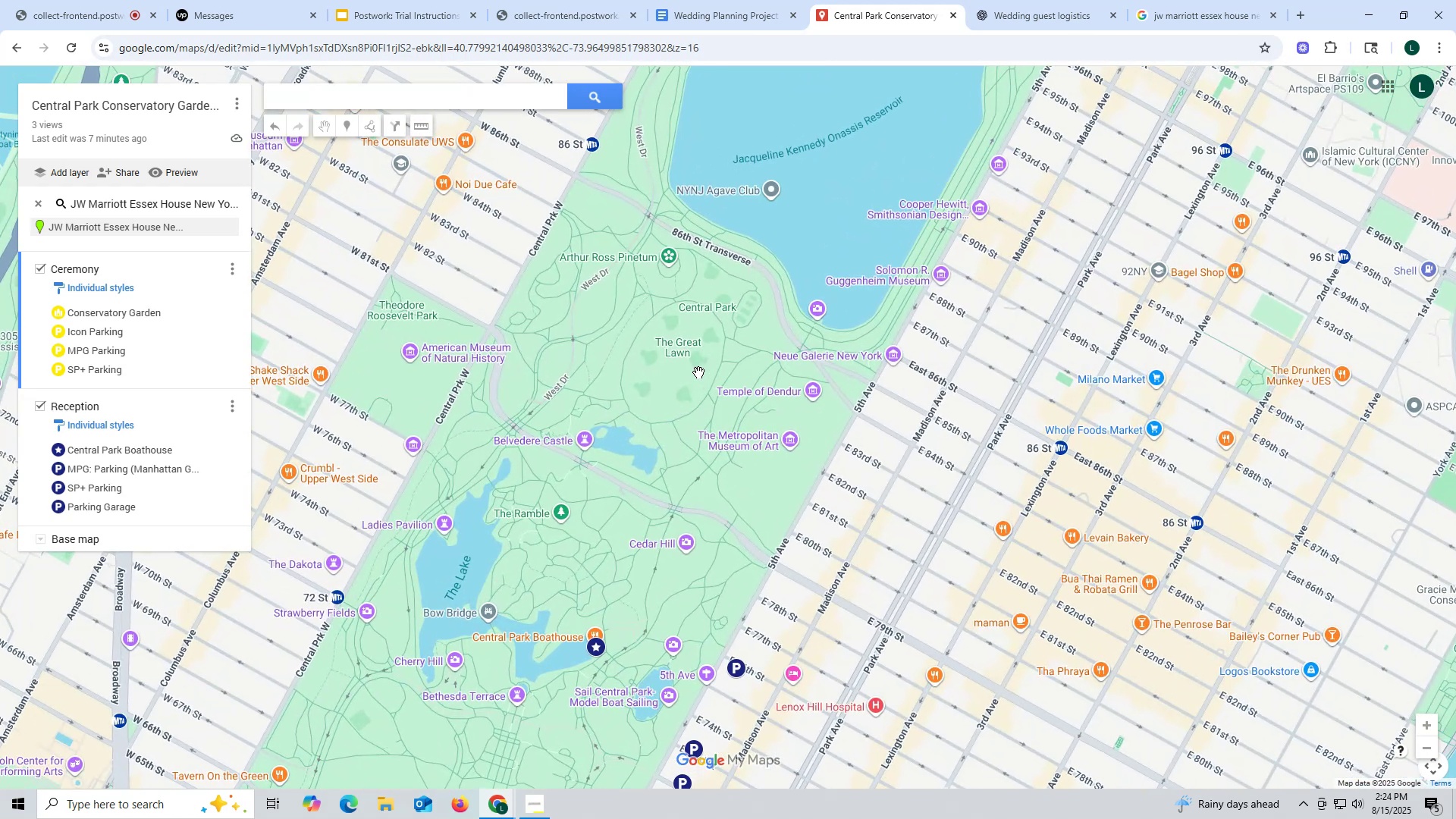 
scroll: coordinate [698, 372], scroll_direction: down, amount: 1.0
 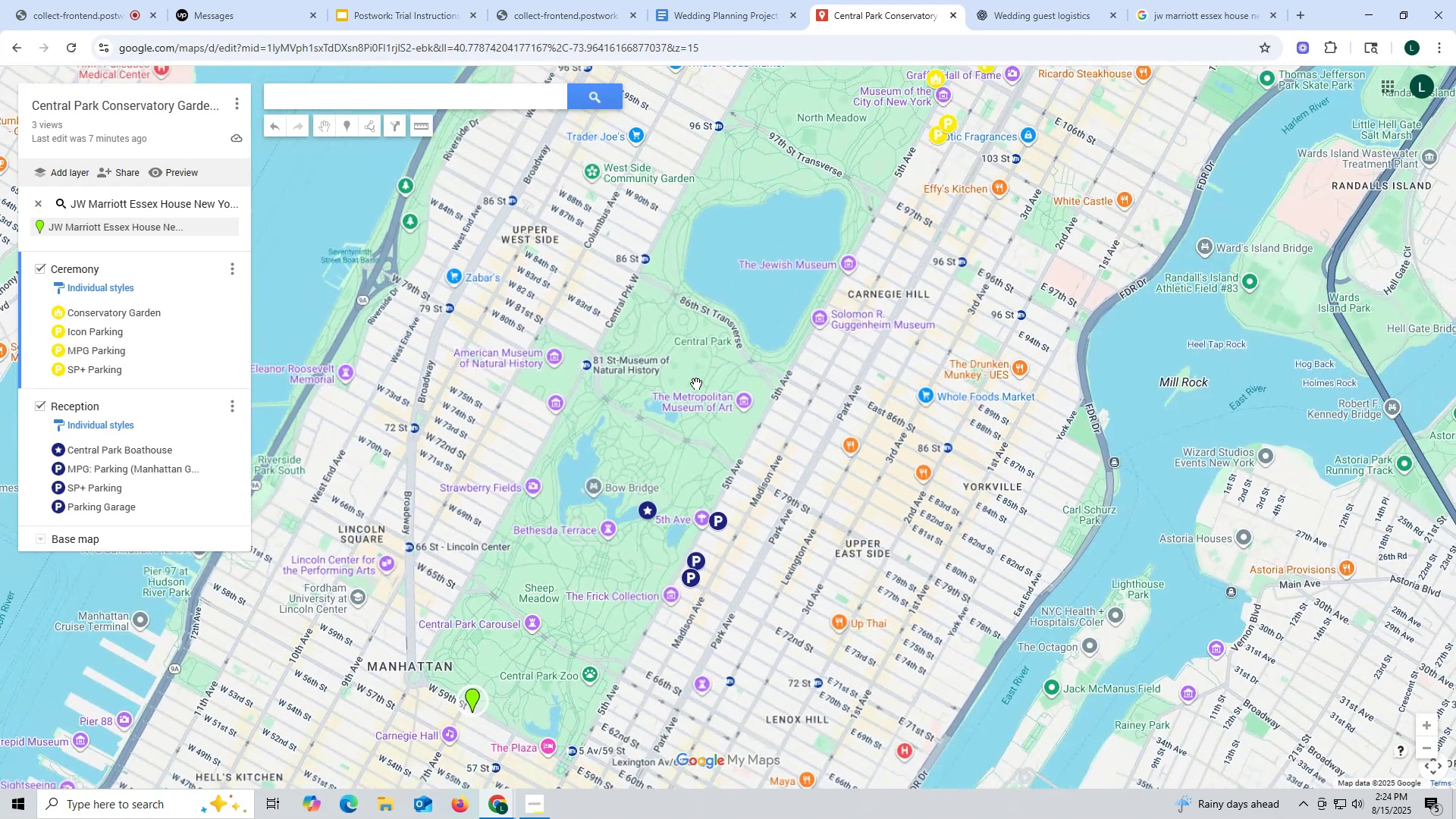 
left_click_drag(start_coordinate=[677, 394], to_coordinate=[688, 375])
 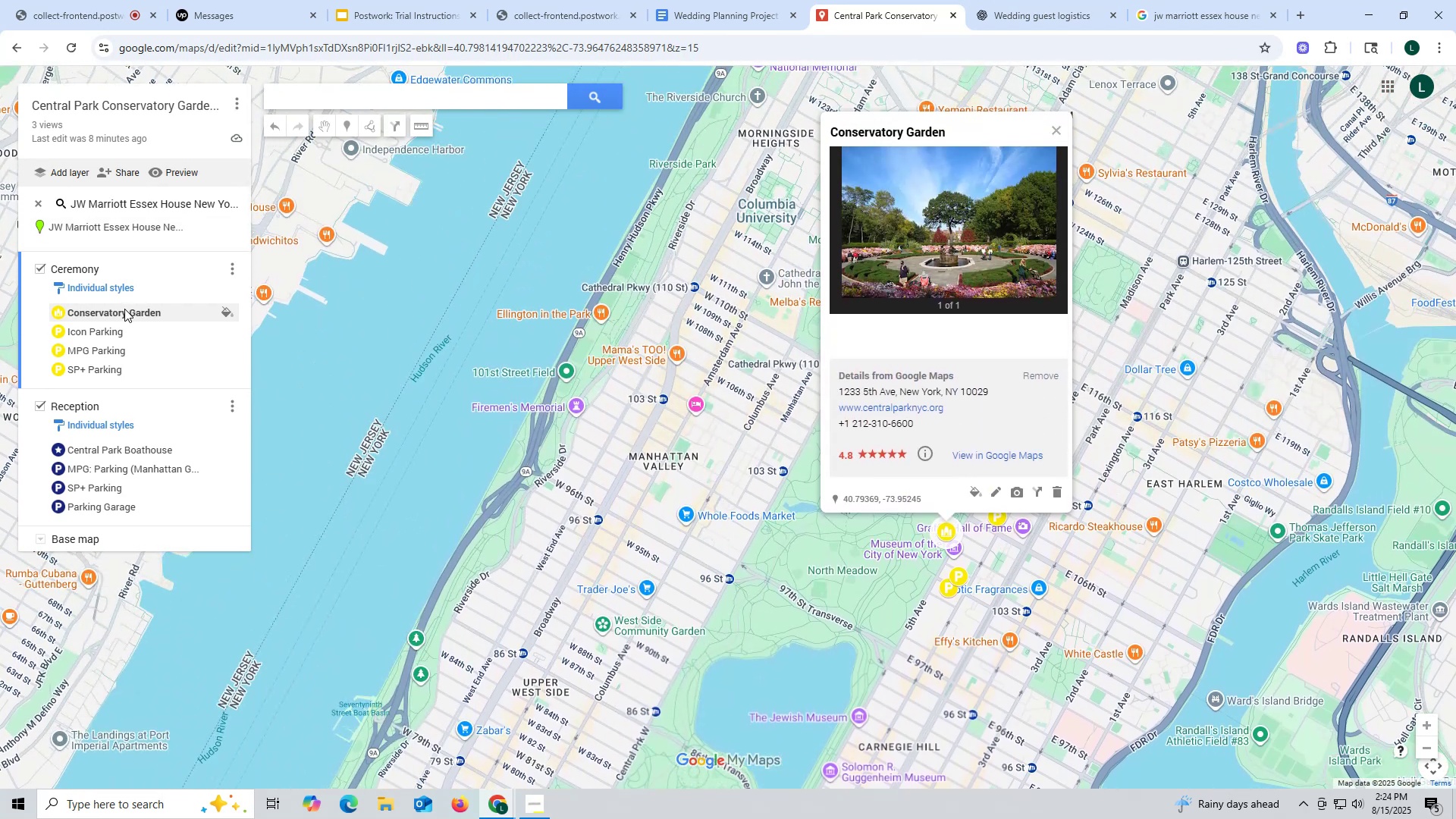 
wait(10.24)
 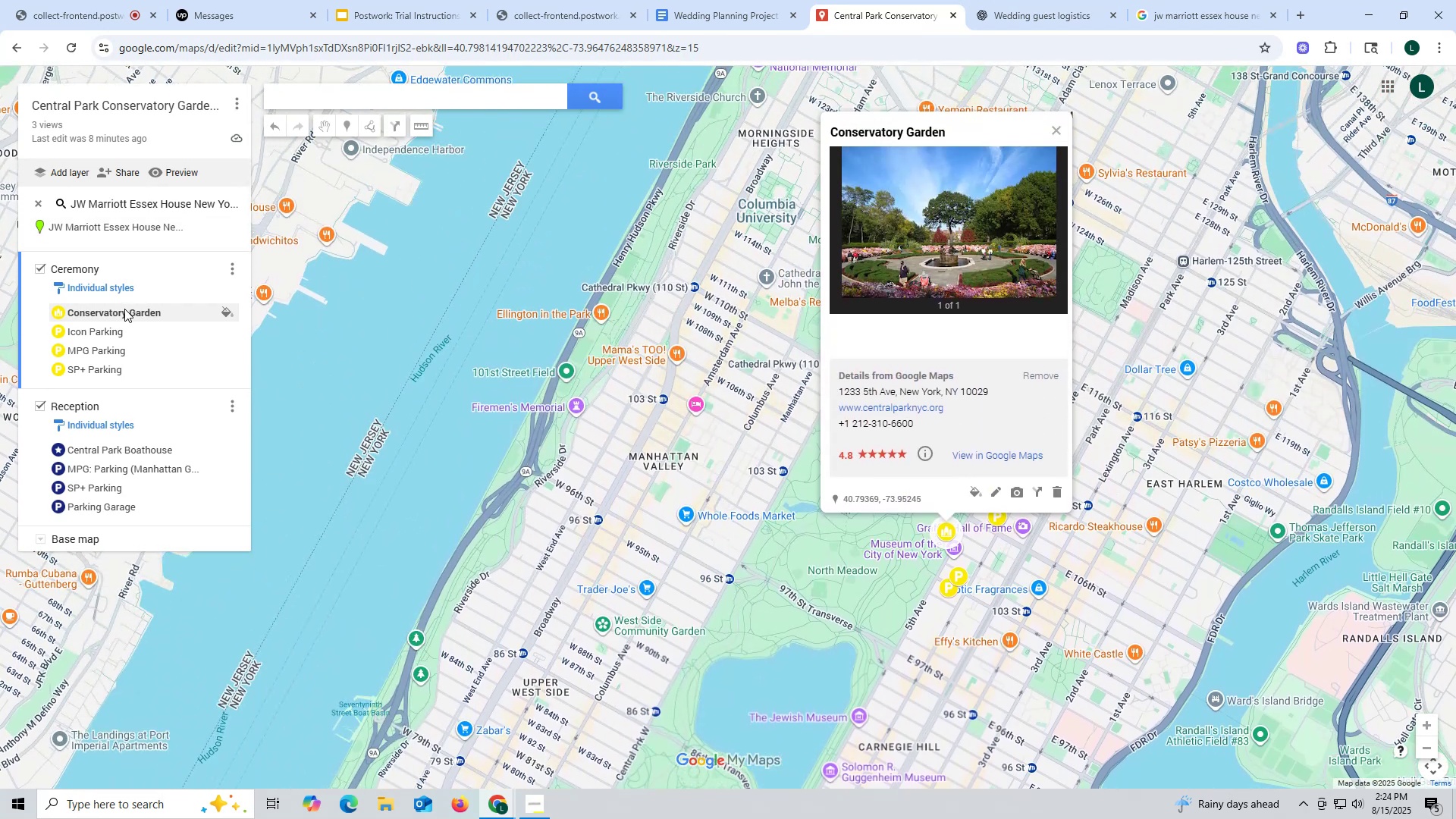 
left_click([1301, 15])
 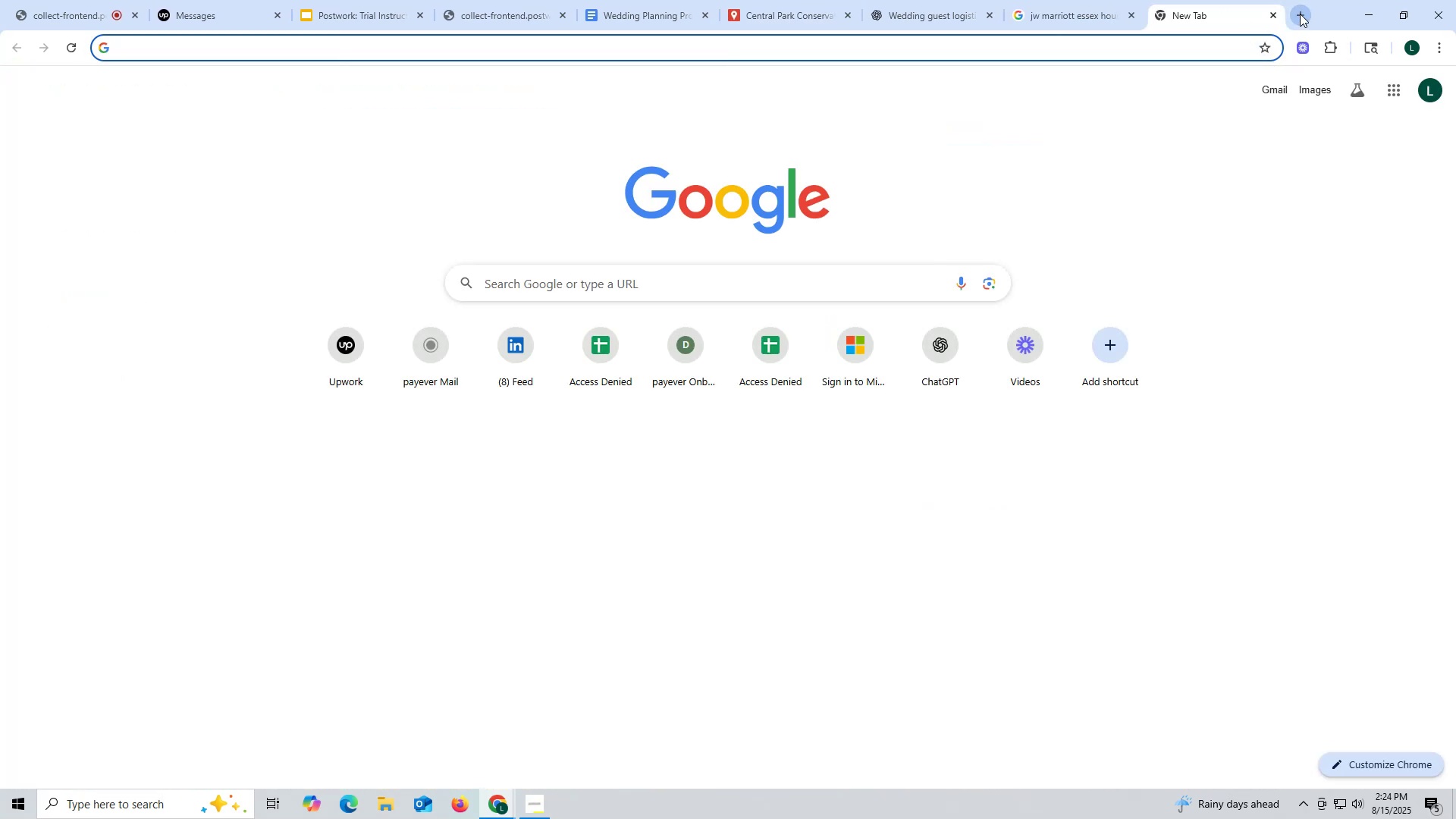 
type(centra;)
key(Backspace)
type(l park wedd)
 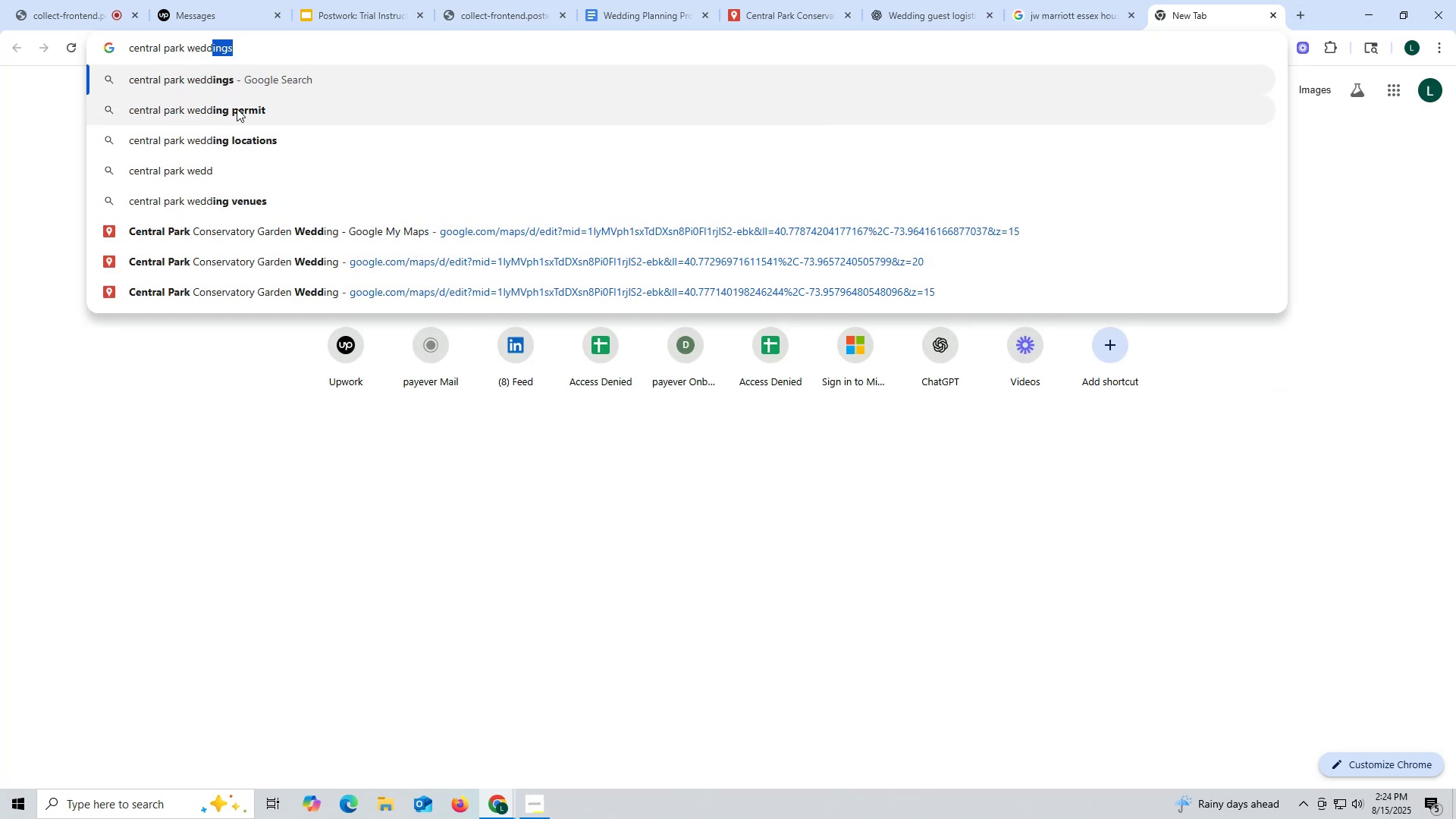 
left_click([231, 83])
 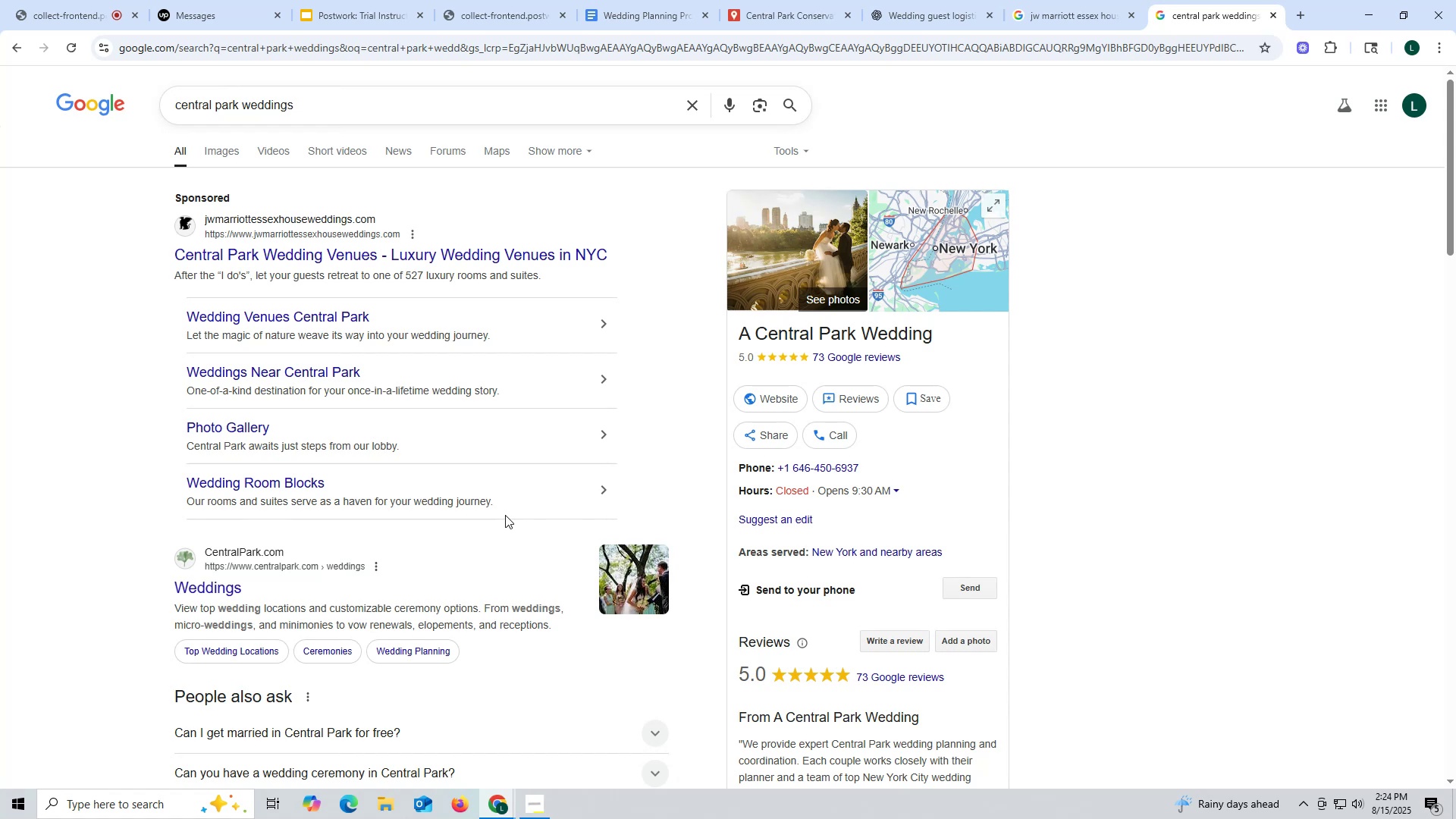 
scroll: coordinate [504, 506], scroll_direction: down, amount: 2.0
 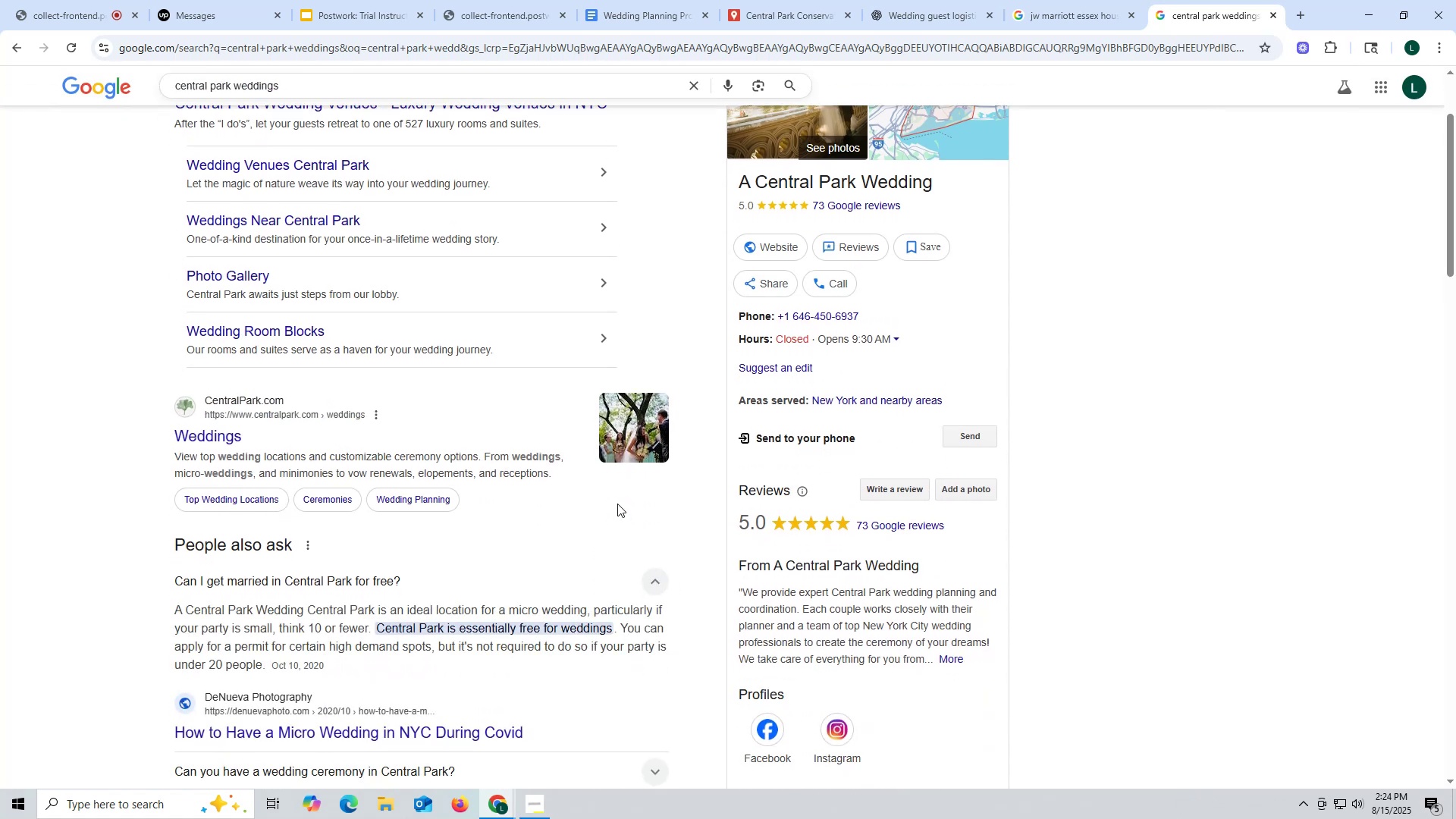 
wait(9.23)
 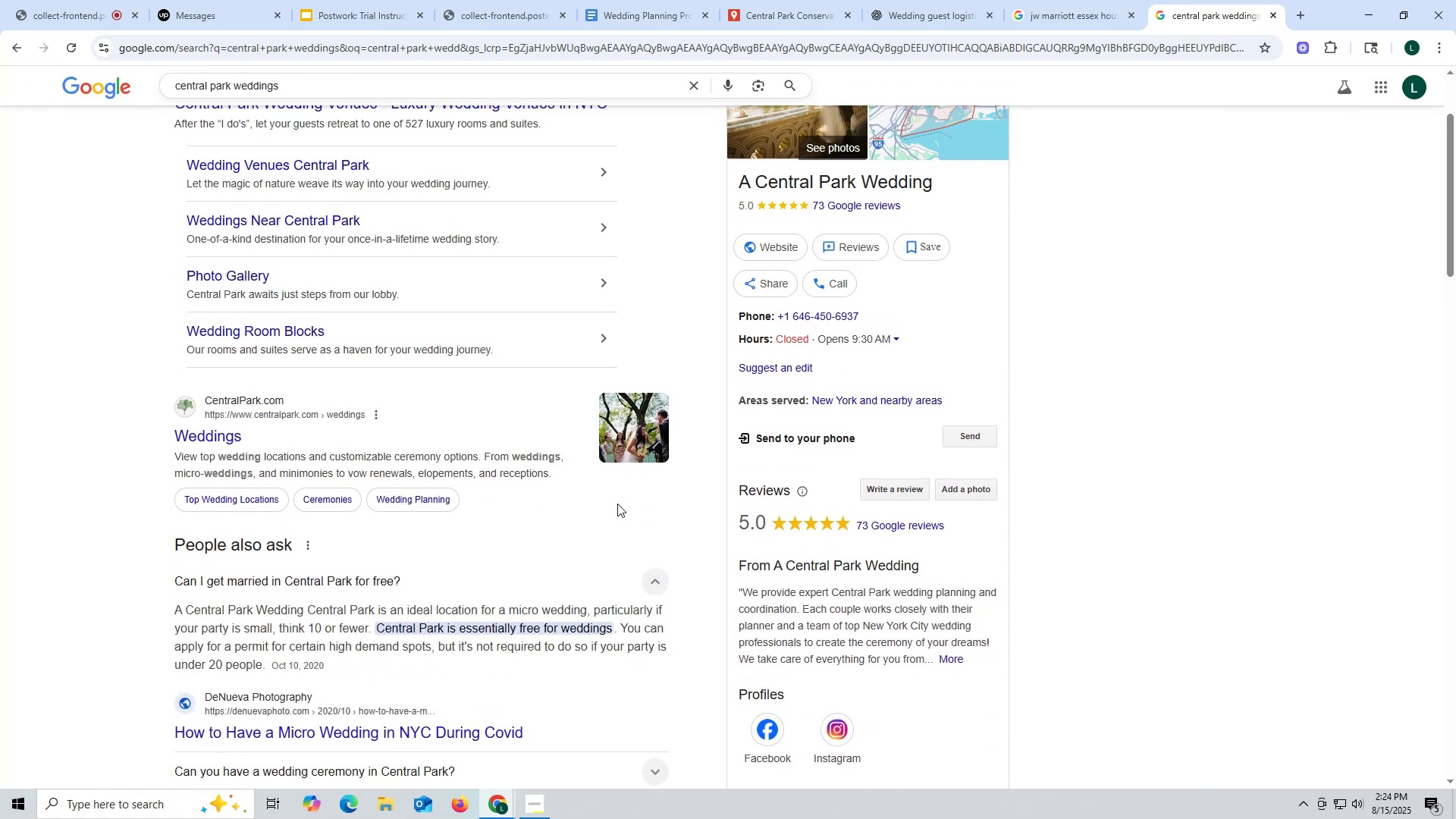 
scroll: coordinate [580, 507], scroll_direction: down, amount: 3.0
 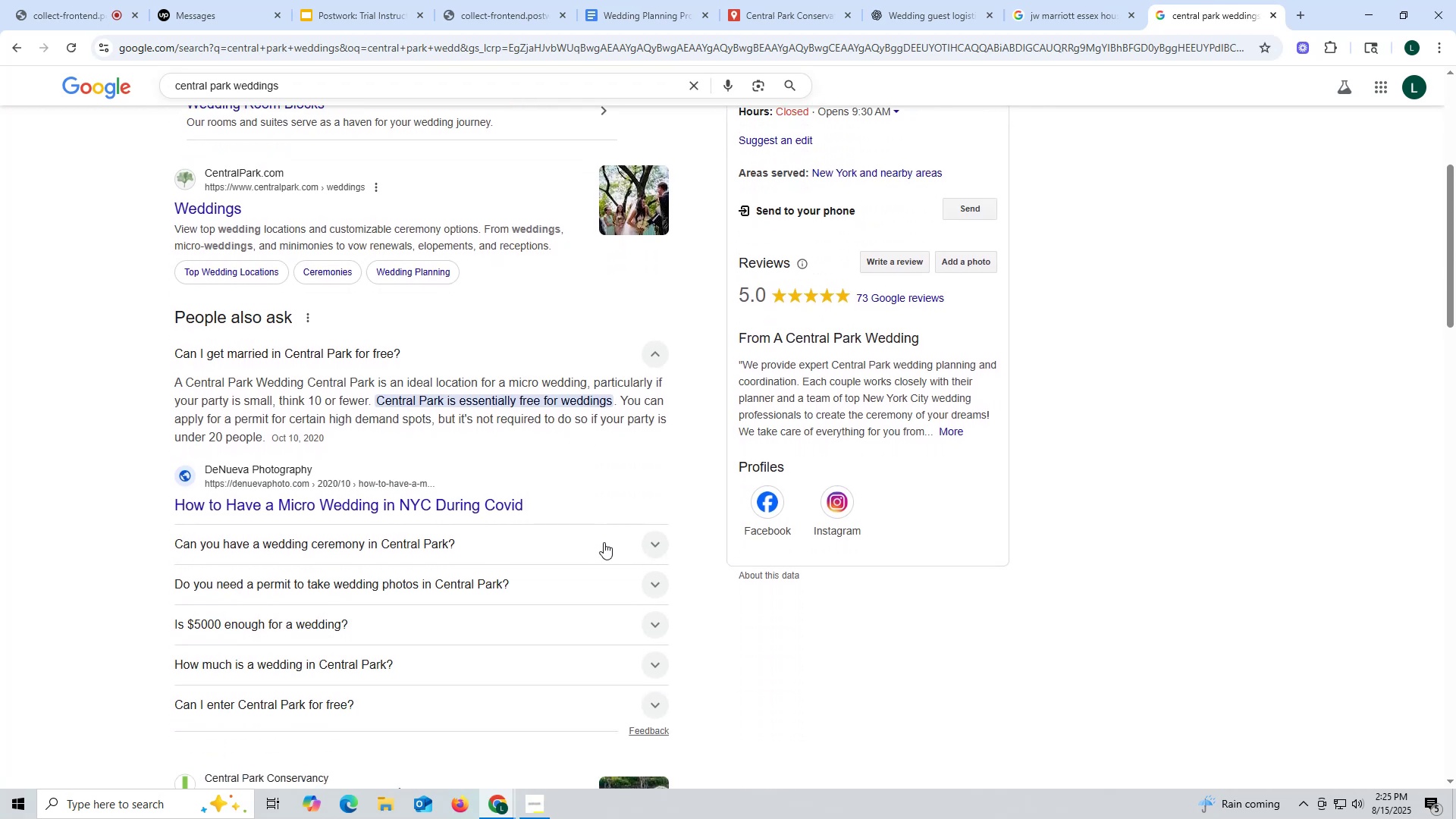 
left_click([660, 545])
 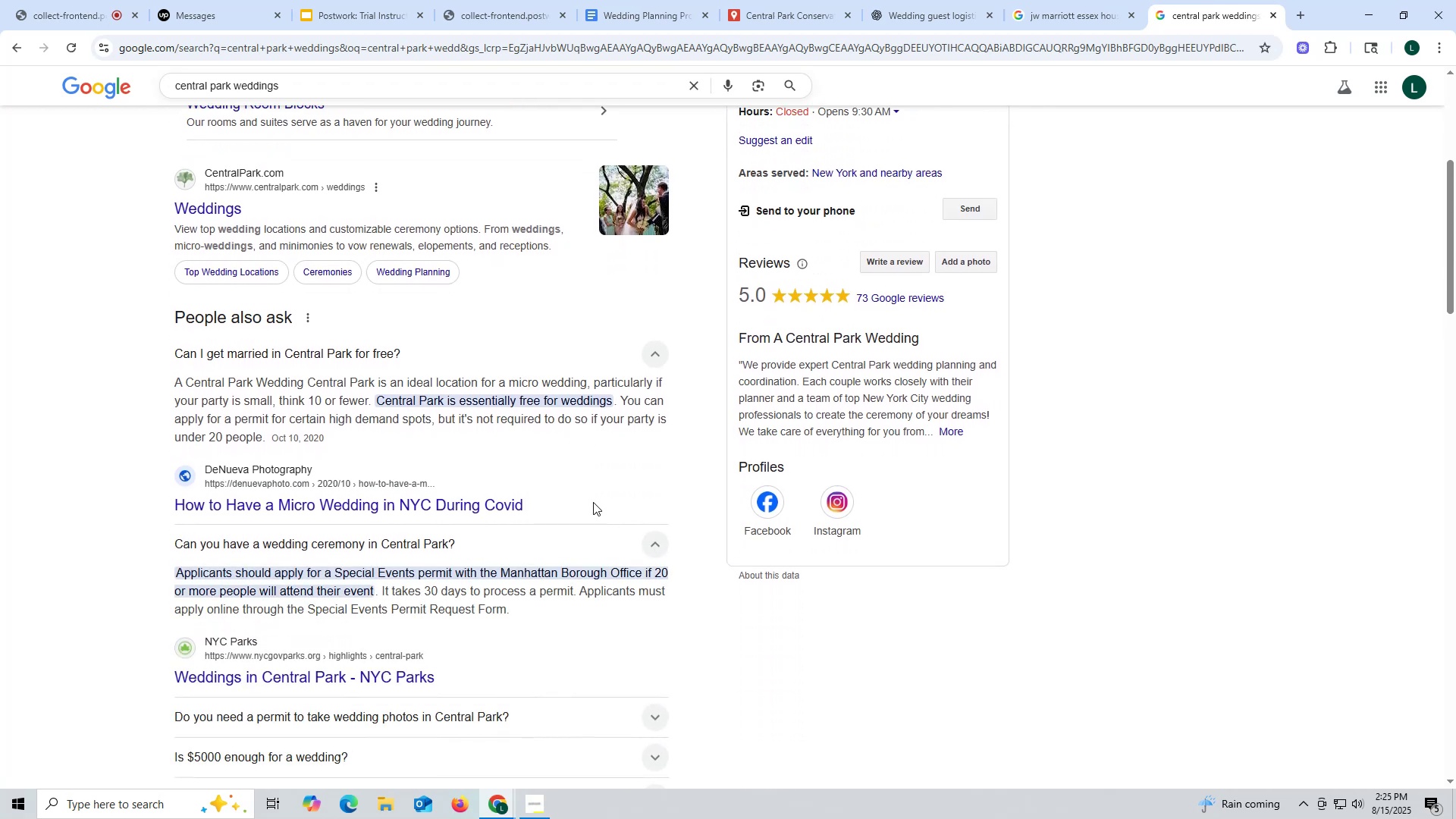 
scroll: coordinate [596, 493], scroll_direction: down, amount: 10.0
 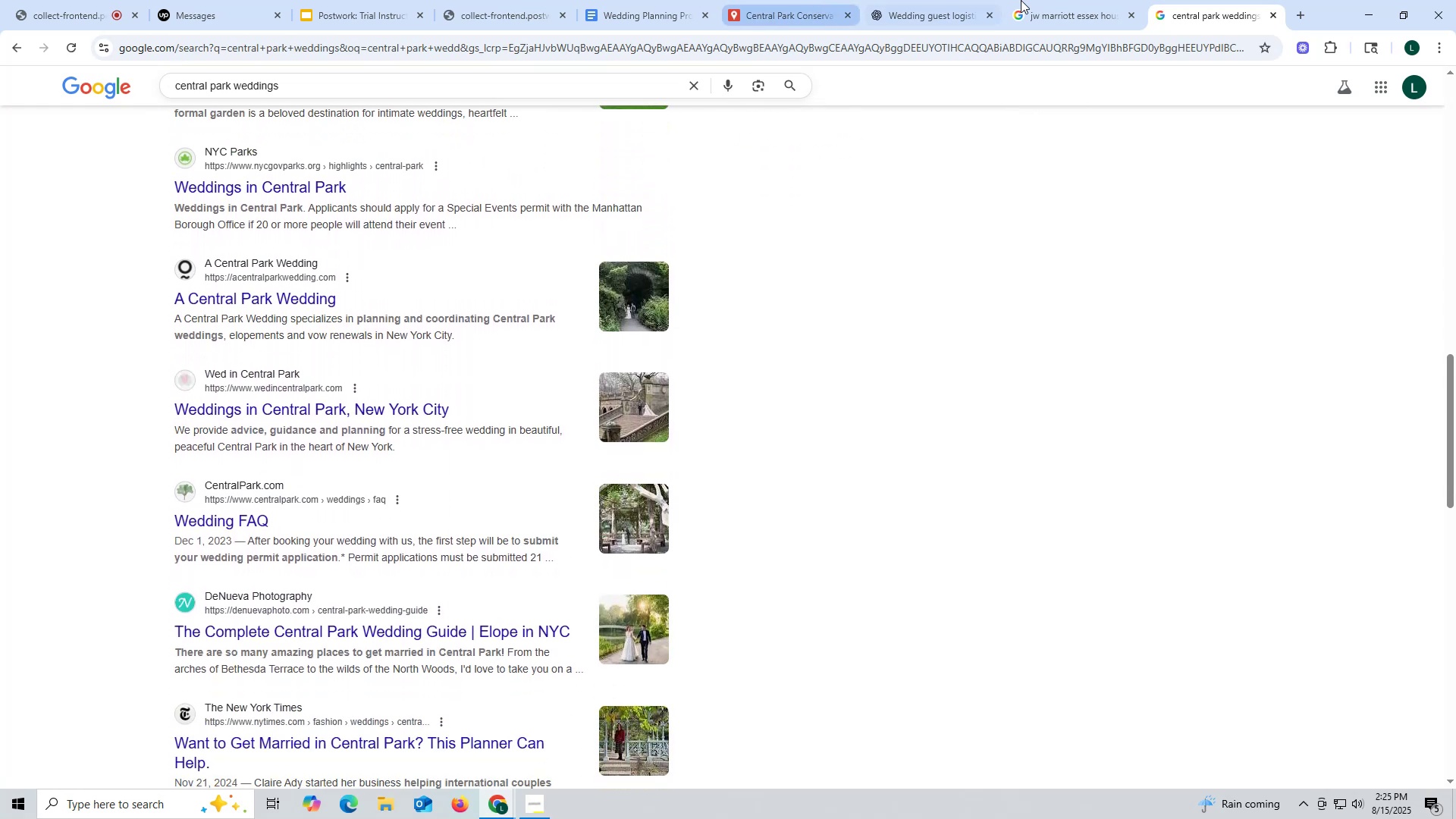 
left_click([777, 14])
 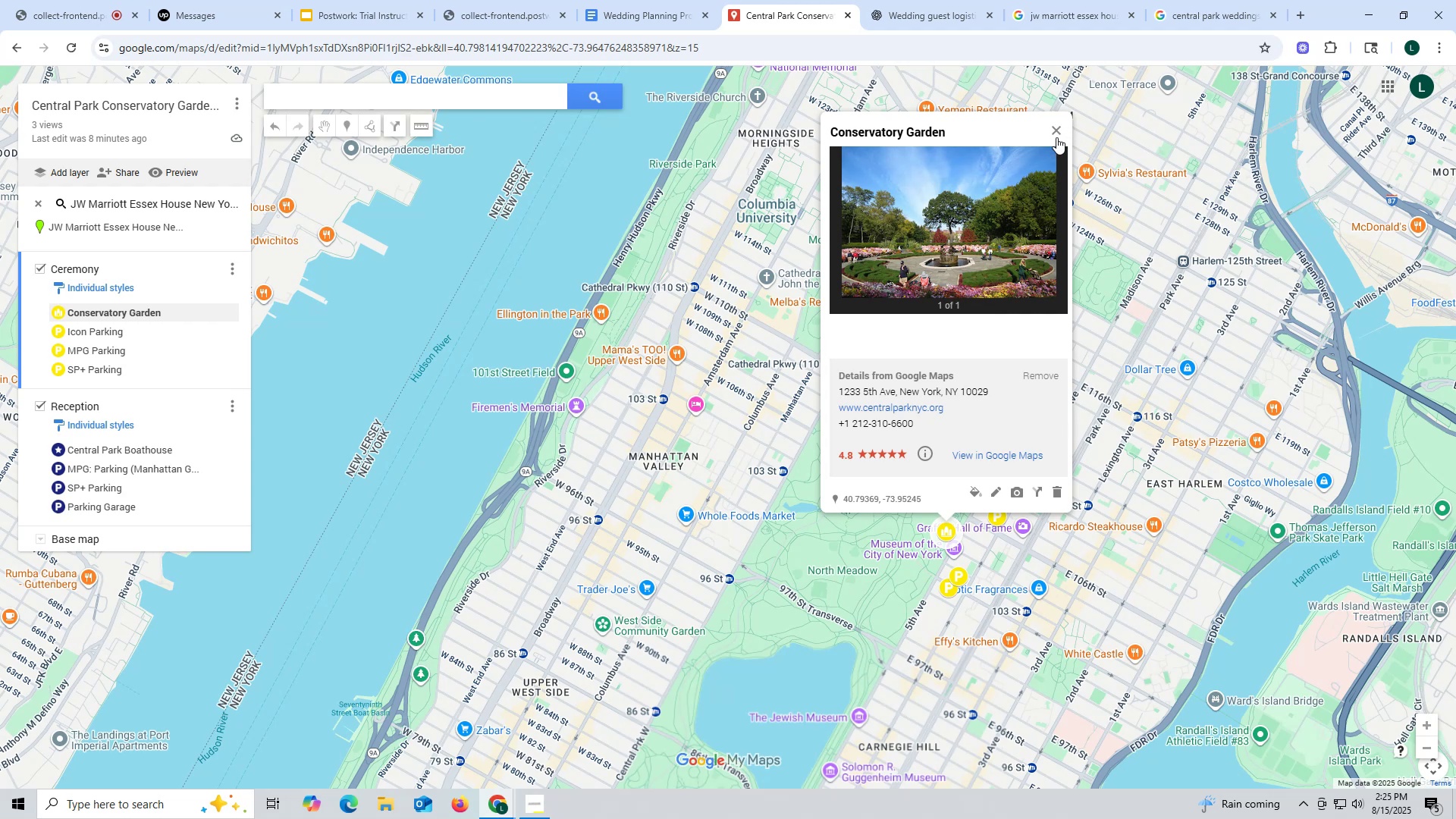 
left_click([1056, 133])
 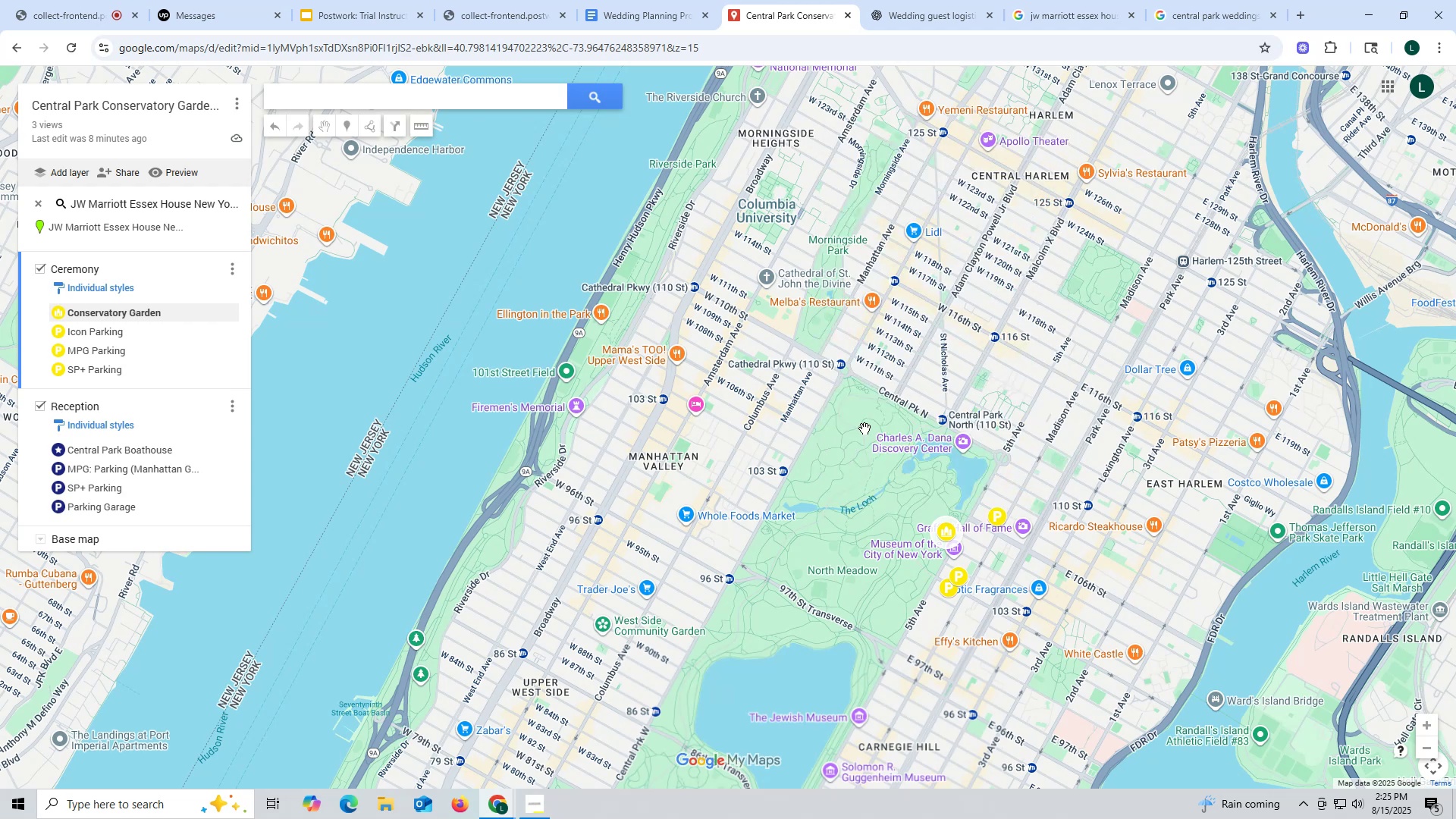 
left_click_drag(start_coordinate=[861, 434], to_coordinate=[659, 144])
 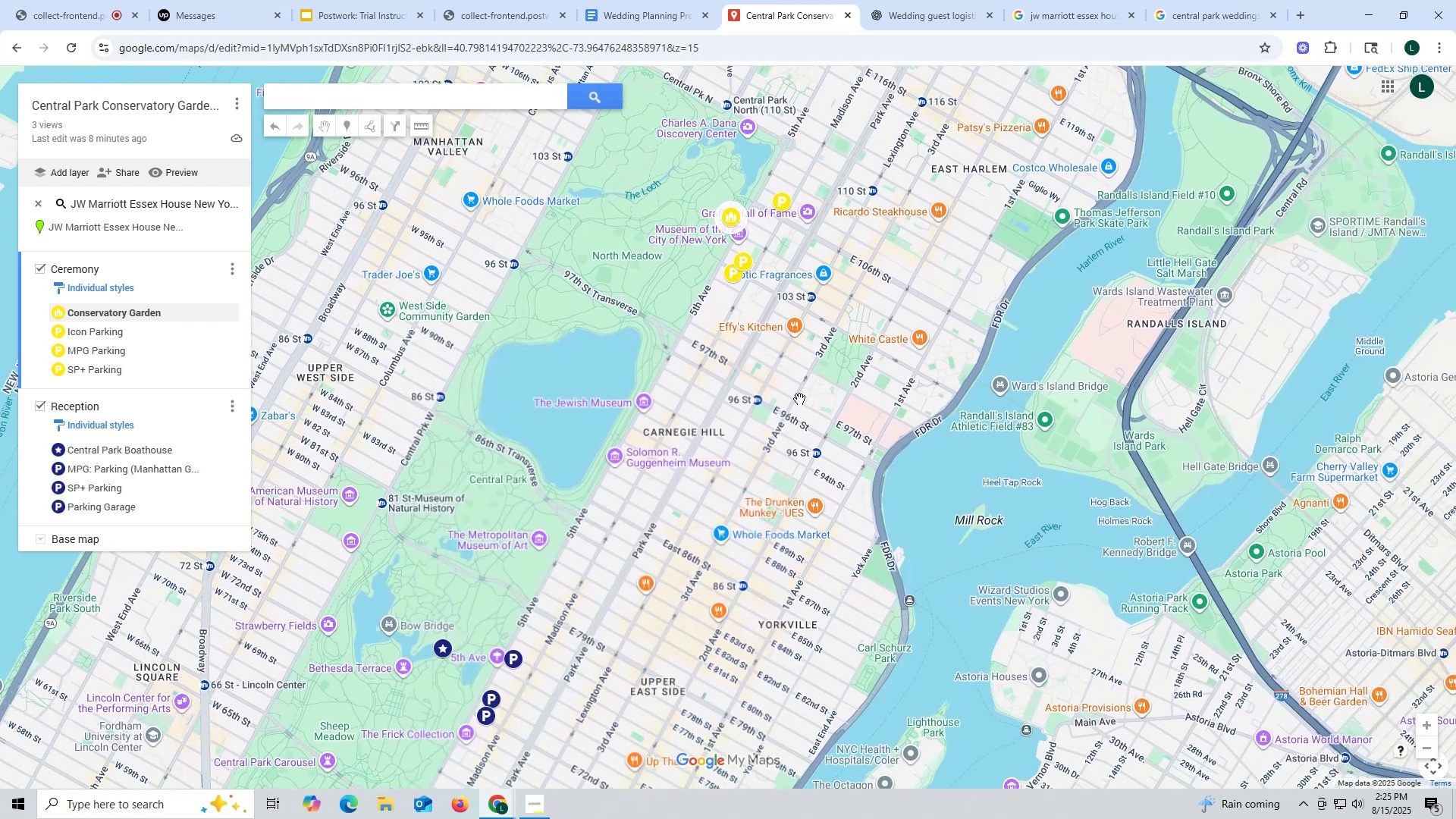 
scroll: coordinate [799, 400], scroll_direction: down, amount: 1.0
 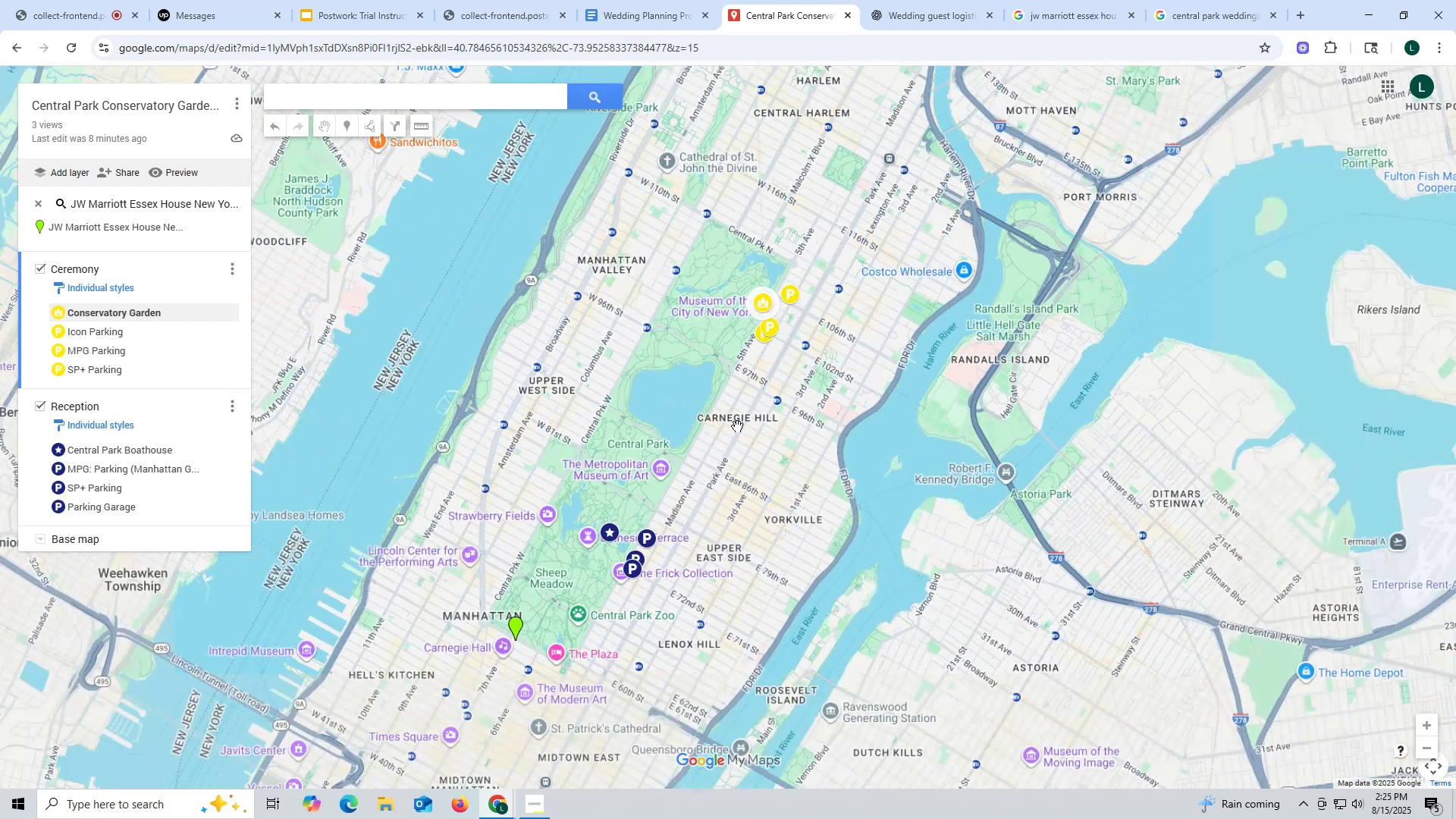 
left_click_drag(start_coordinate=[728, 457], to_coordinate=[749, 334])
 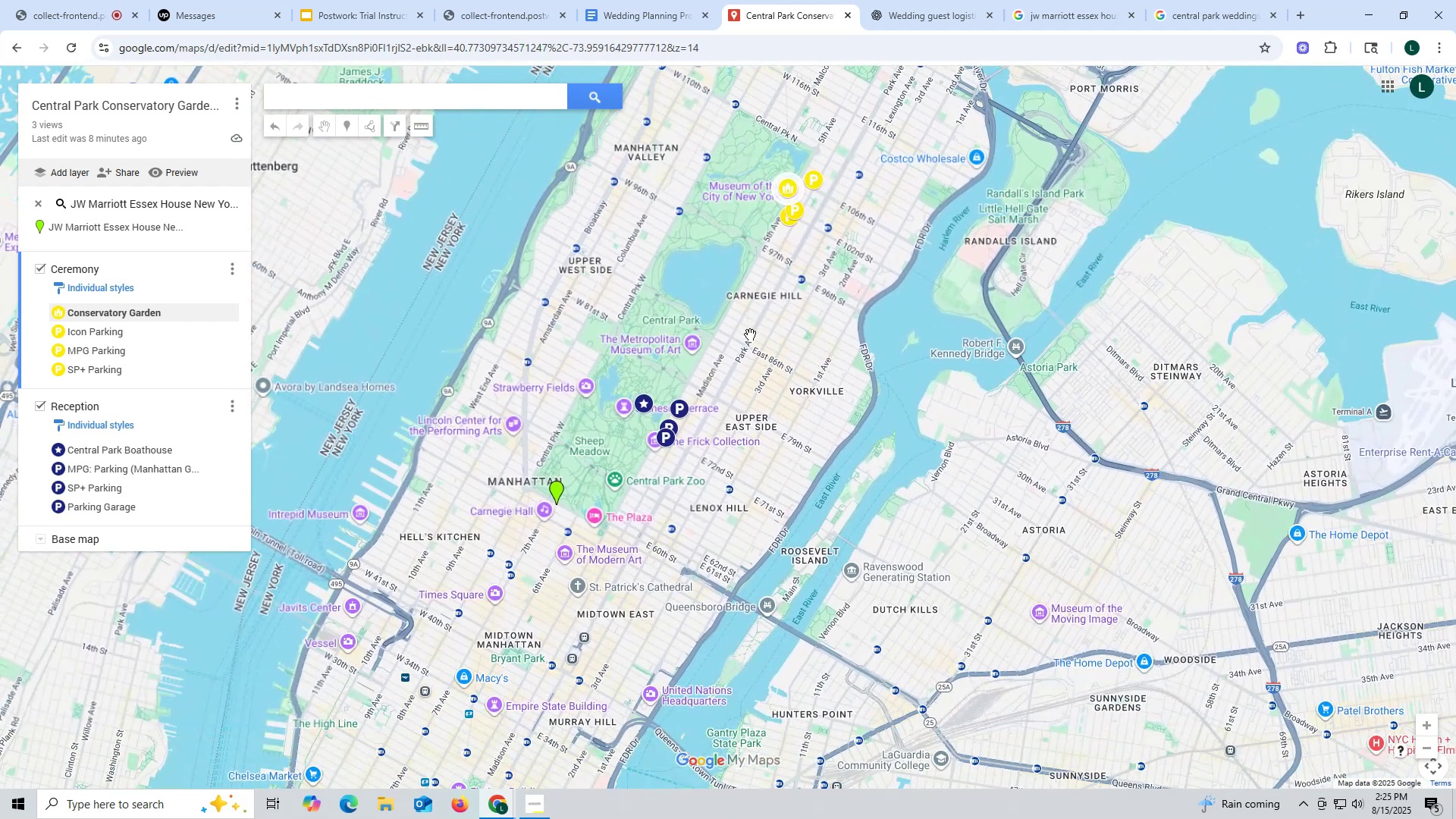 
scroll: coordinate [750, 332], scroll_direction: down, amount: 2.0
 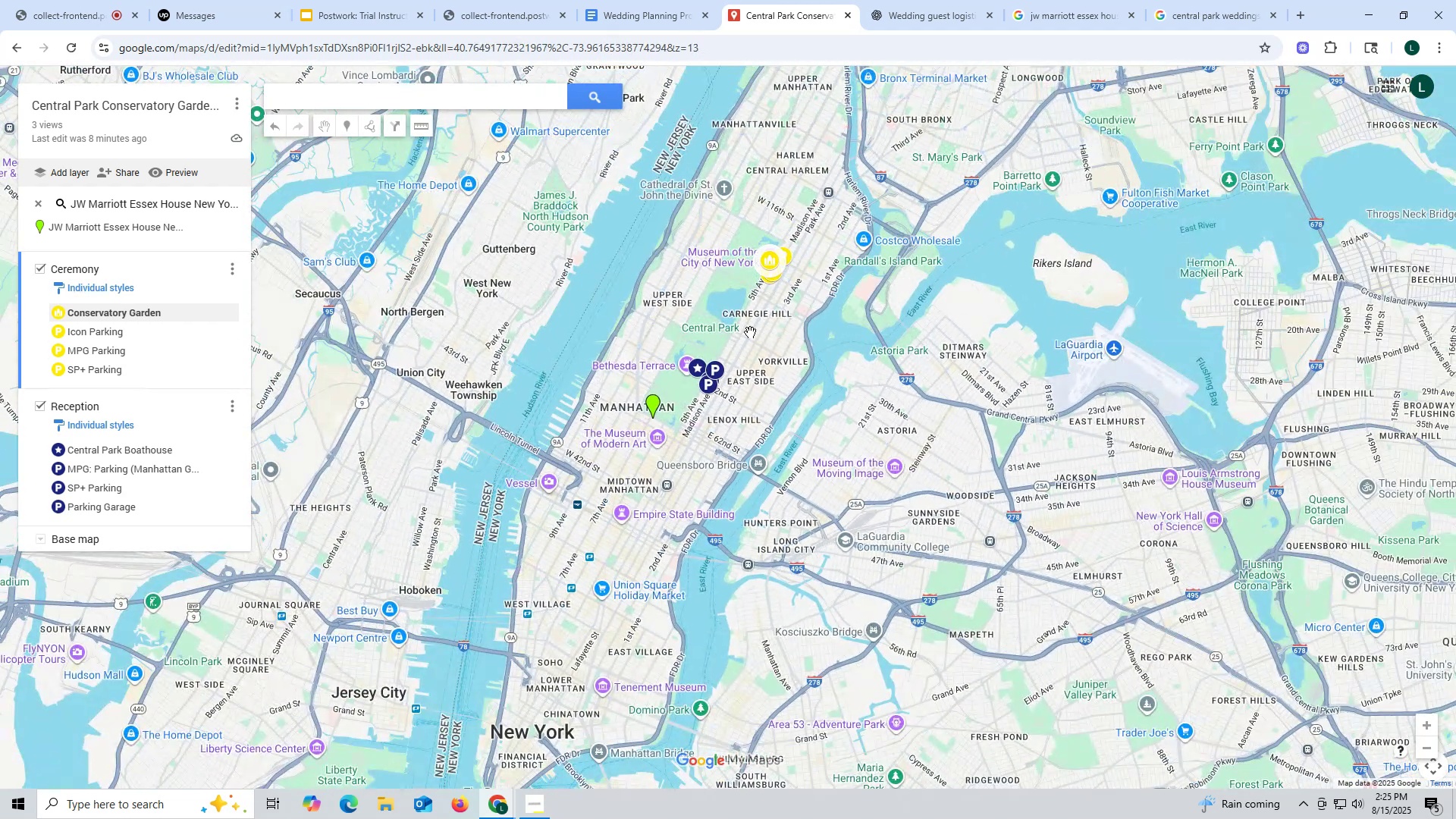 
scroll: coordinate [736, 361], scroll_direction: up, amount: 4.0
 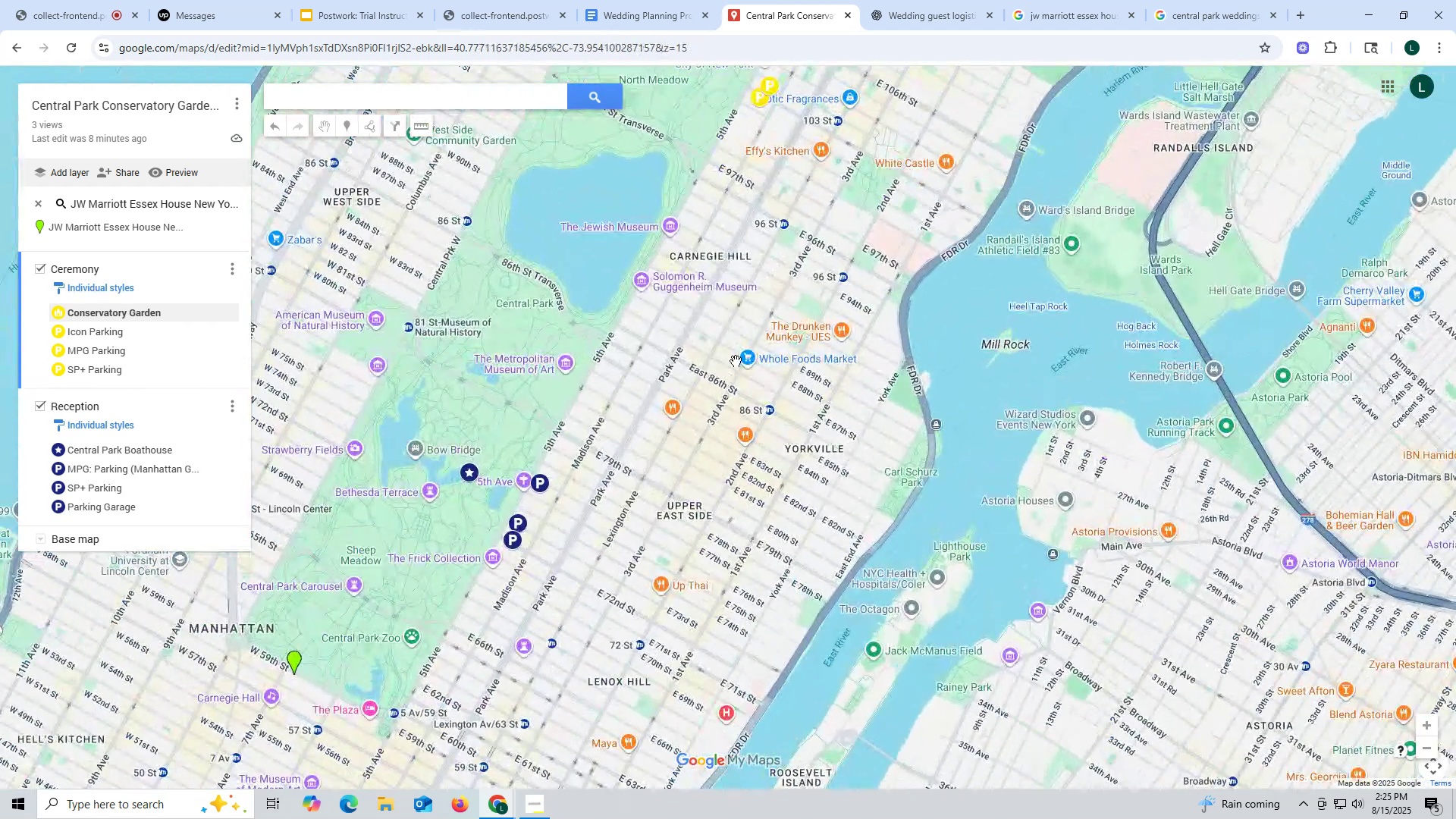 
left_click_drag(start_coordinate=[736, 323], to_coordinate=[750, 438])
 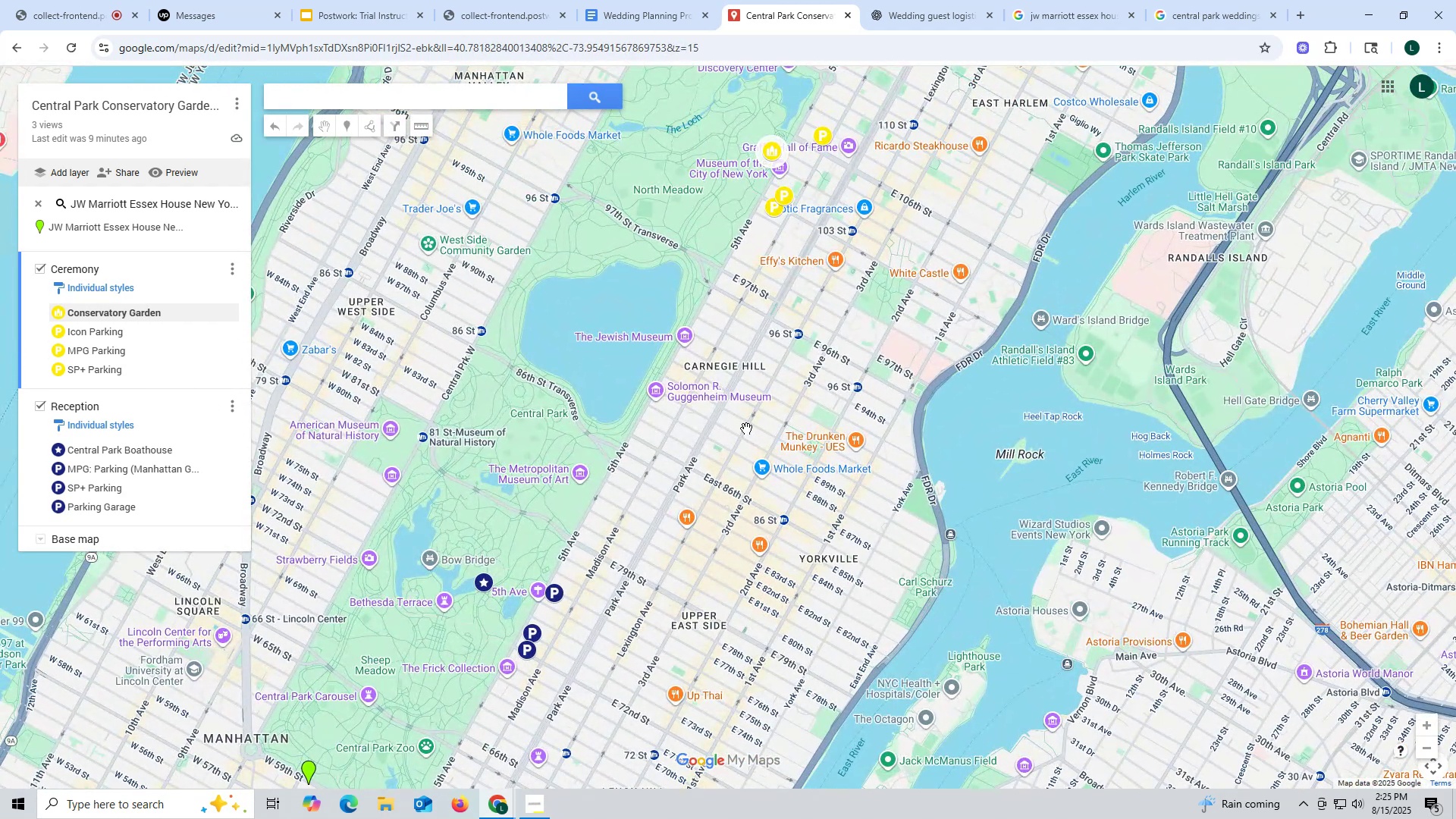 
left_click_drag(start_coordinate=[749, 491], to_coordinate=[796, 378])
 